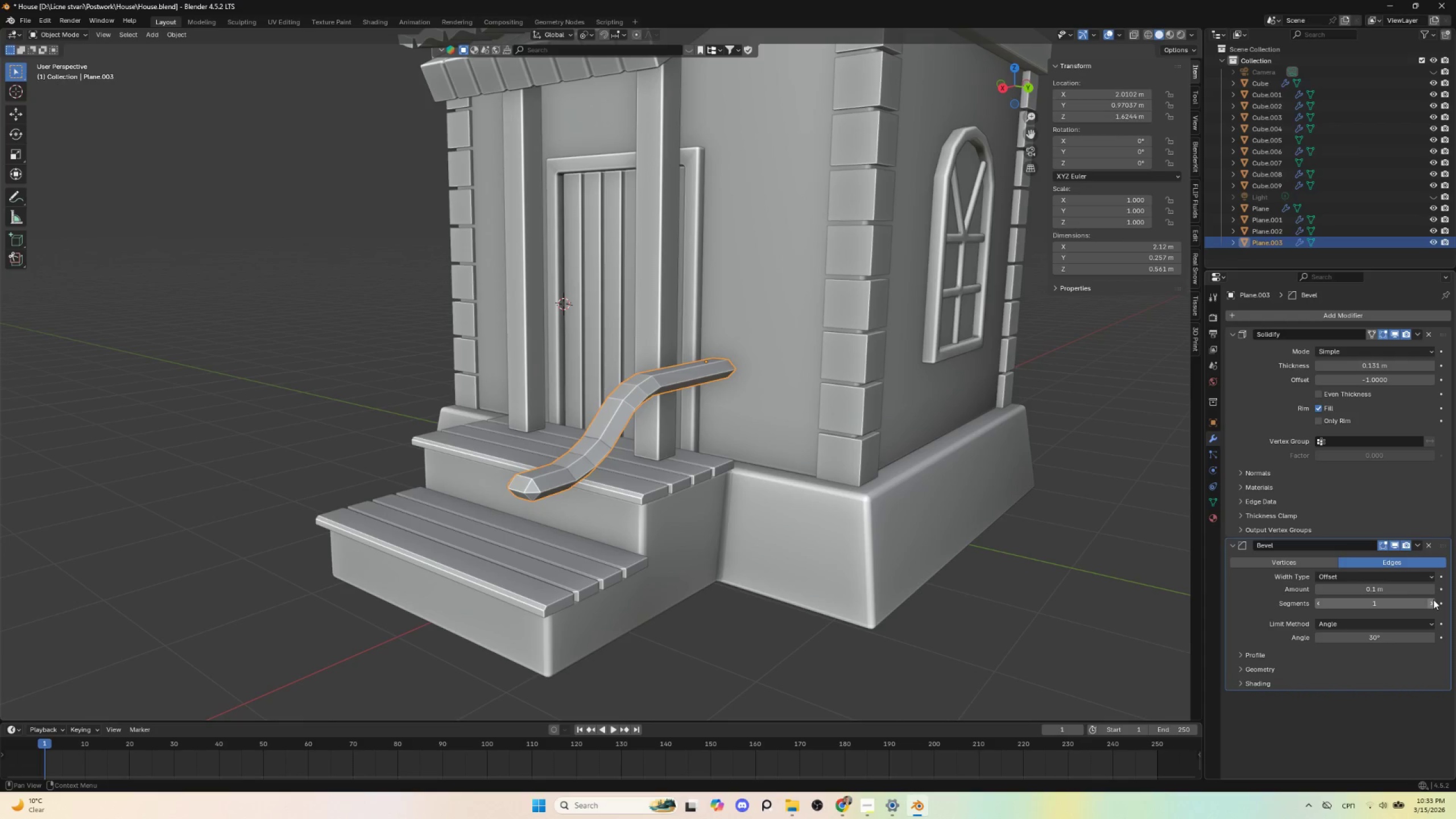 
left_click([1433, 599])
 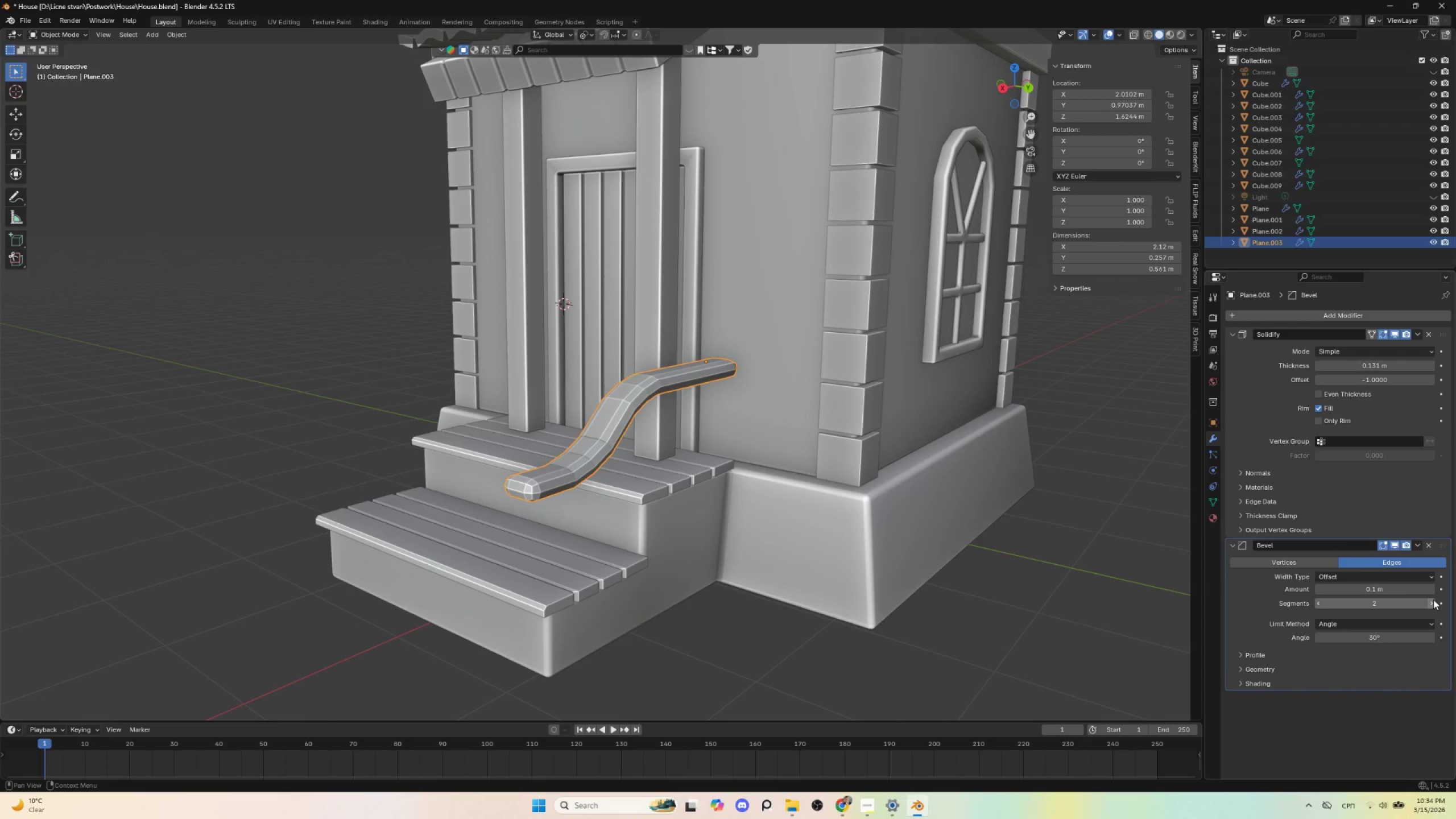 
left_click([1433, 599])
 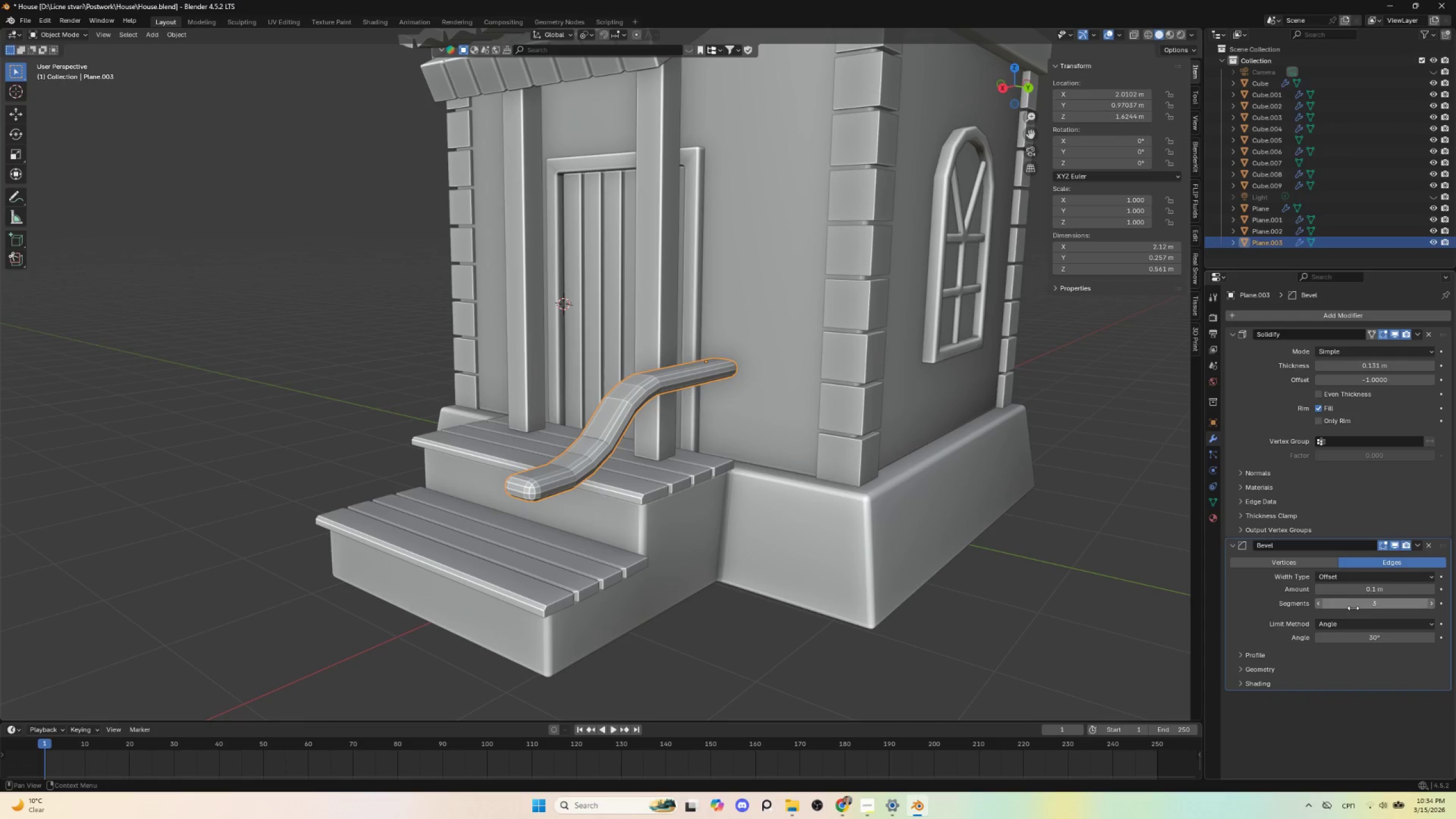 
left_click([1317, 603])
 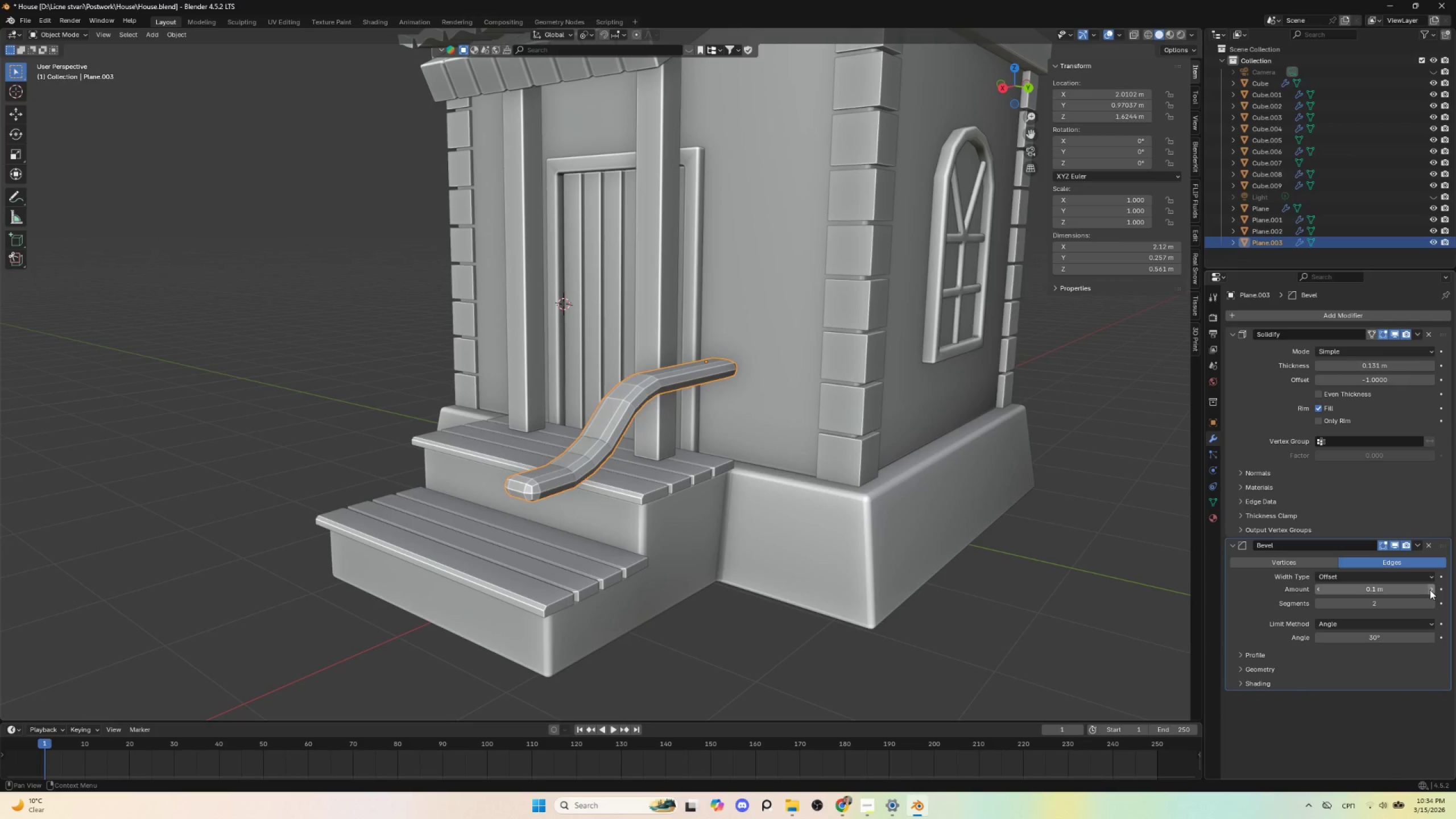 
left_click([1432, 589])
 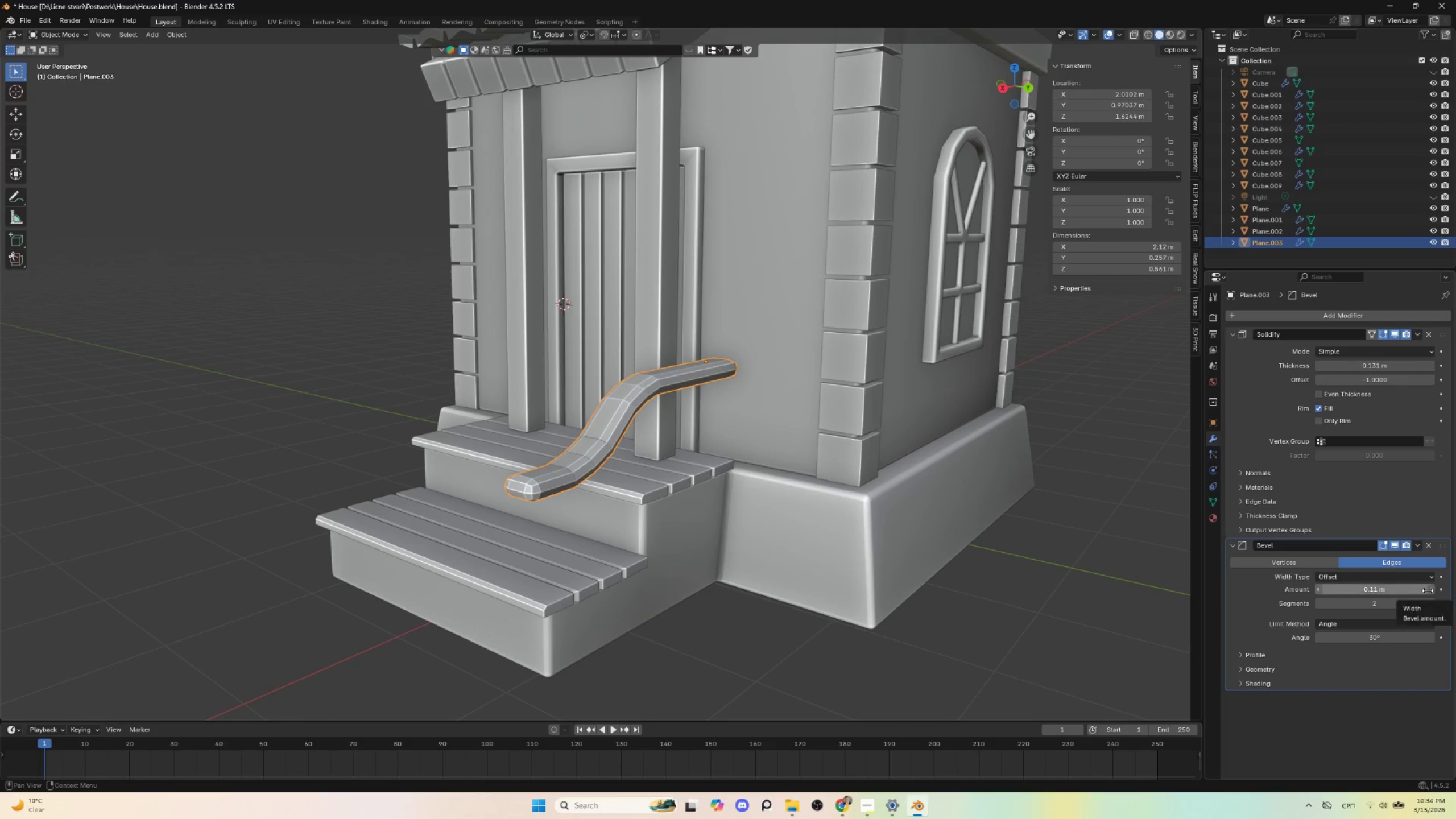 
hold_key(key=ShiftLeft, duration=1.5)
left_click_drag(start_coordinate=[1380, 591], to_coordinate=[156, 590])
 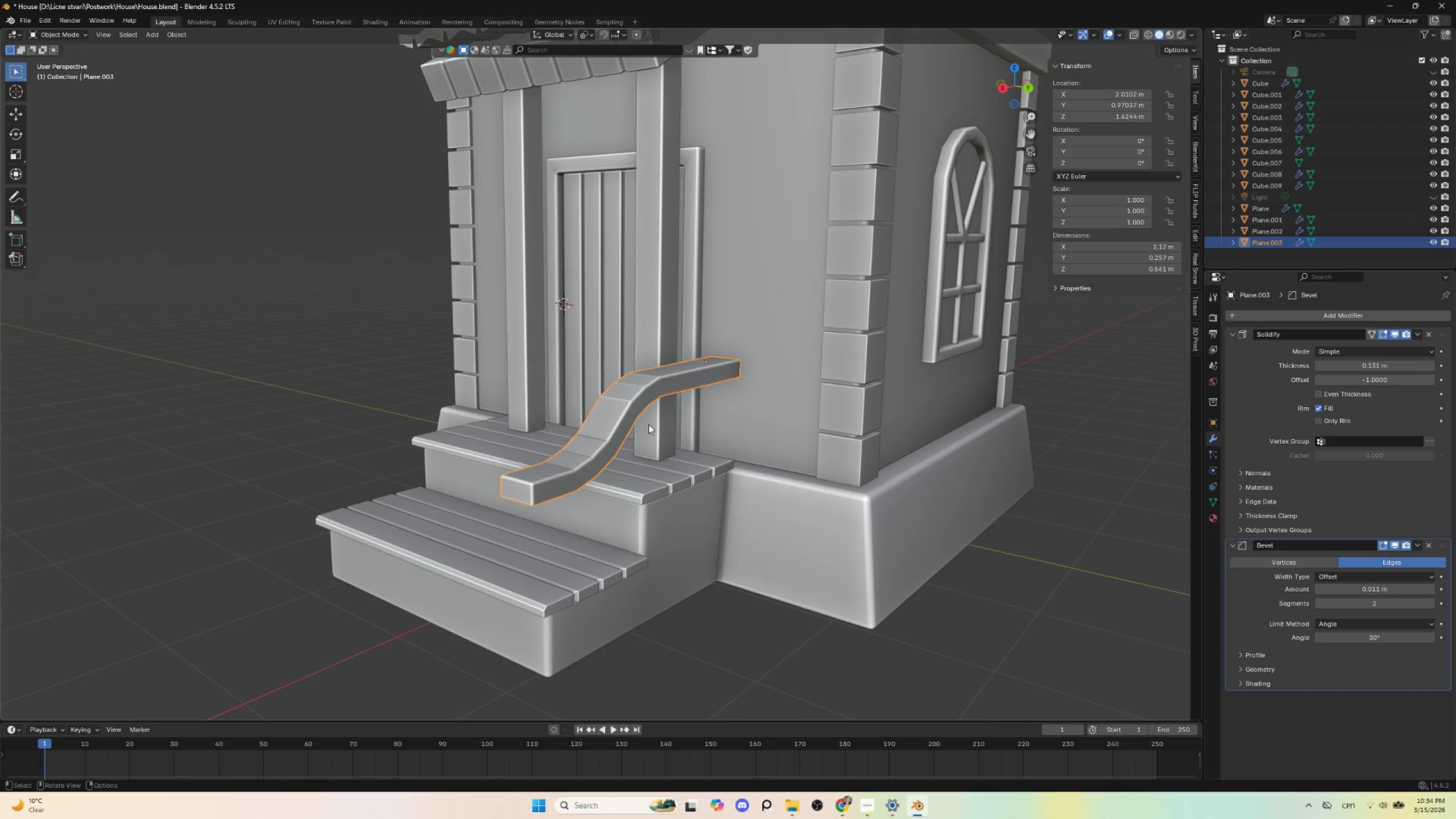 
hold_key(key=ShiftLeft, duration=1.52)
 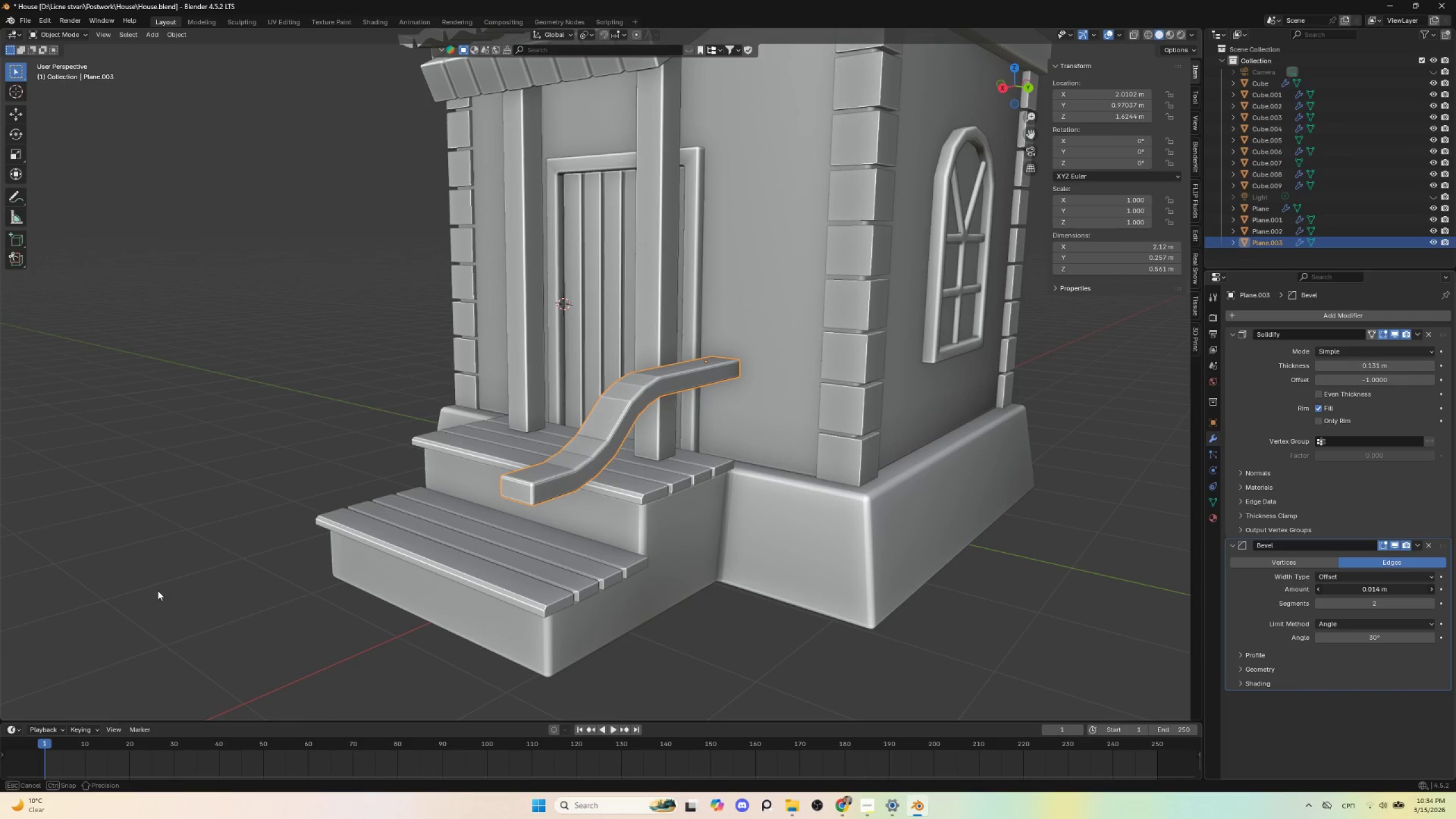 
hold_key(key=ShiftLeft, duration=1.51)
 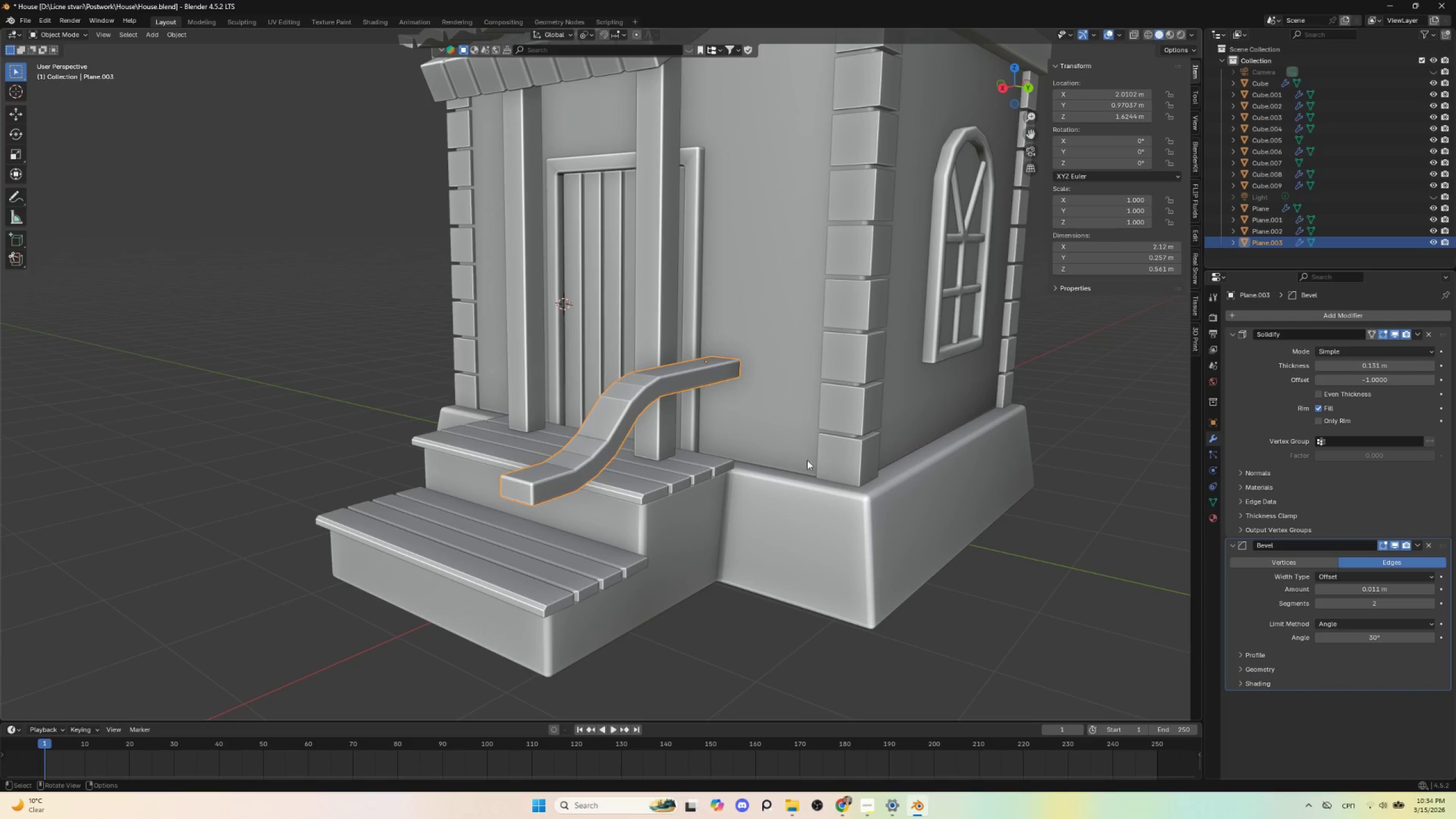 
hold_key(key=ShiftLeft, duration=0.33)
 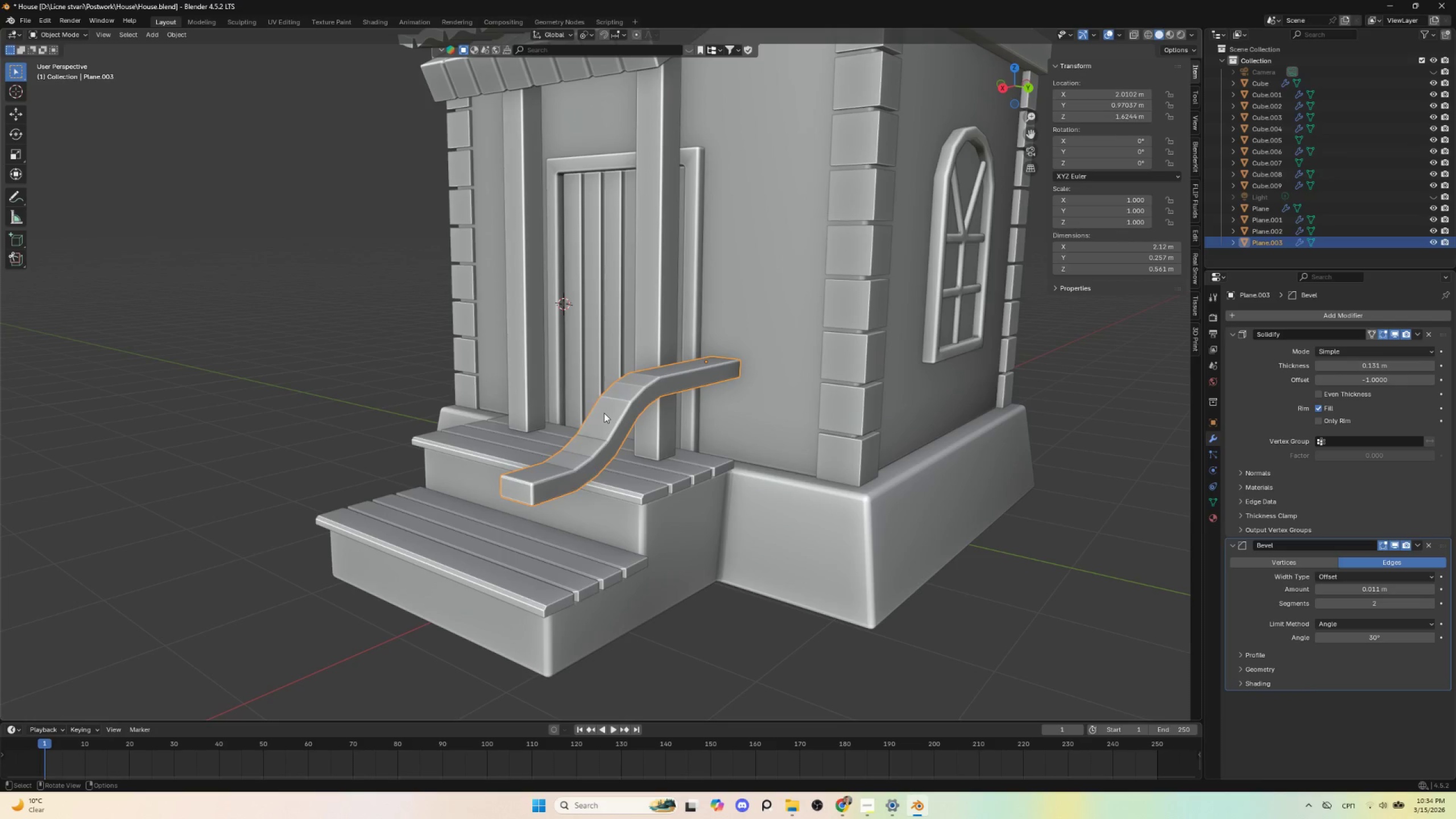 
right_click([604, 413])
 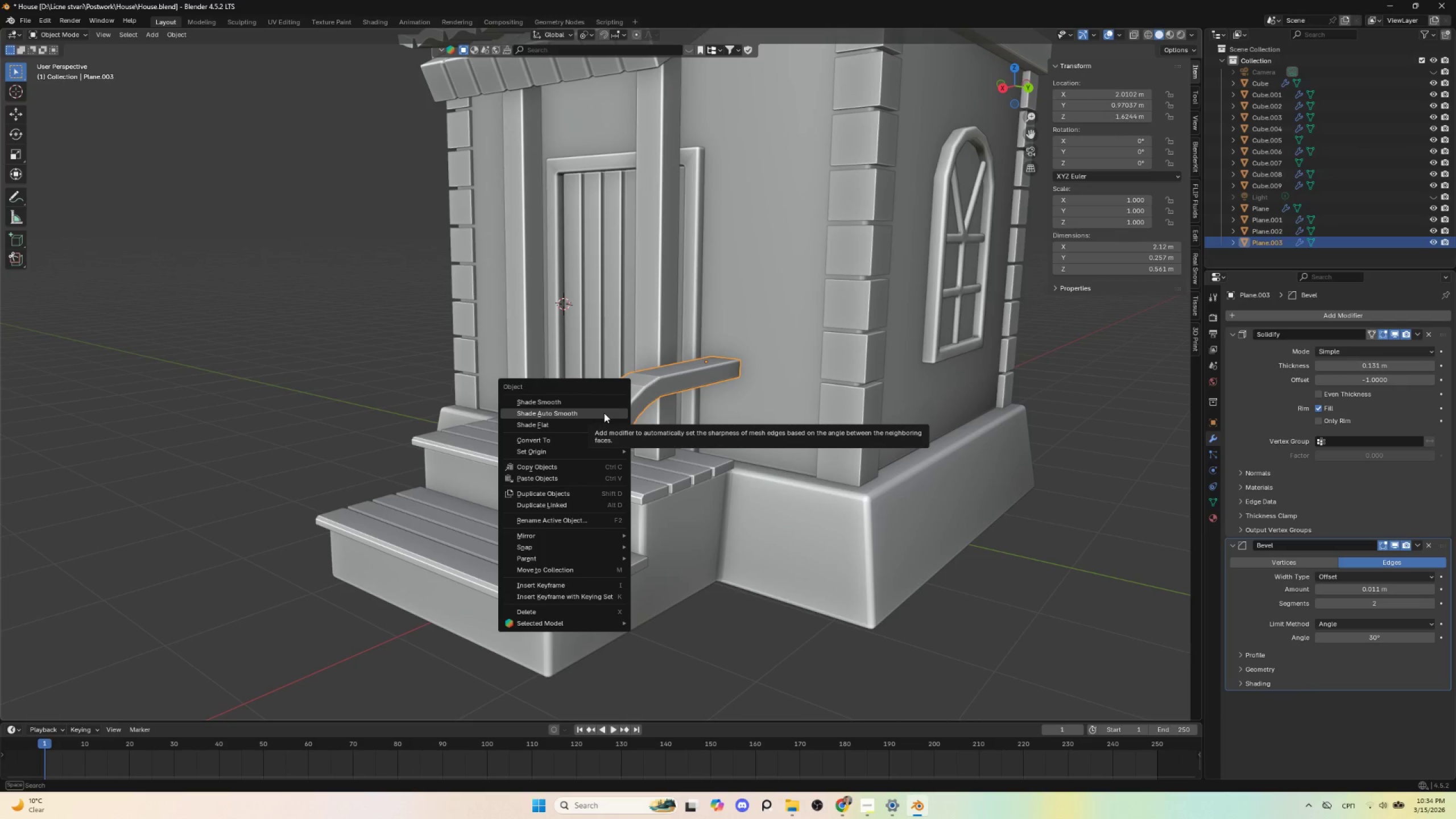 
left_click([604, 413])
 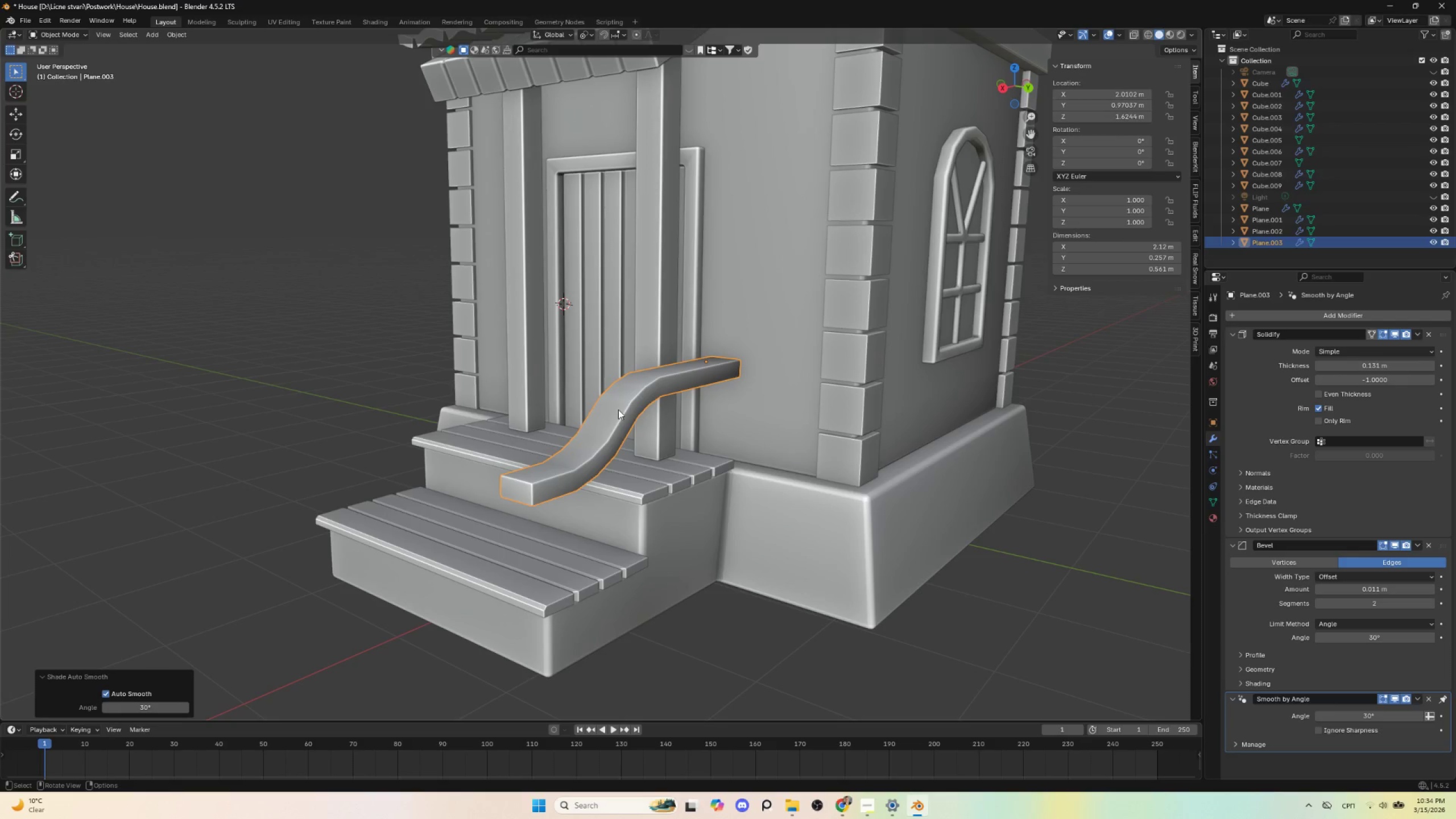 
key(Control+Z)
 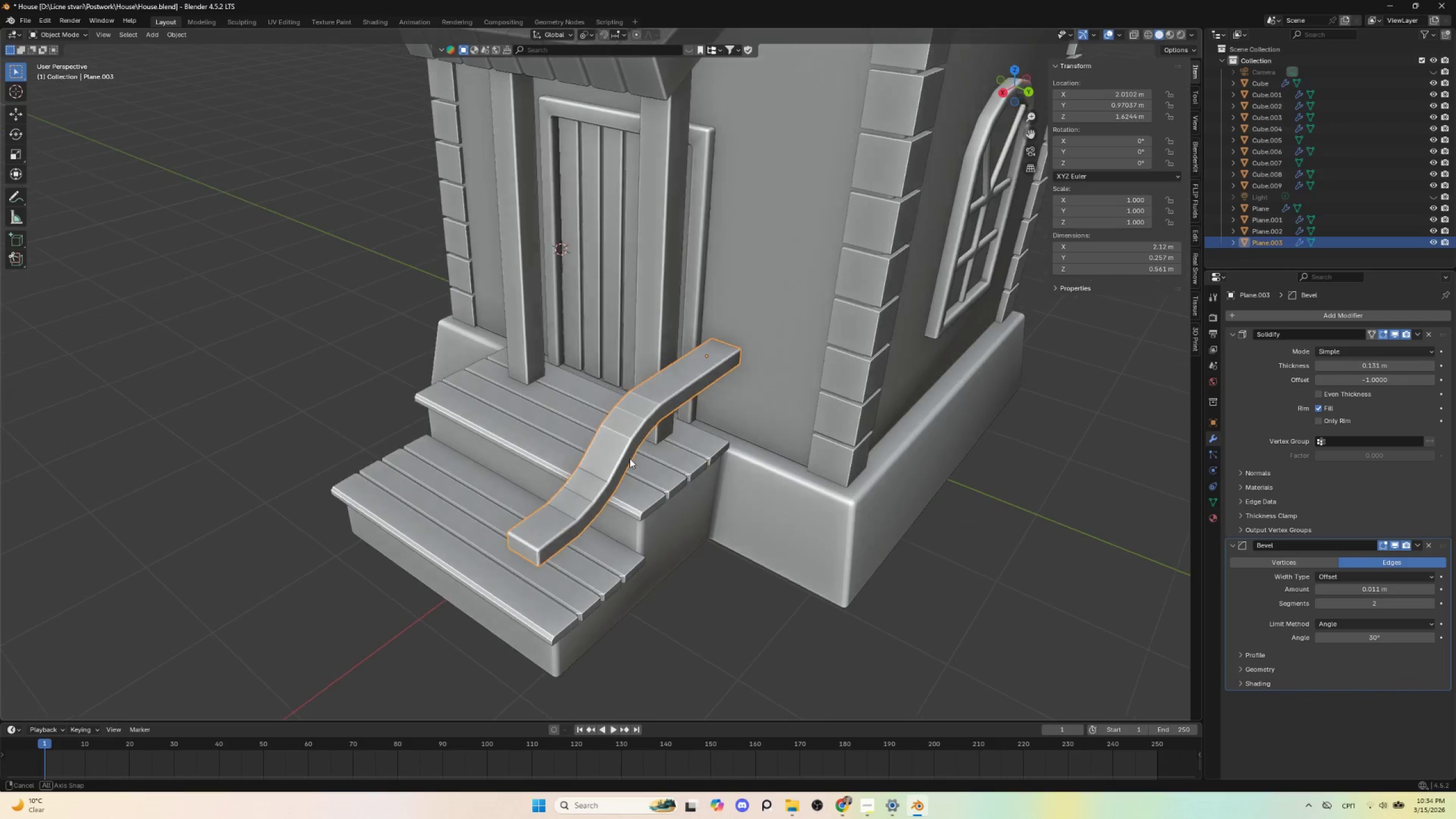 
scroll: coordinate [638, 477], scroll_direction: up, amount: 3.0
 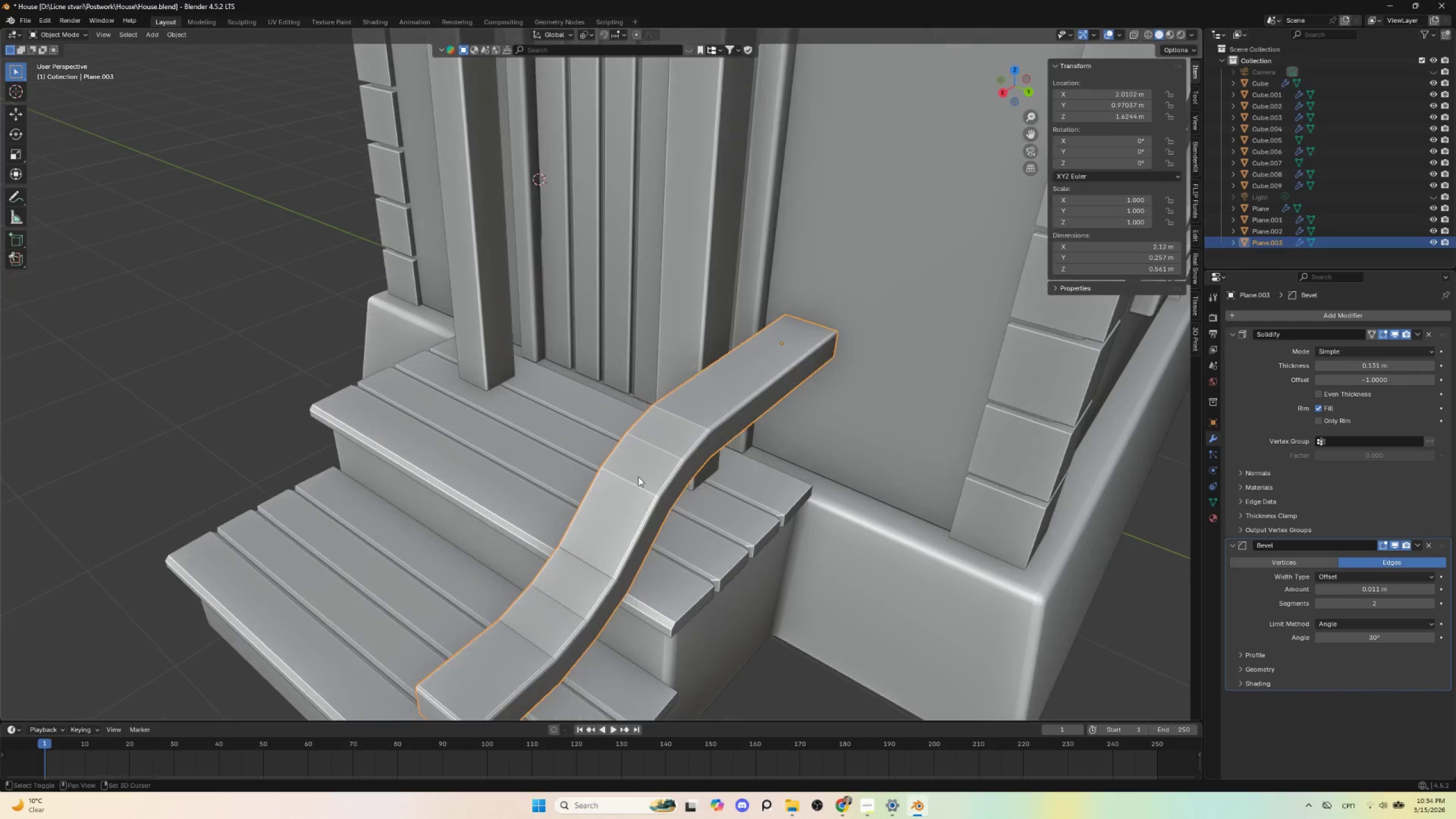 
hold_key(key=ShiftLeft, duration=0.5)
 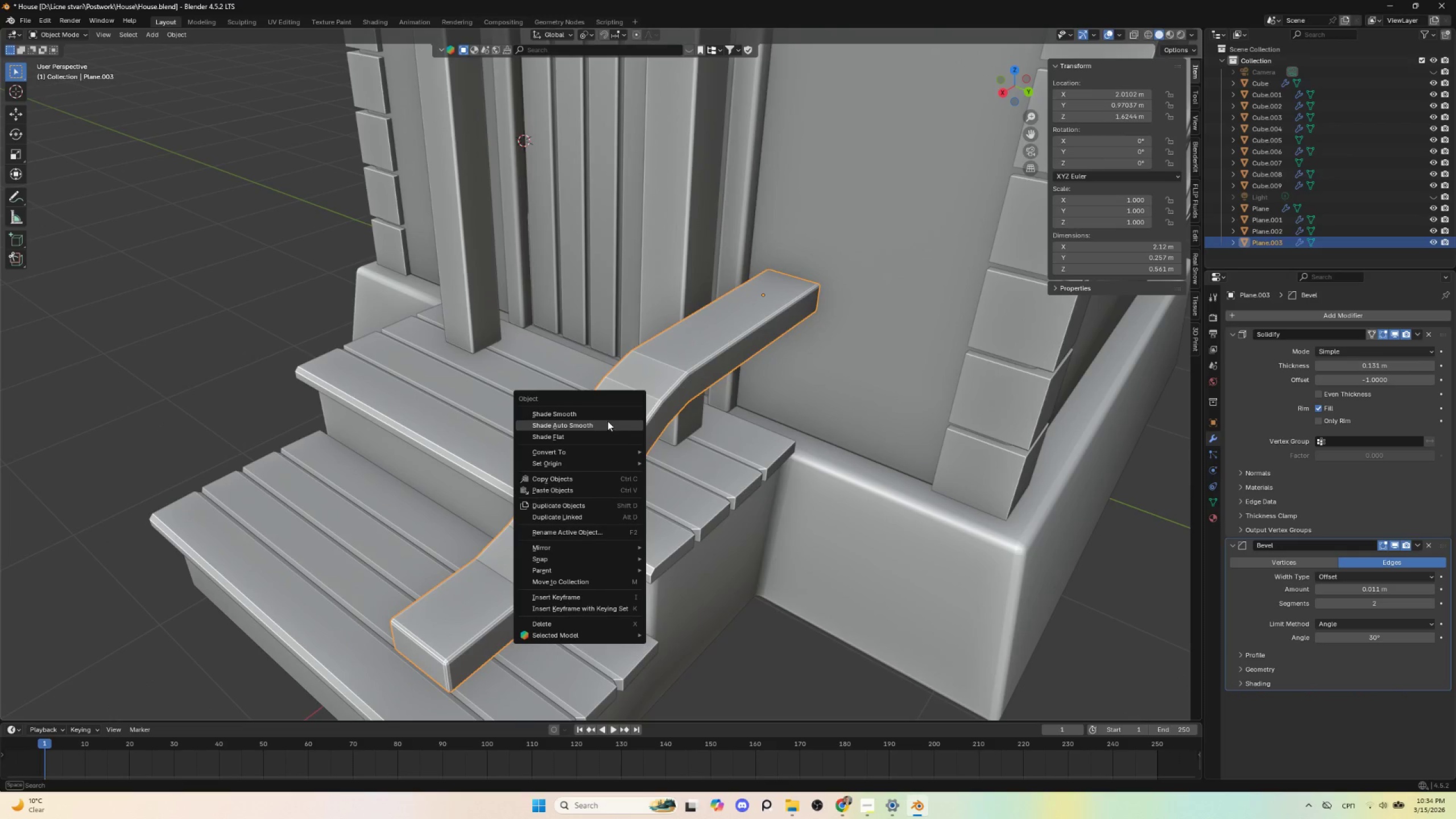 
hold_key(key=ShiftLeft, duration=4.78)
right_click([619, 425])
 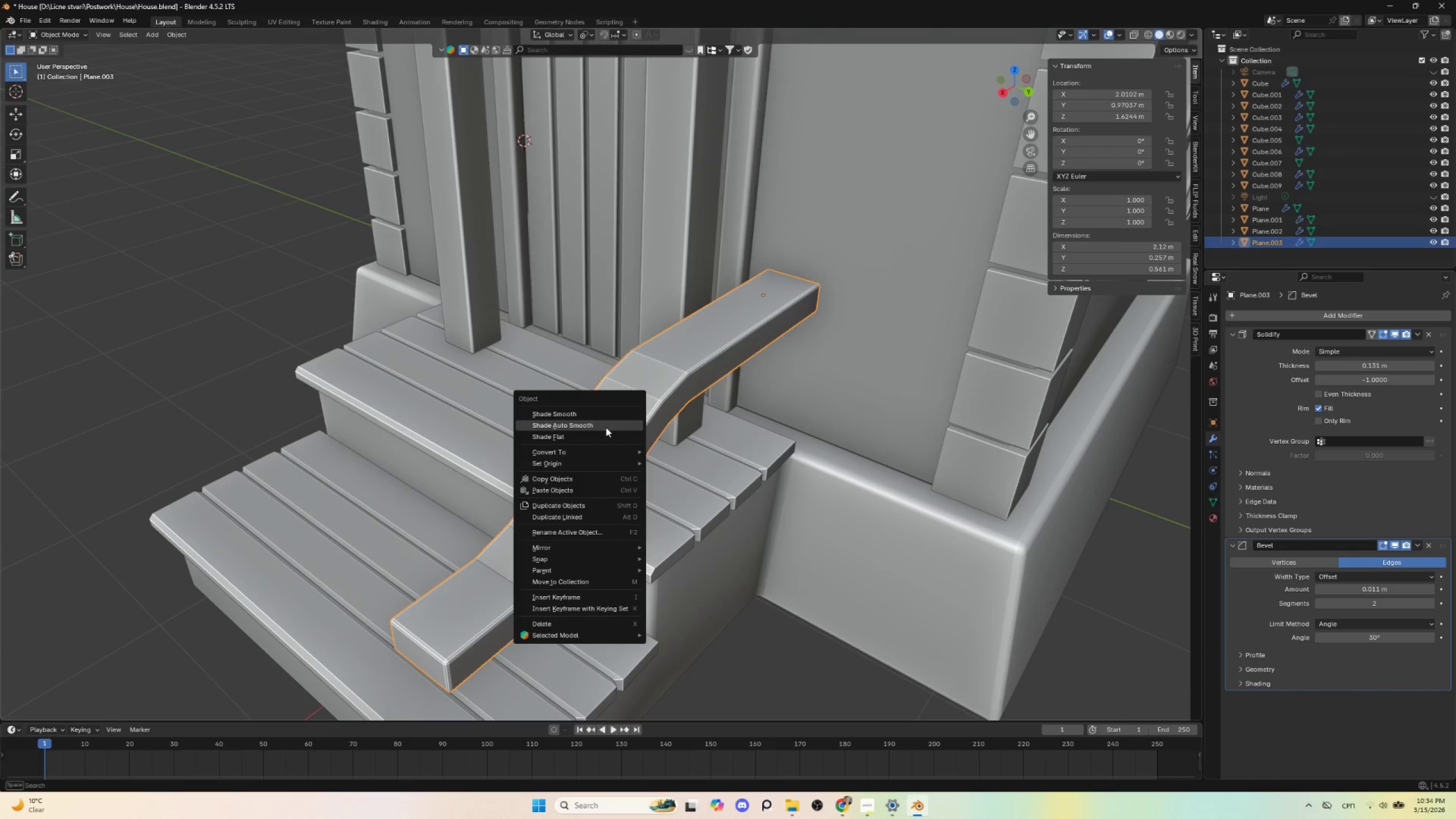 
left_click([606, 427])
 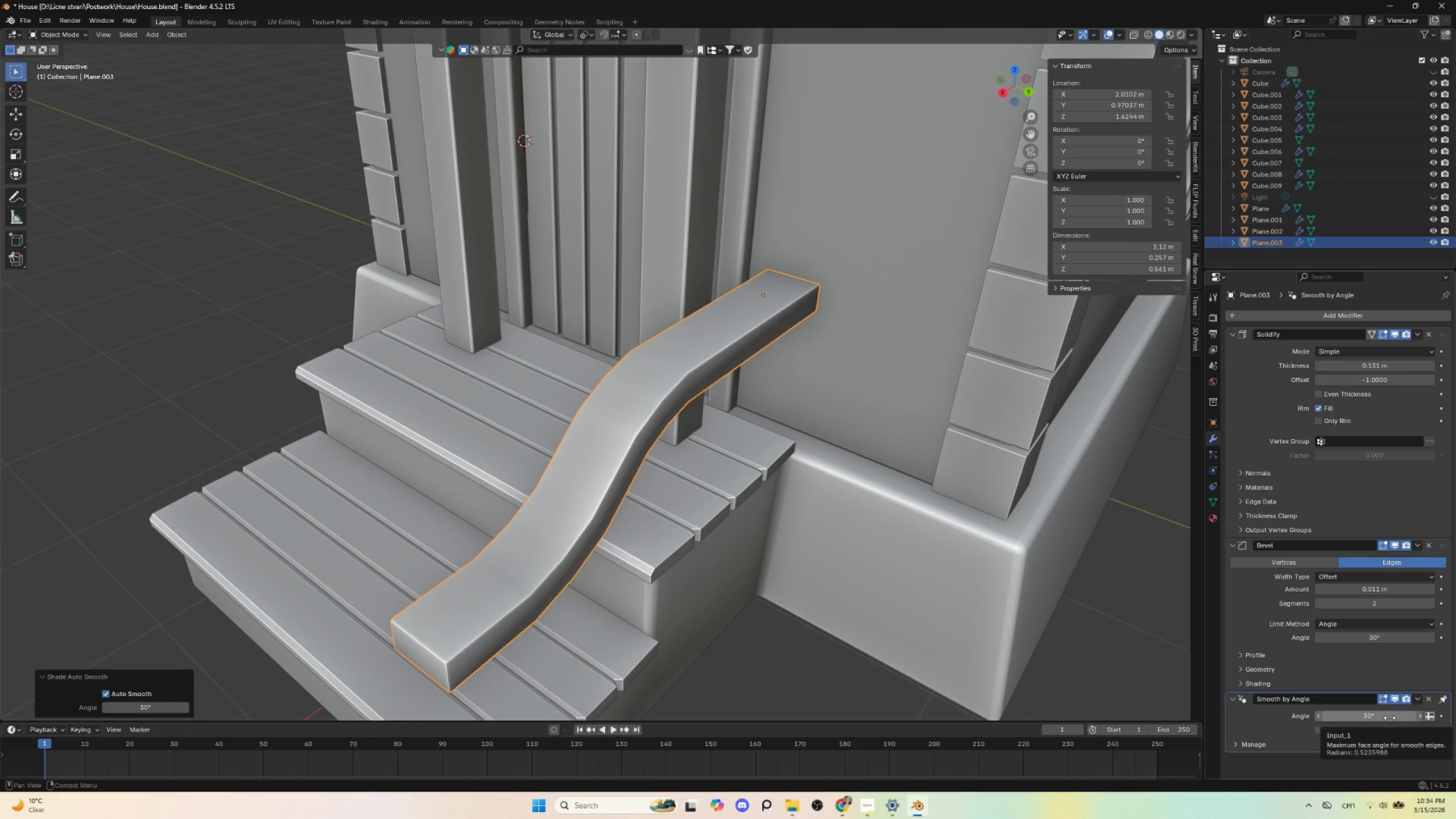 
hold_key(key=ShiftLeft, duration=1.5)
left_click_drag(start_coordinate=[1375, 718], to_coordinate=[966, 590])
 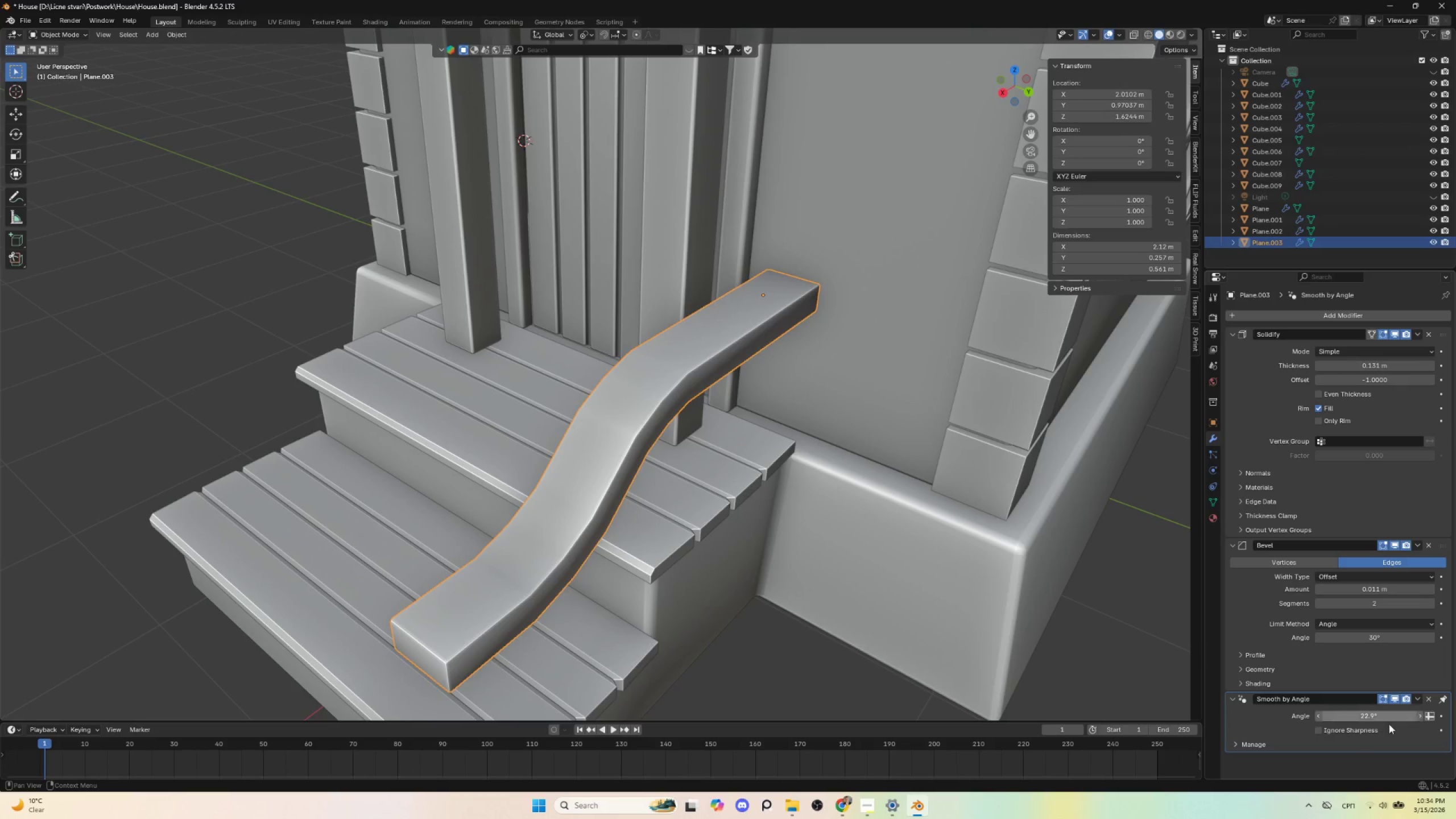 
hold_key(key=ShiftLeft, duration=1.52)
 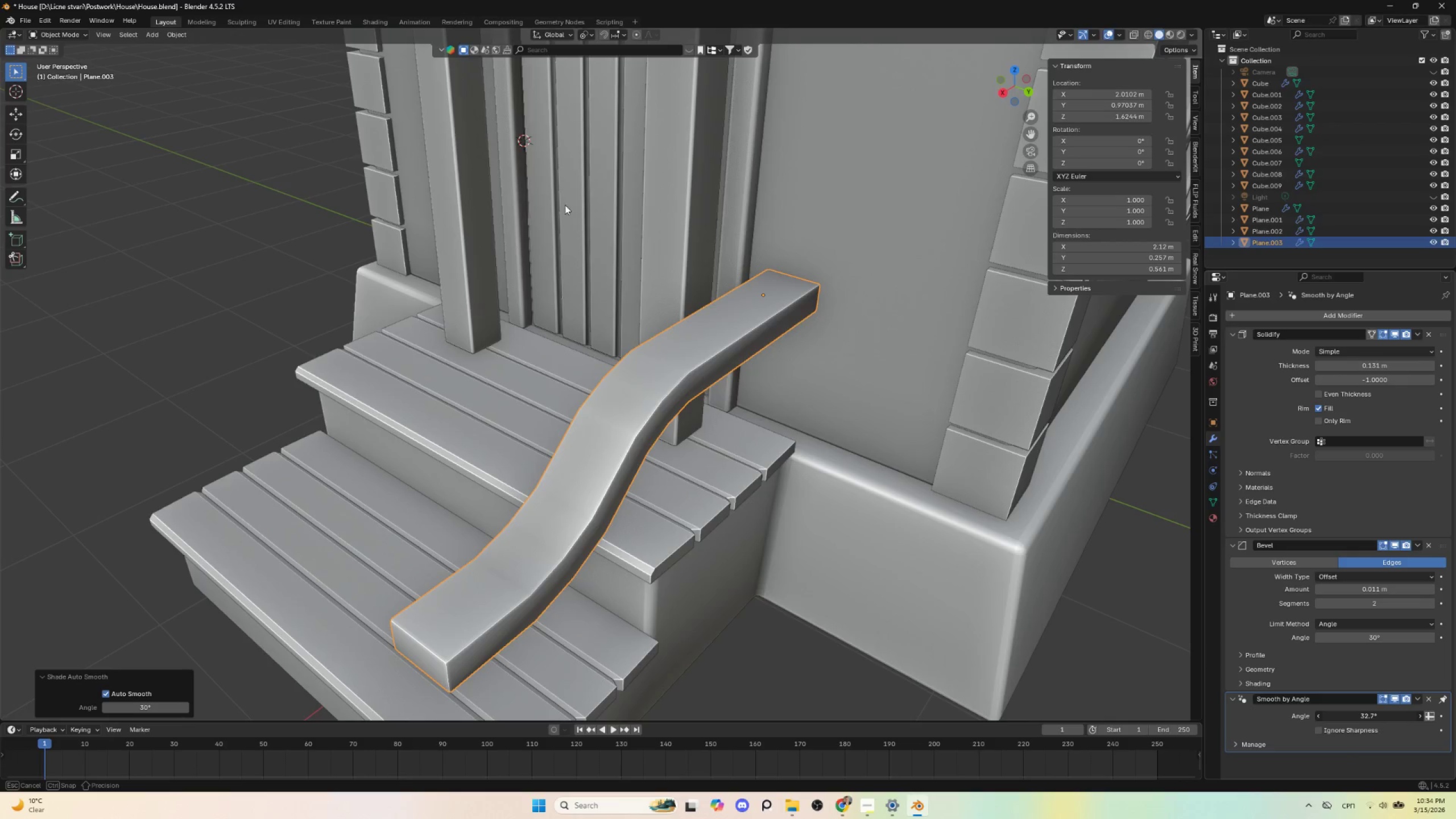 
key(Shift+ShiftLeft)
 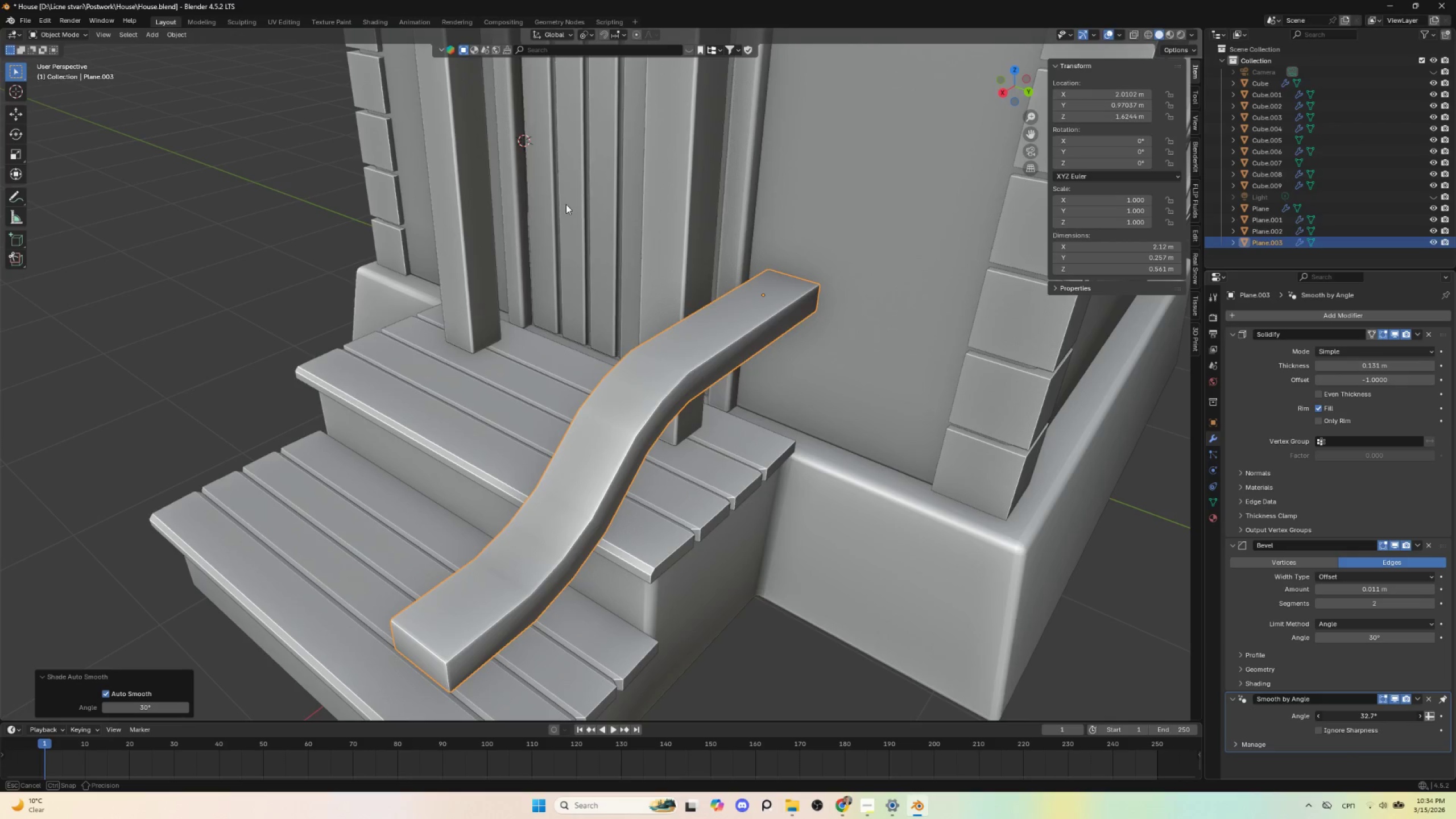 
key(Shift+ShiftLeft)
 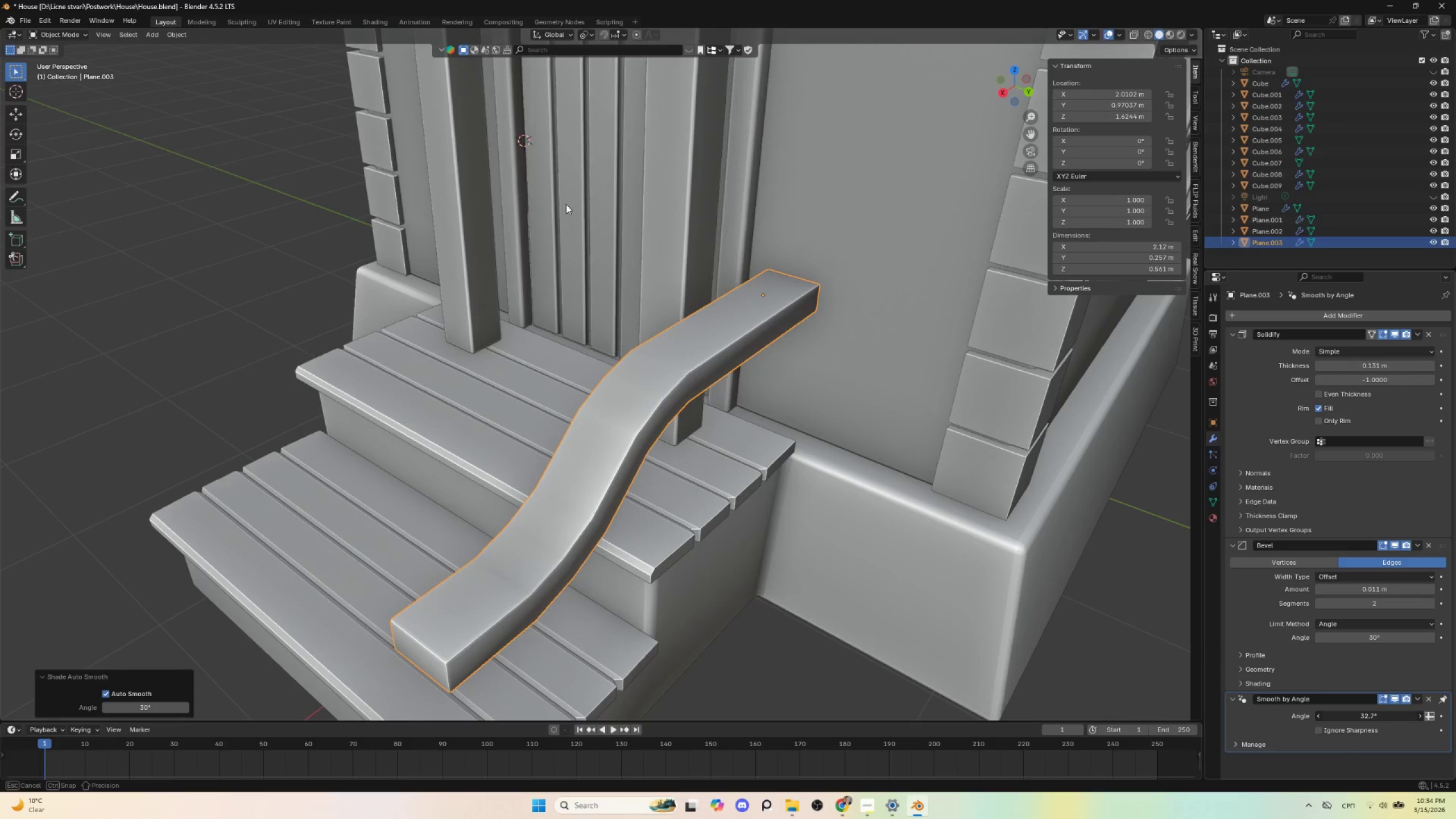 
key(Shift+ShiftLeft)
 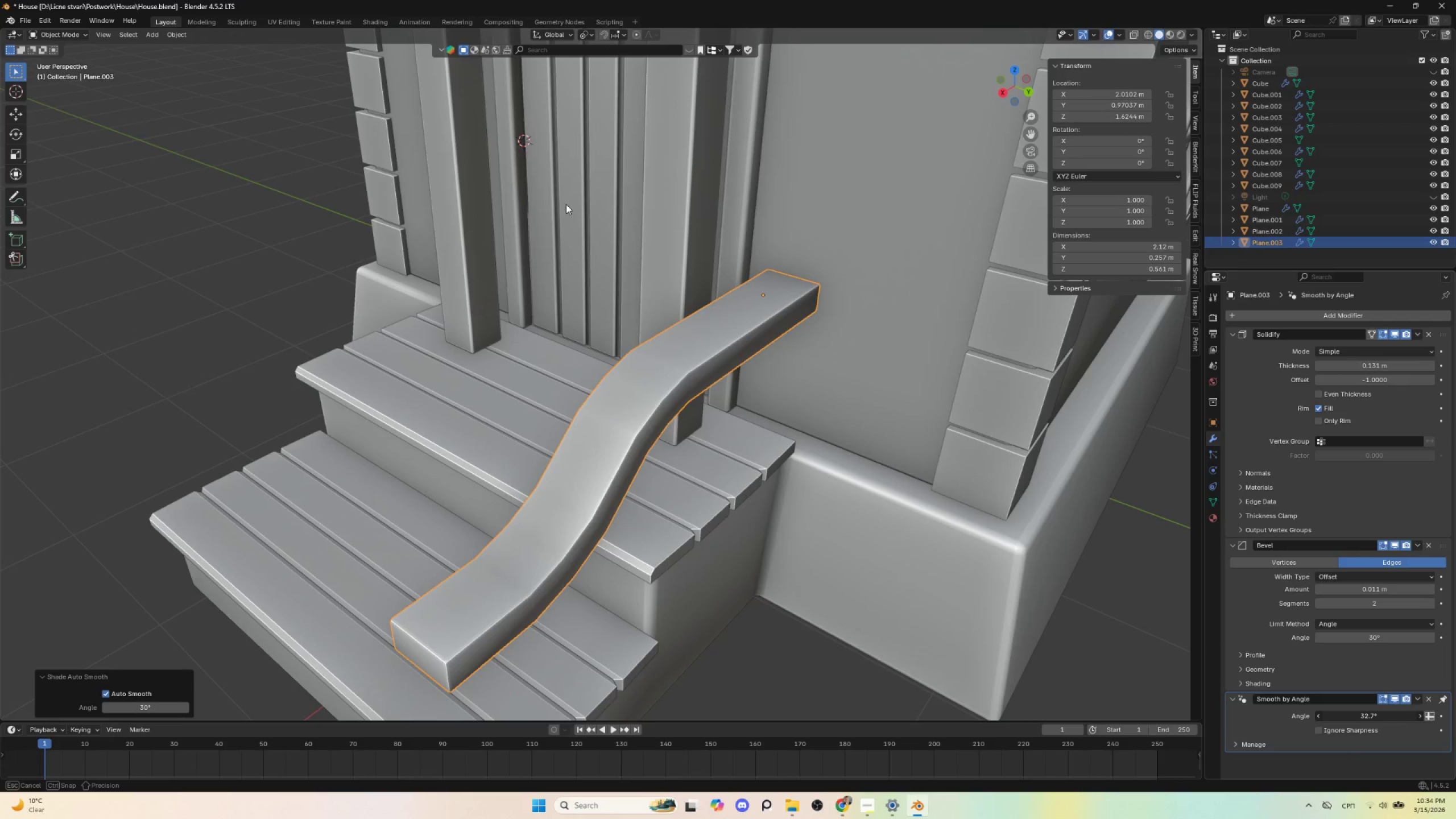 
key(Shift+ShiftLeft)
 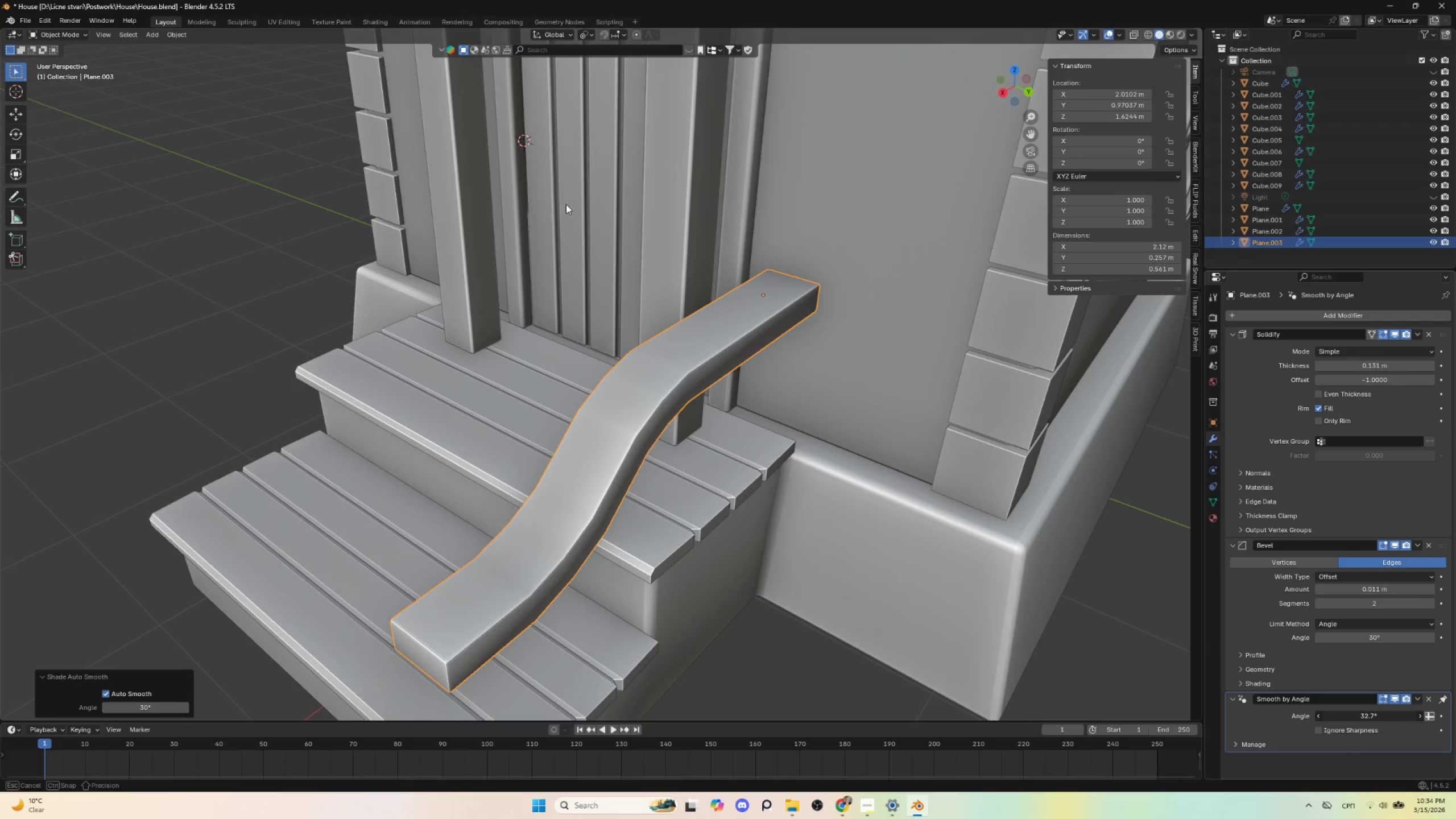 
key(Shift+ShiftLeft)
 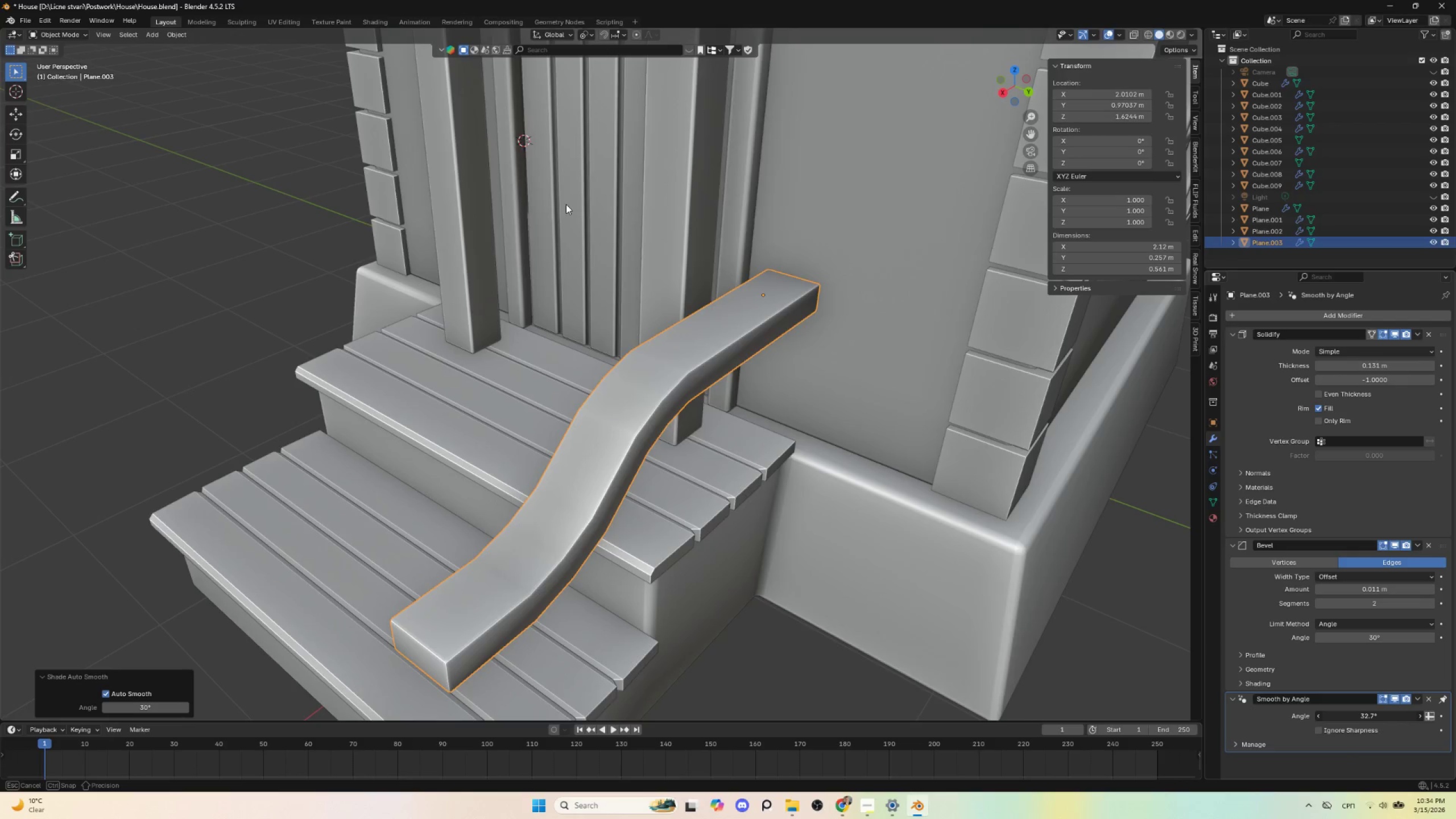 
key(Shift+ShiftLeft)
 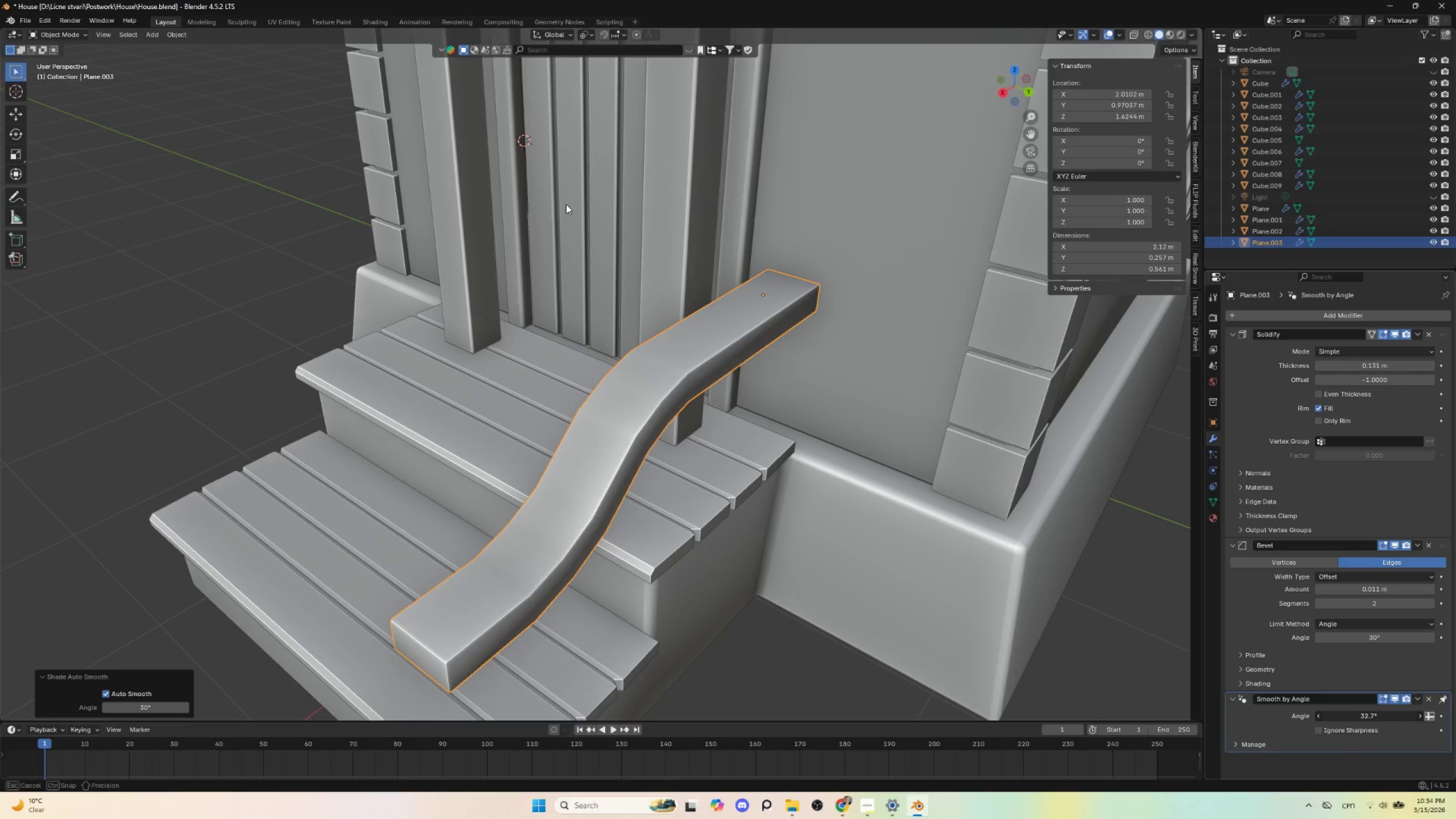 
key(Shift+ShiftLeft)
 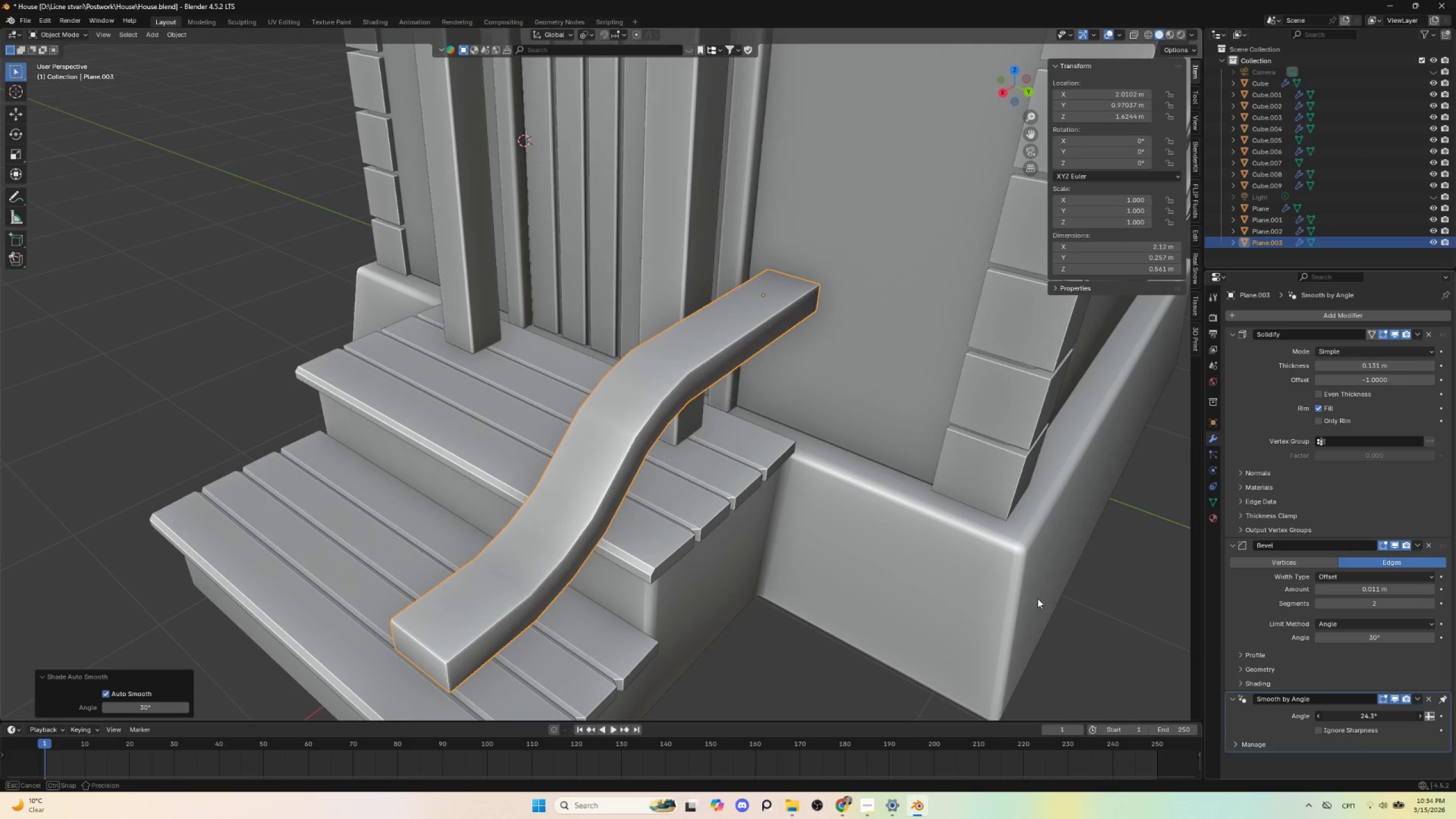 
left_click([1425, 700])
 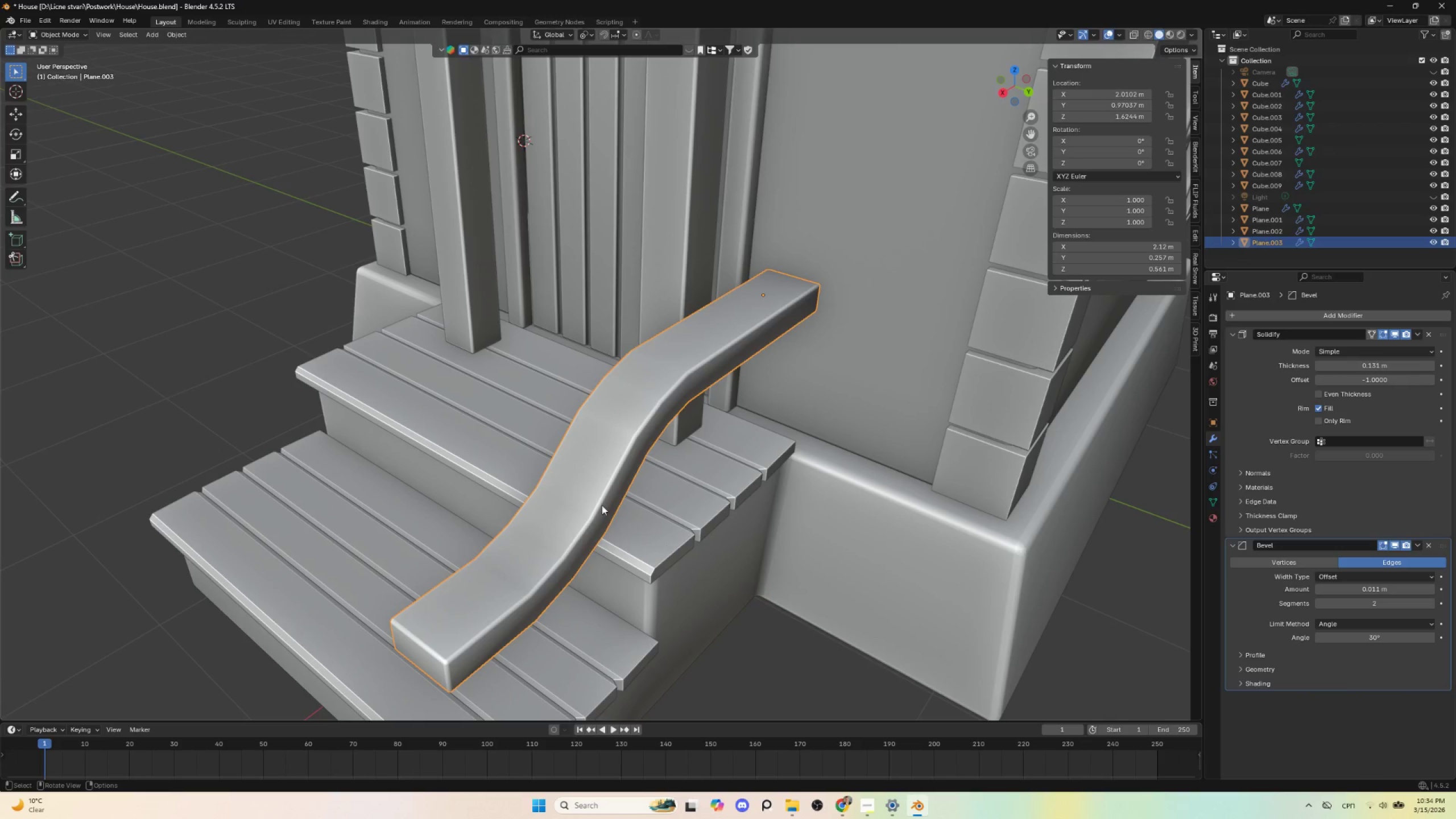 
left_click([596, 490])
 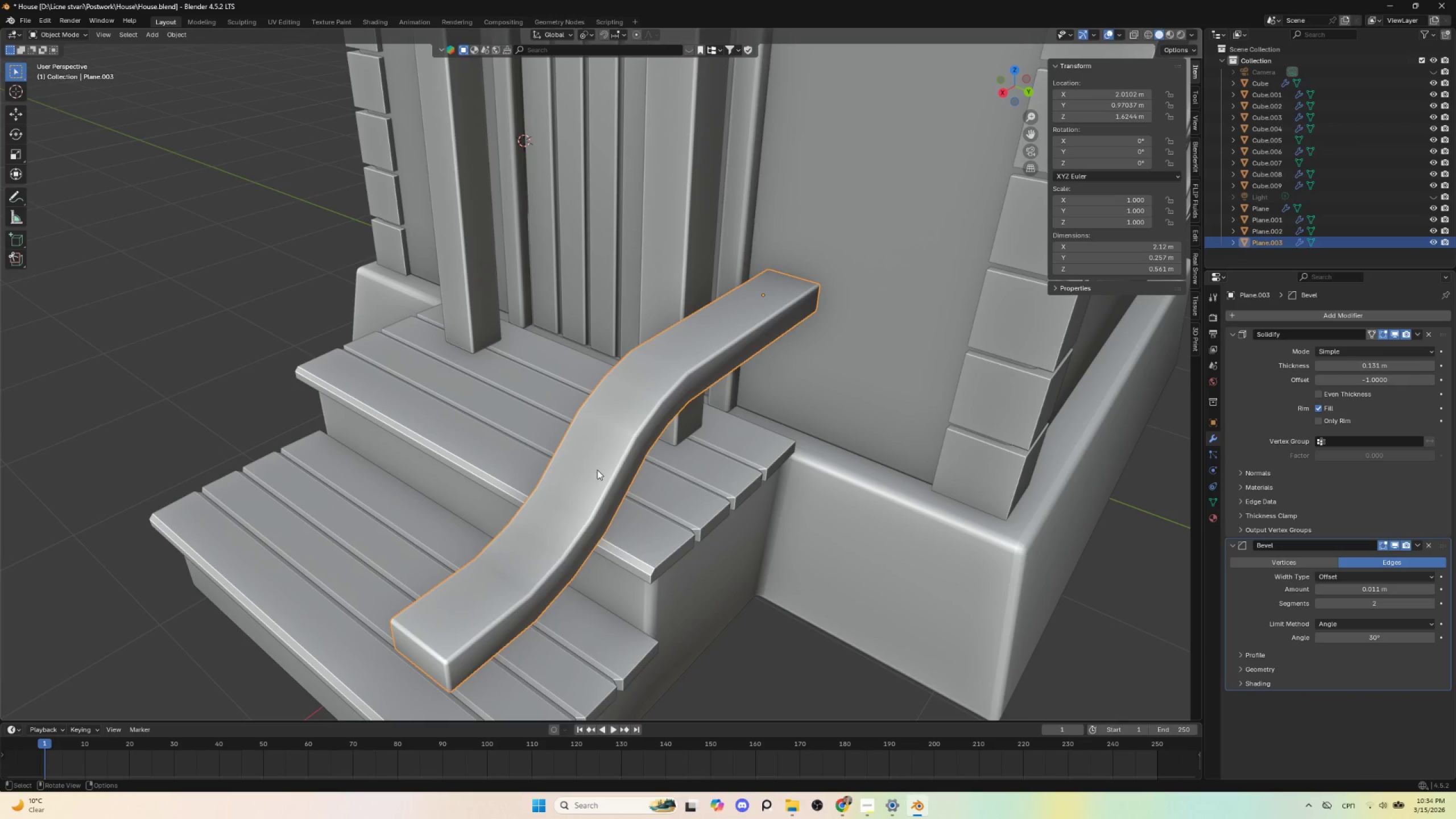 
right_click([597, 470])
 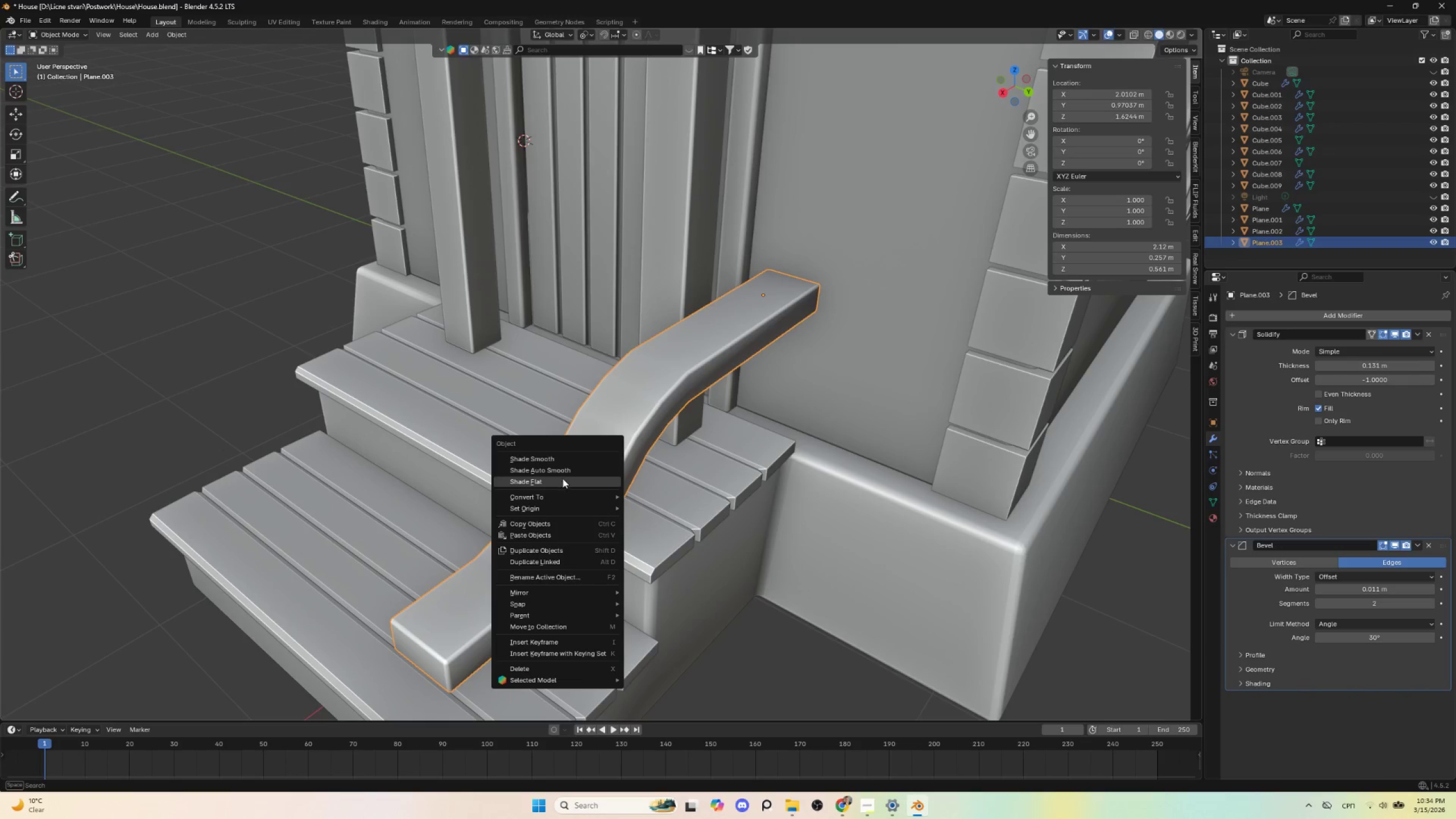 
left_click([557, 463])
 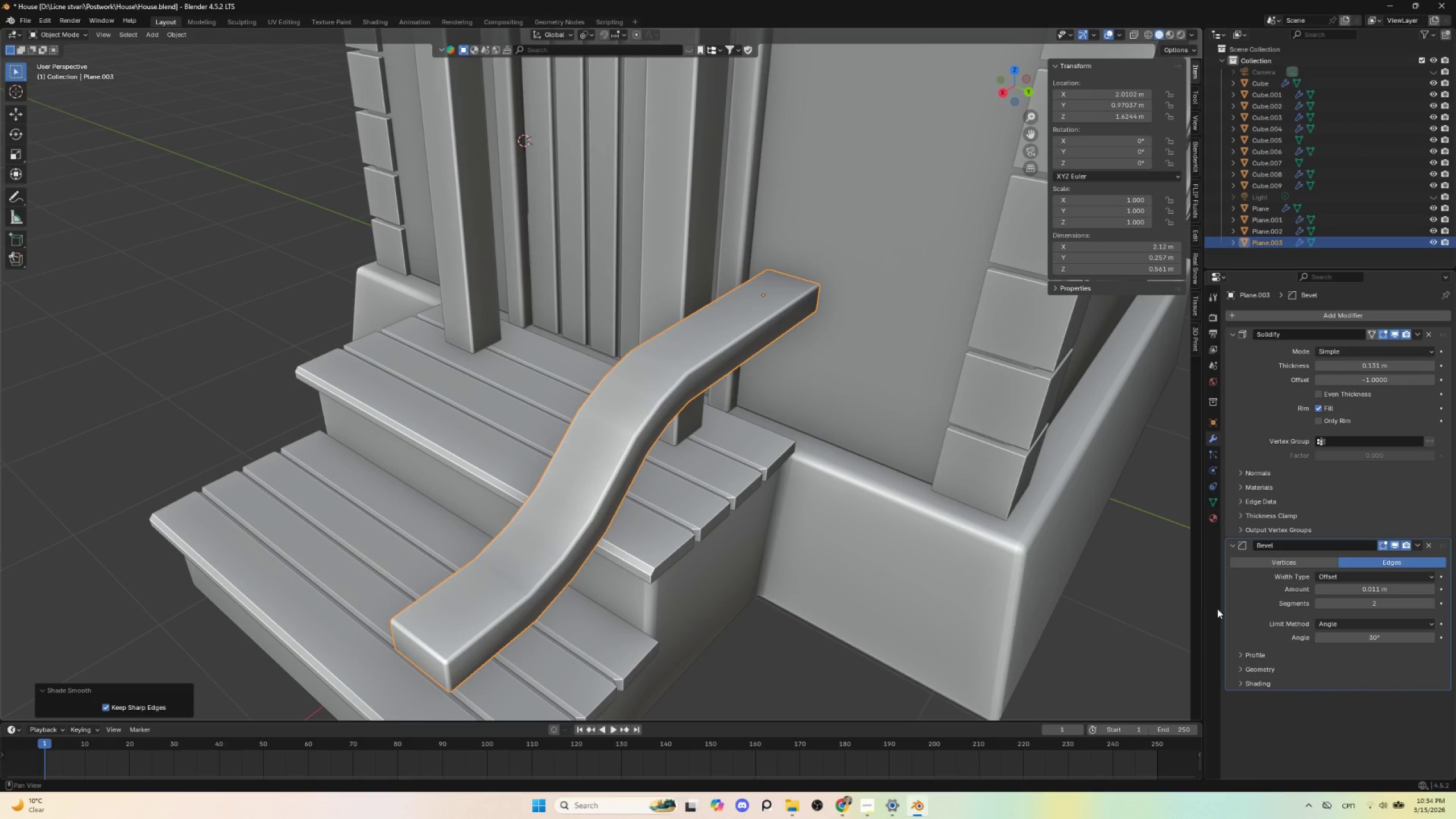 
key(Tab)
 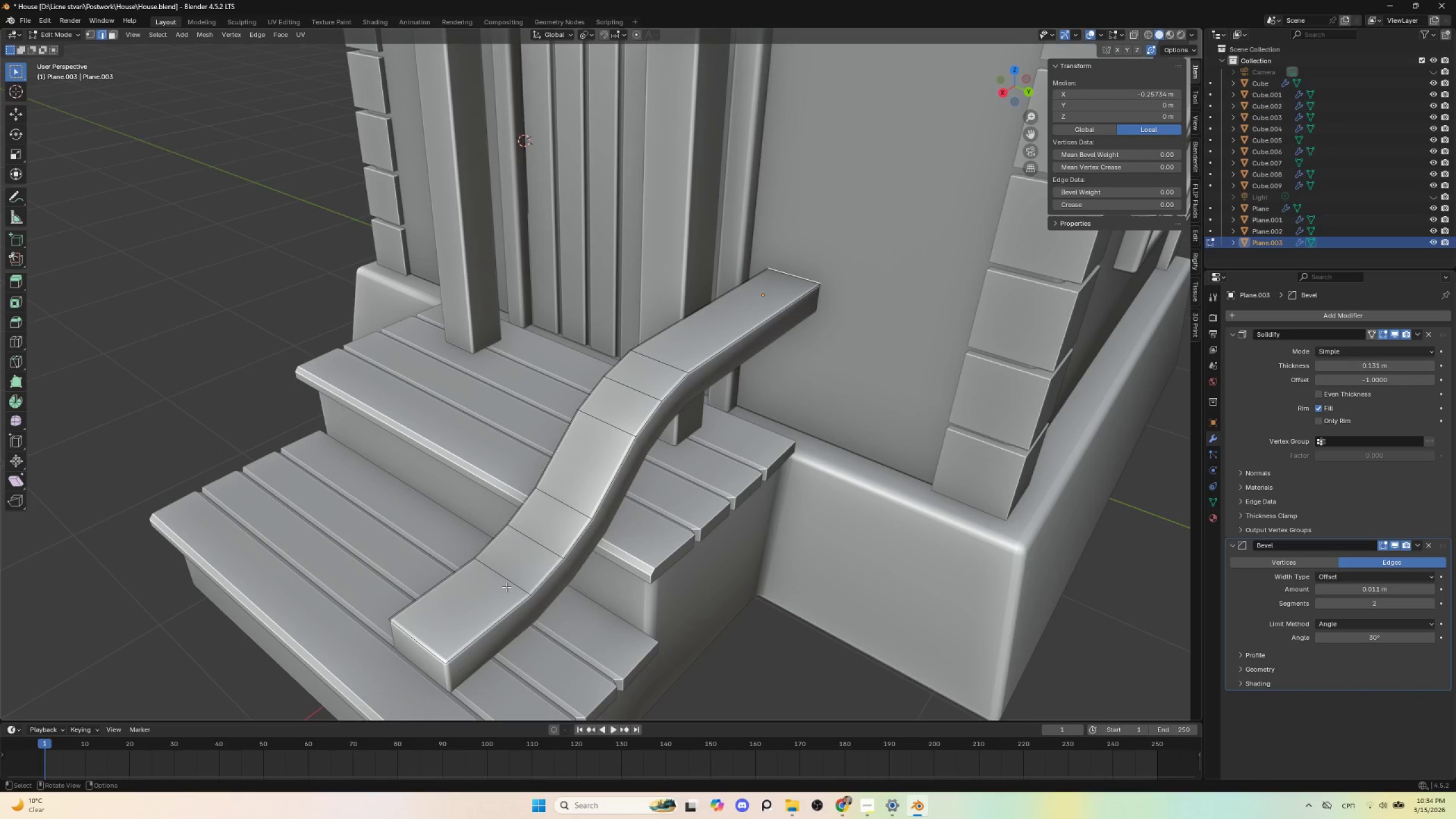 
left_click([506, 584])
 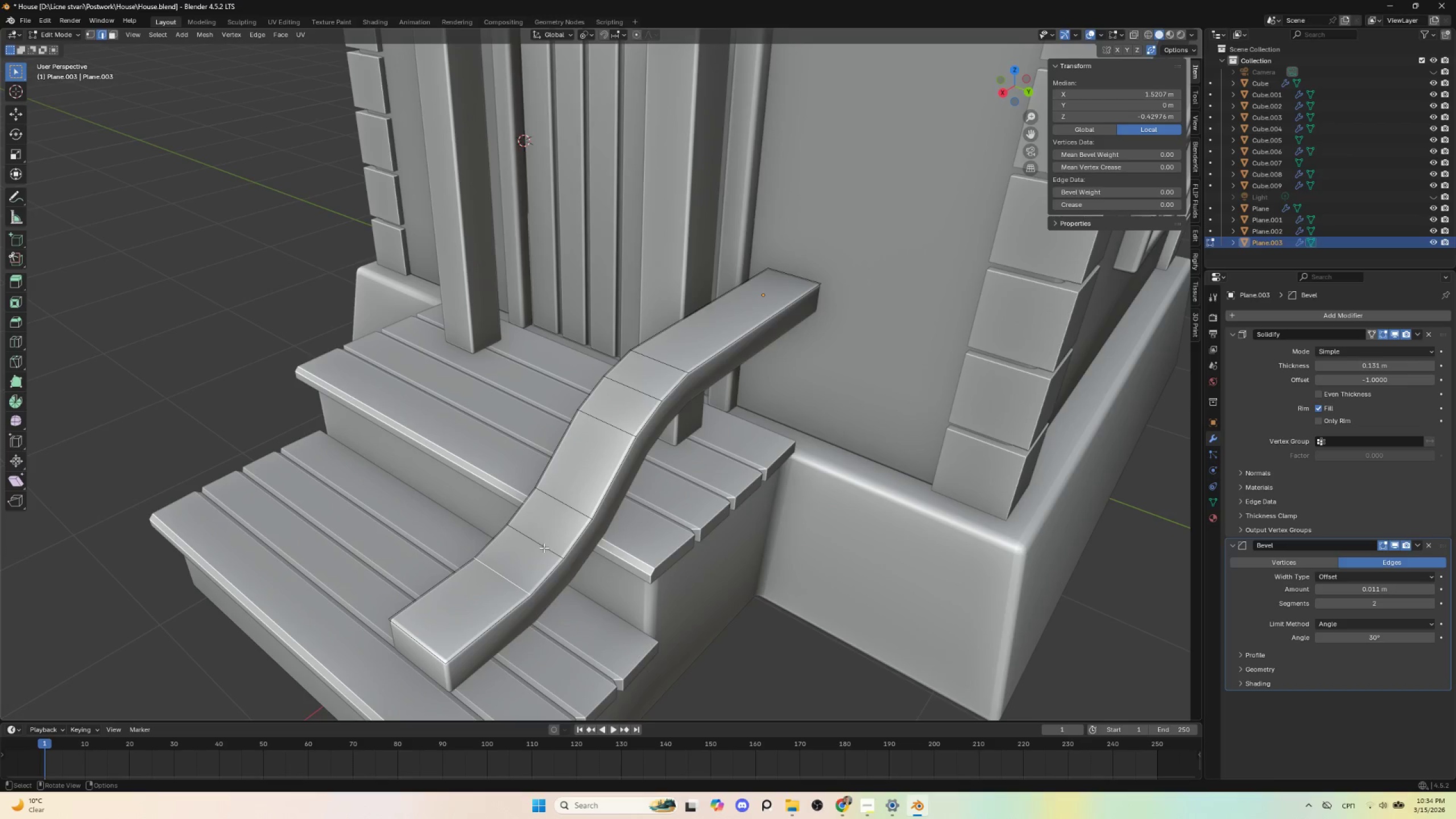 
hold_key(key=ShiftLeft, duration=1.5)
left_click([541, 548])
 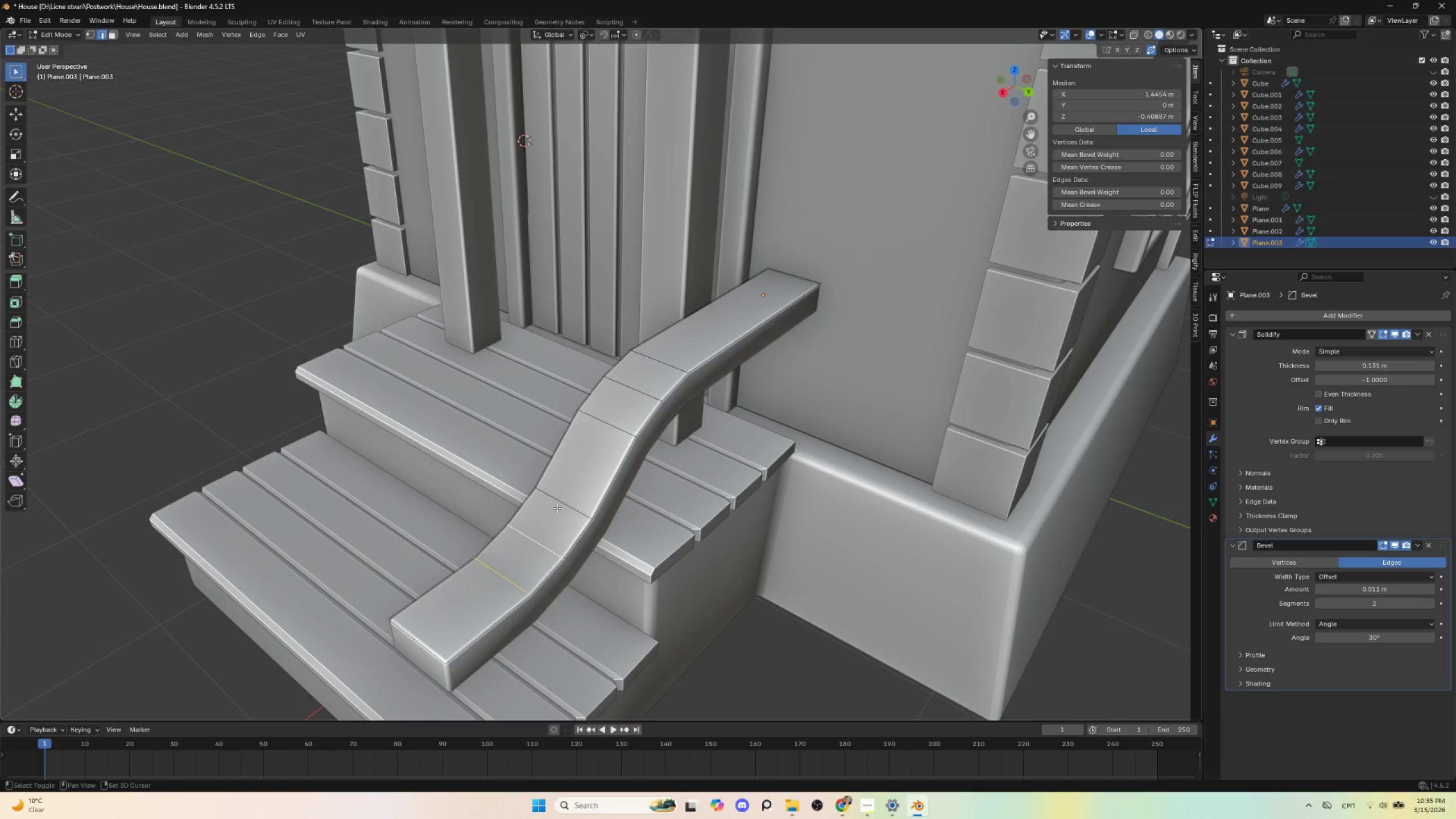 
left_click([558, 506])
 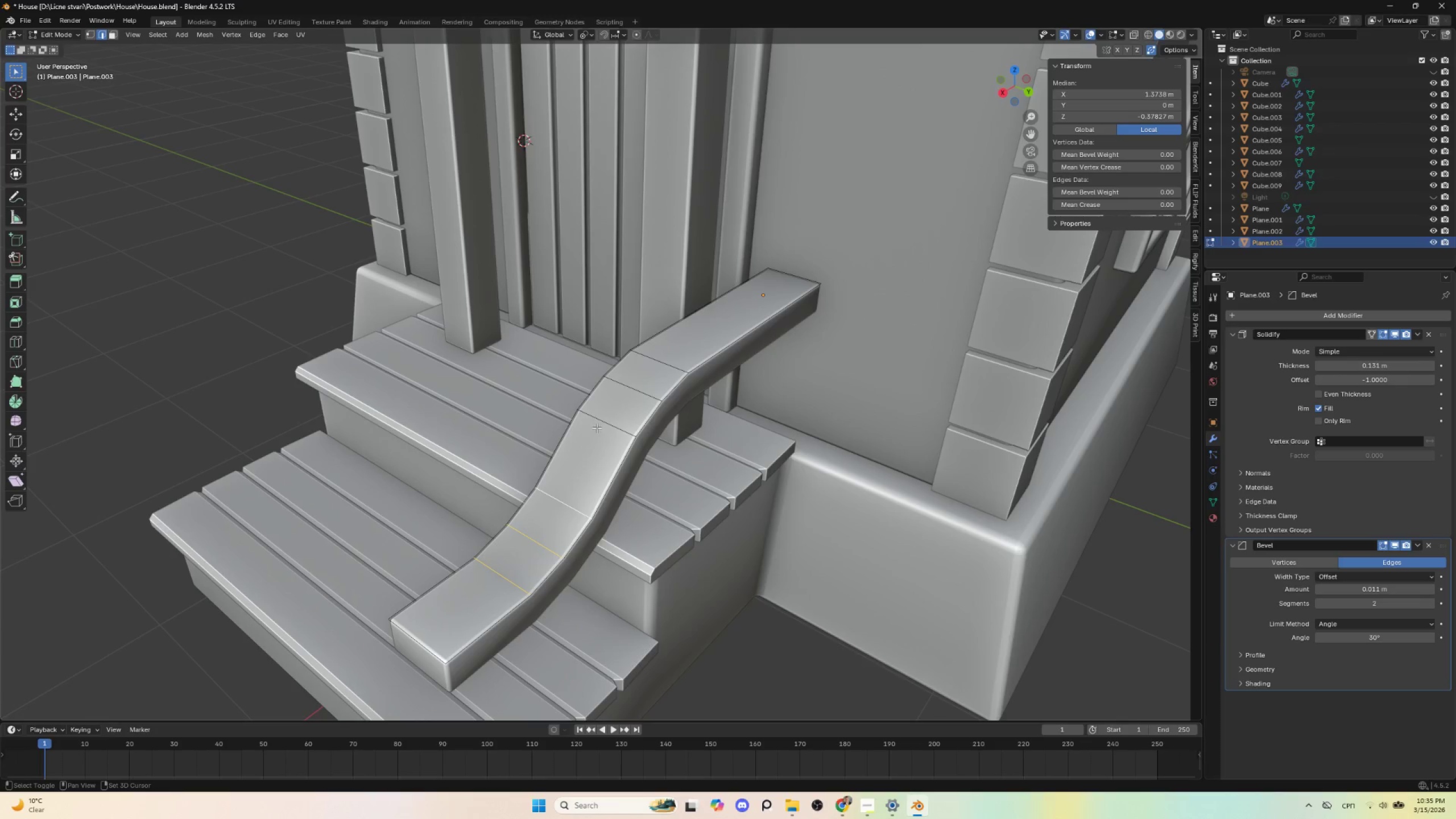 
hold_key(key=ShiftLeft, duration=1.52)
left_click([606, 419])
 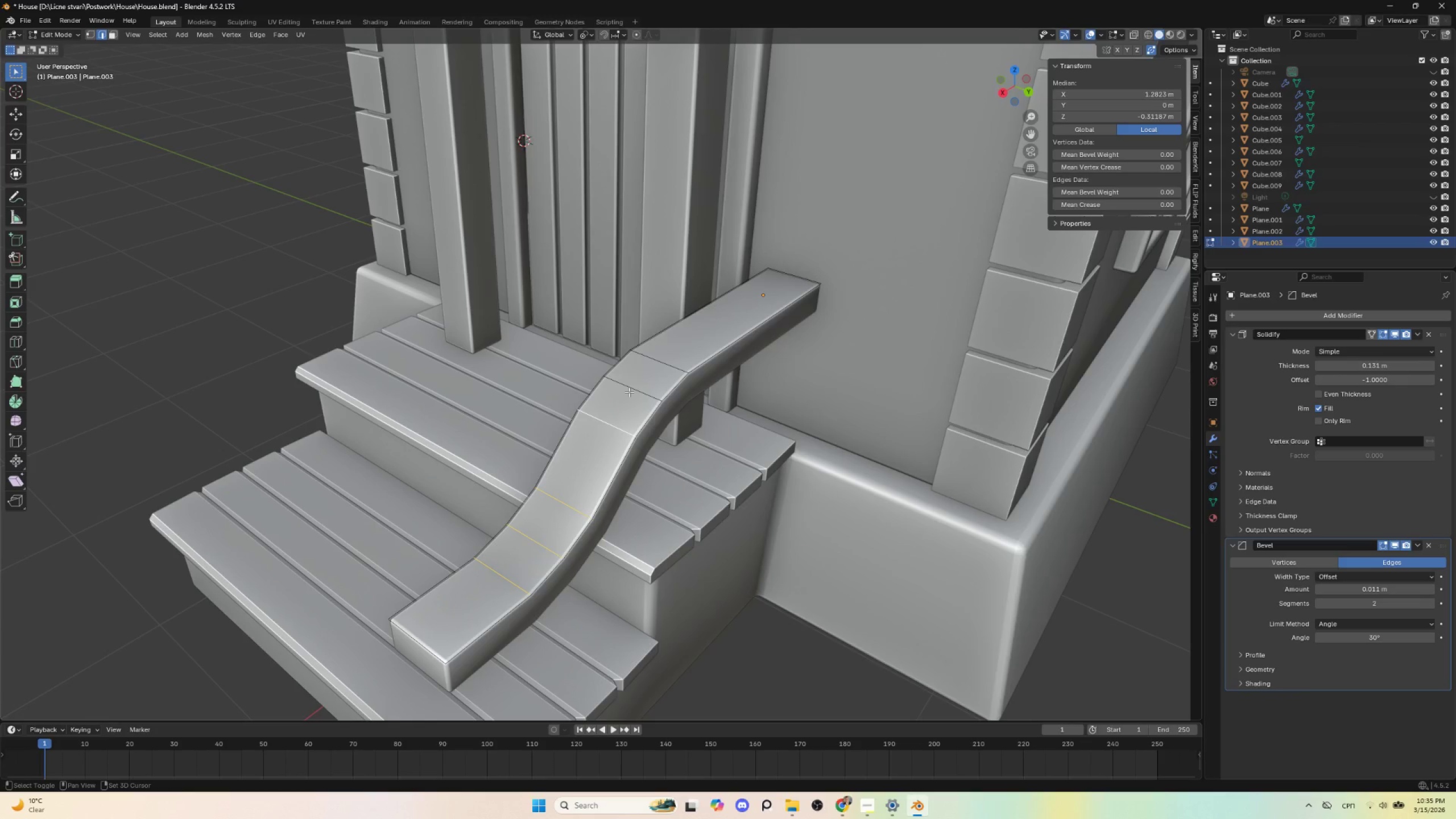 
left_click([629, 392])
 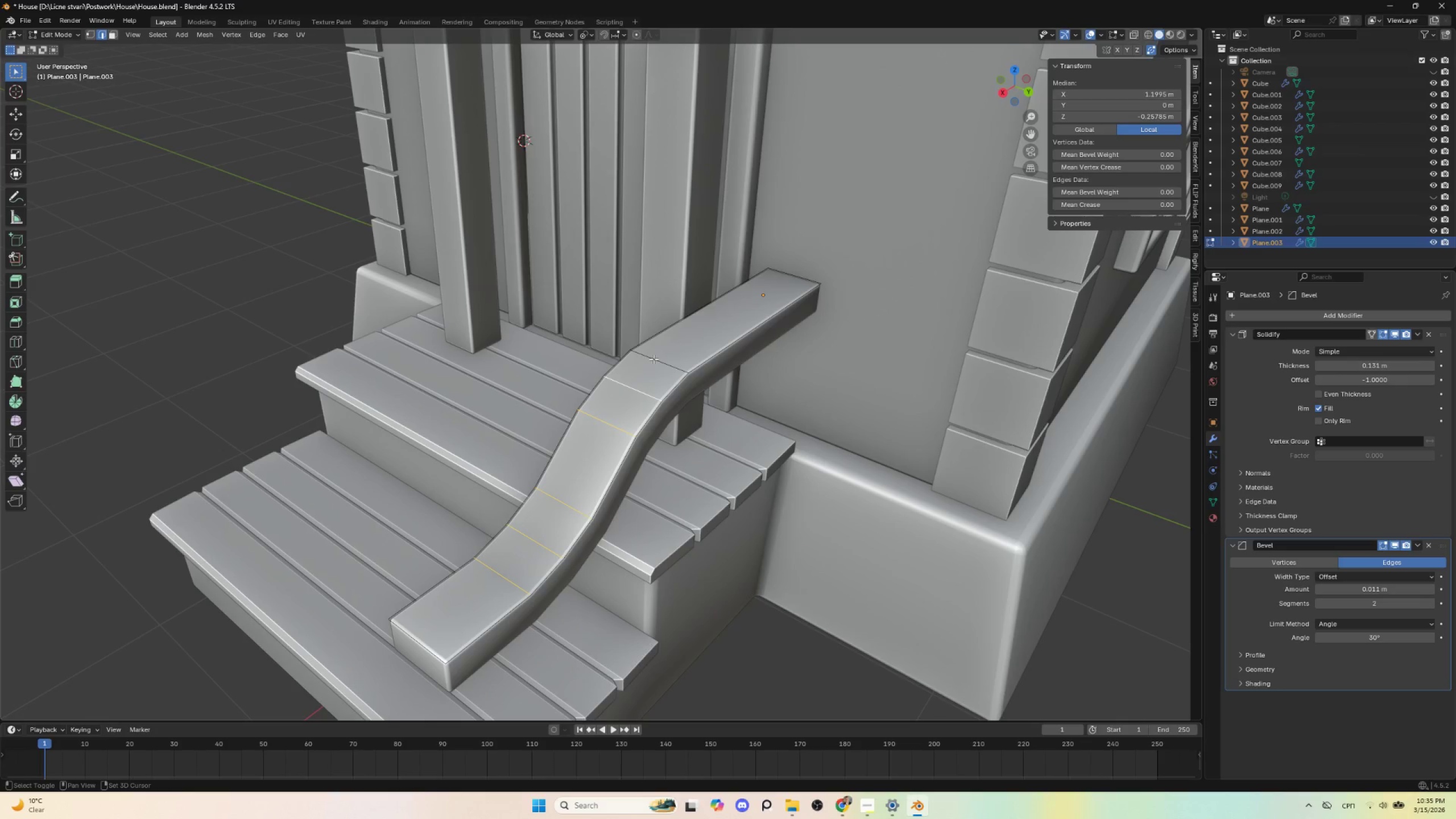 
left_click([653, 359])
 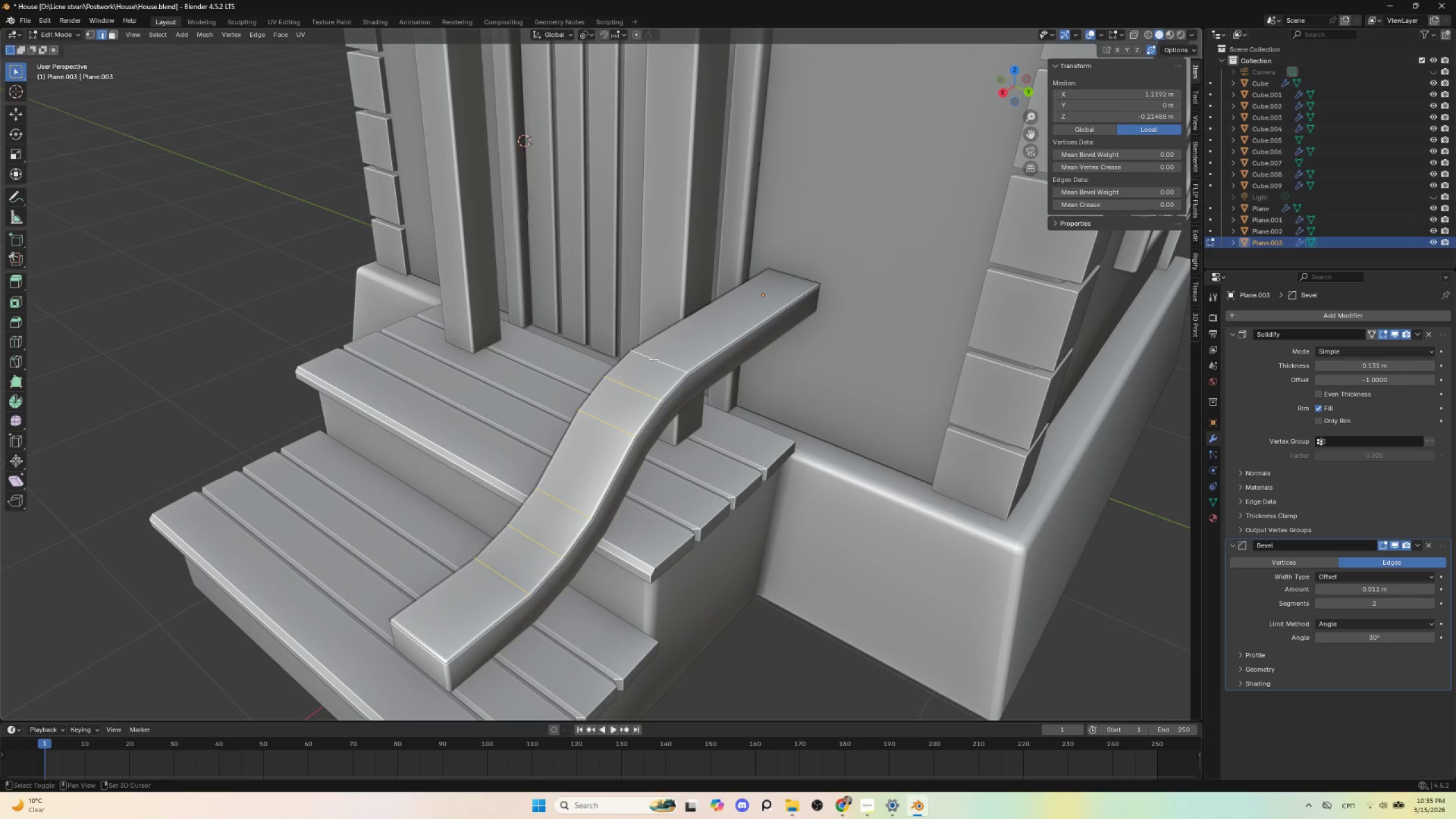 
key(Shift+ShiftLeft)
 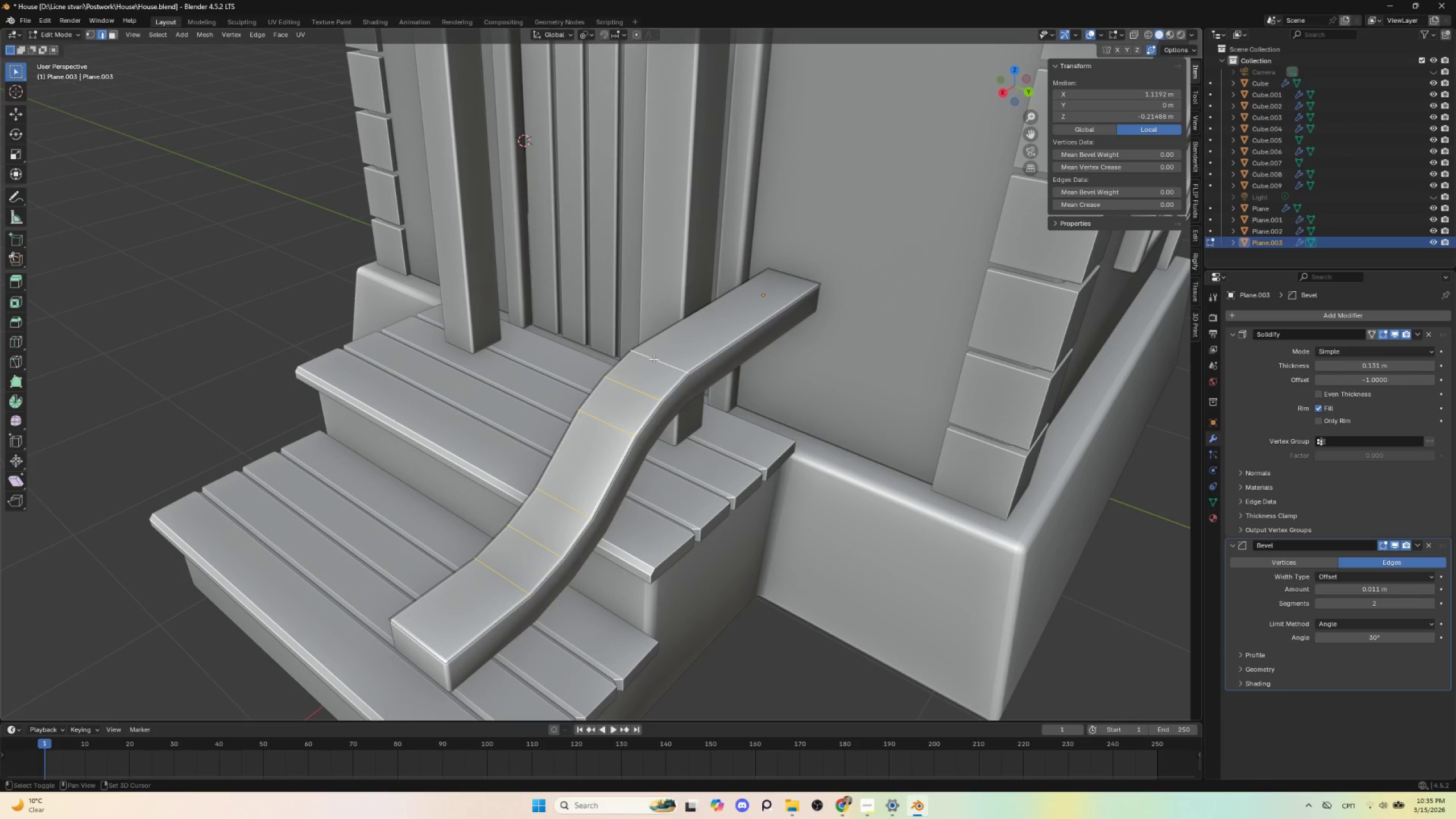 
key(Shift+ShiftLeft)
 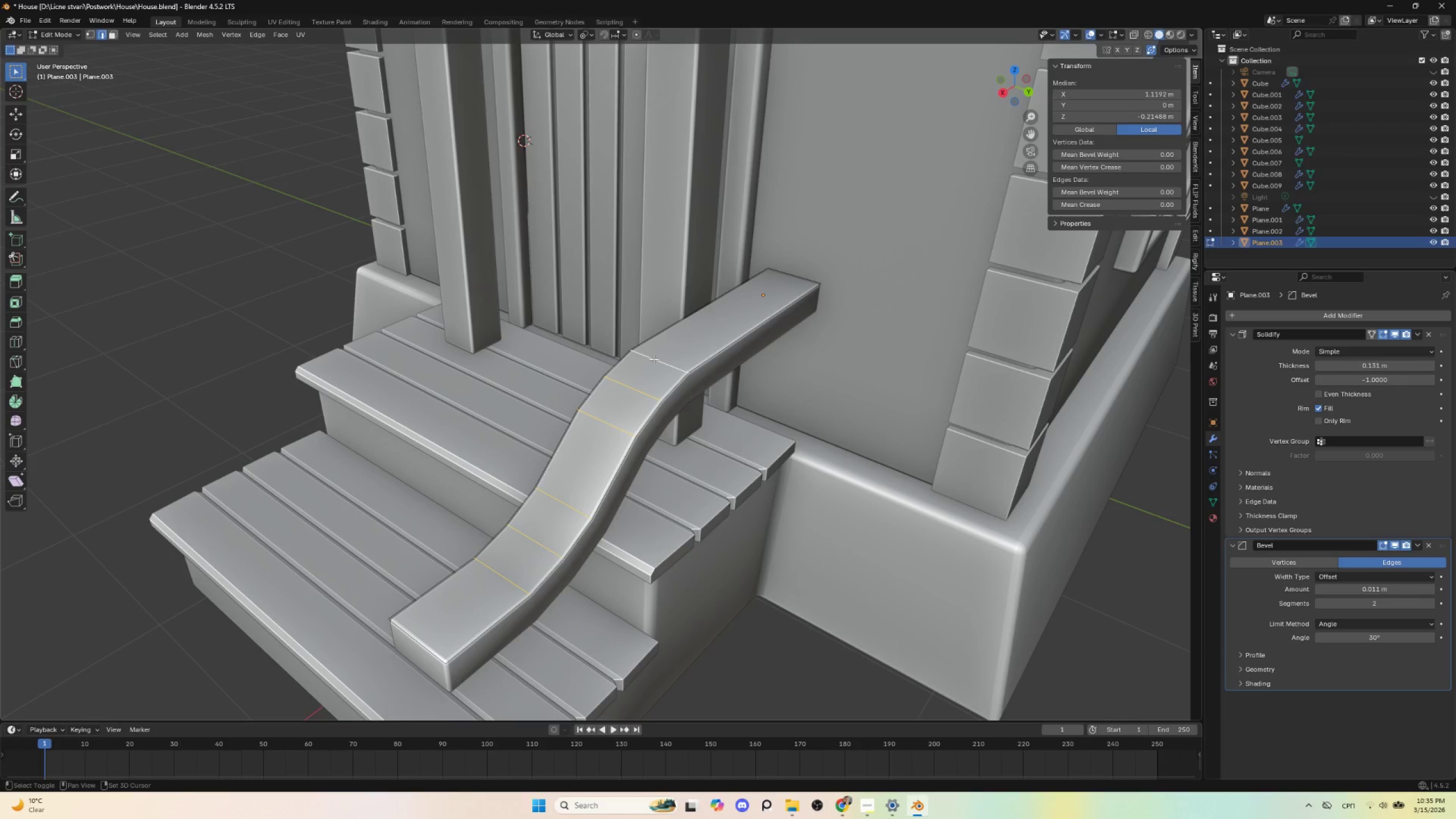 
key(Shift+ShiftLeft)
 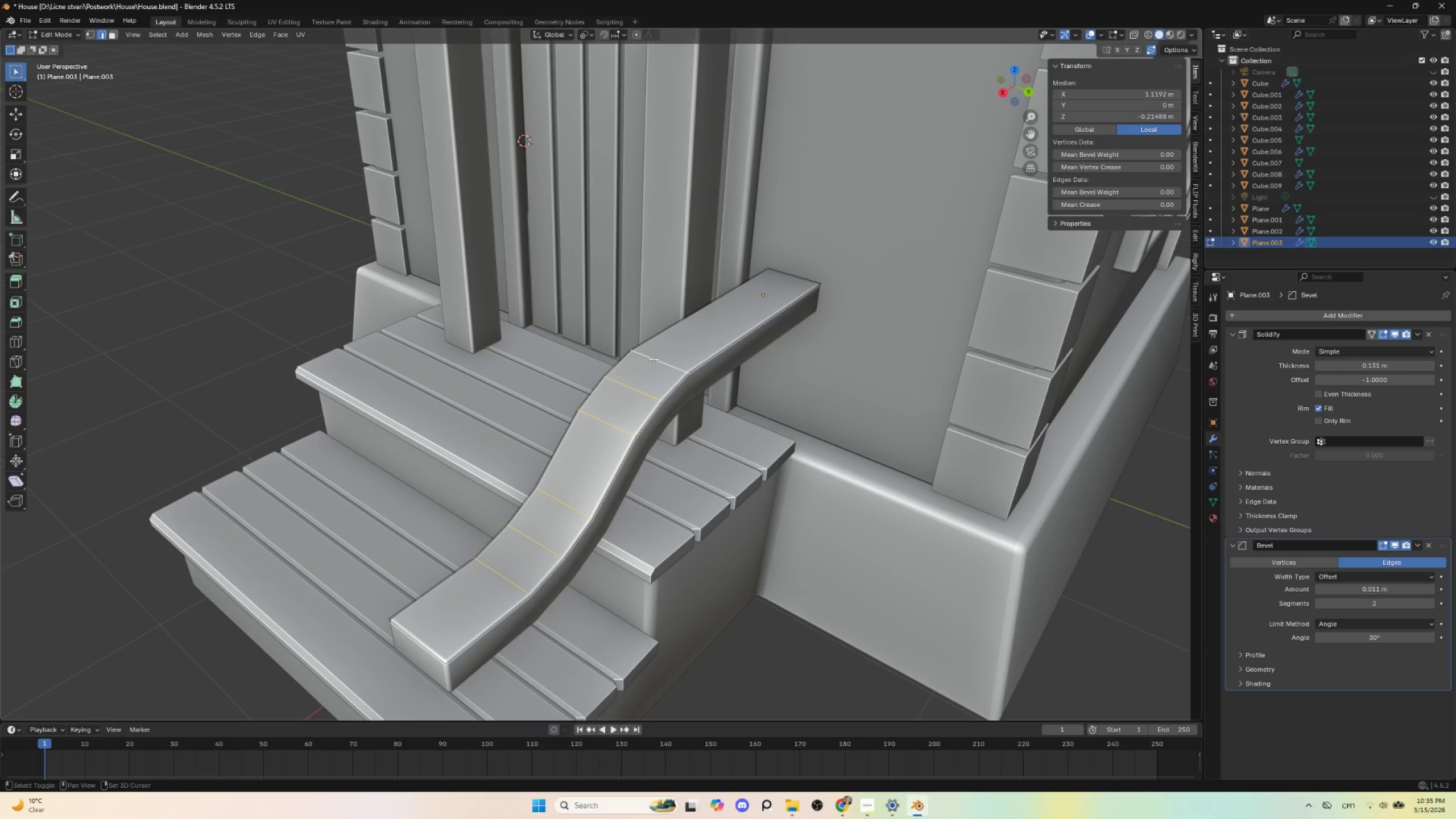 
key(Shift+ShiftLeft)
 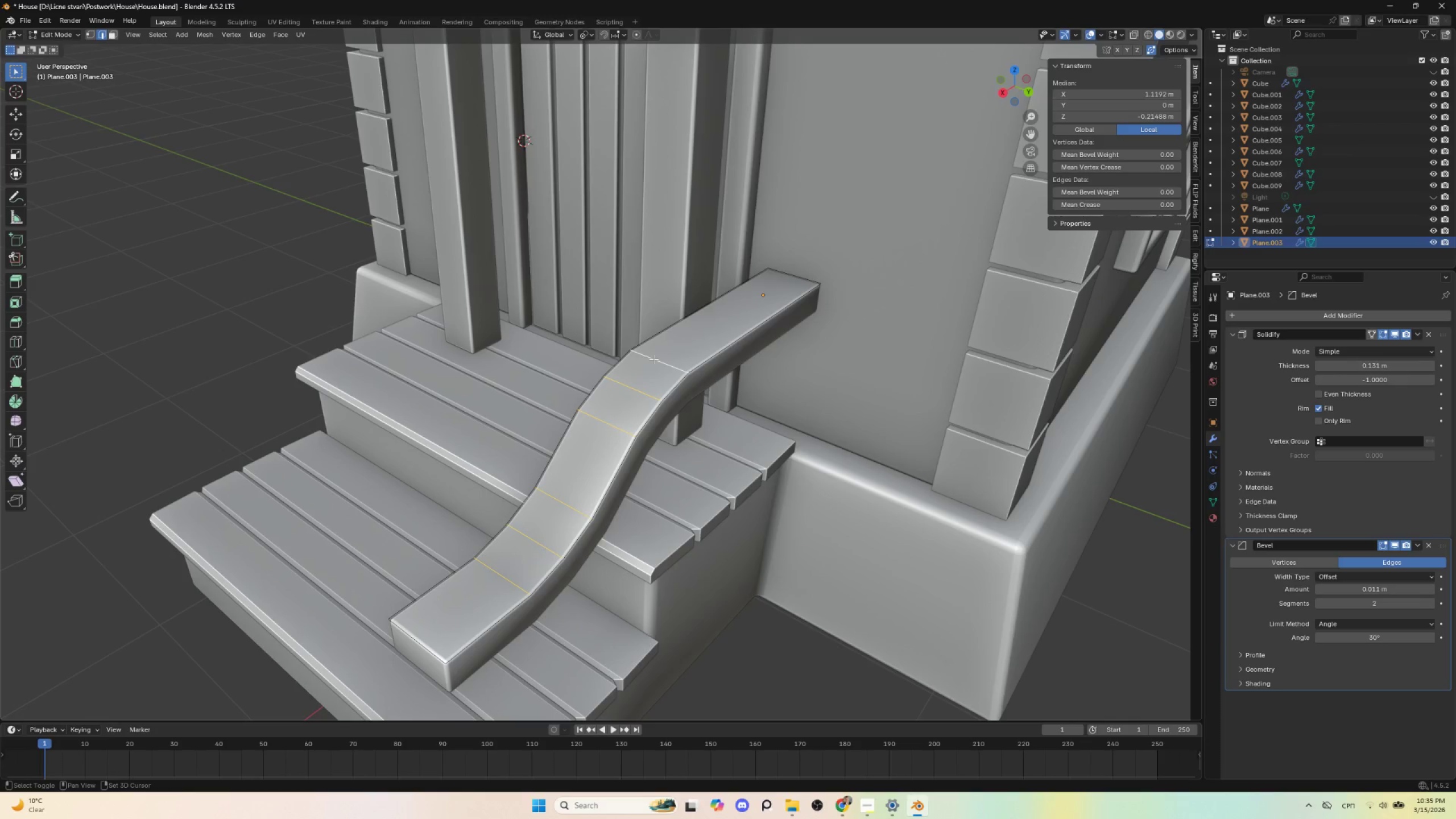 
key(Shift+ShiftLeft)
 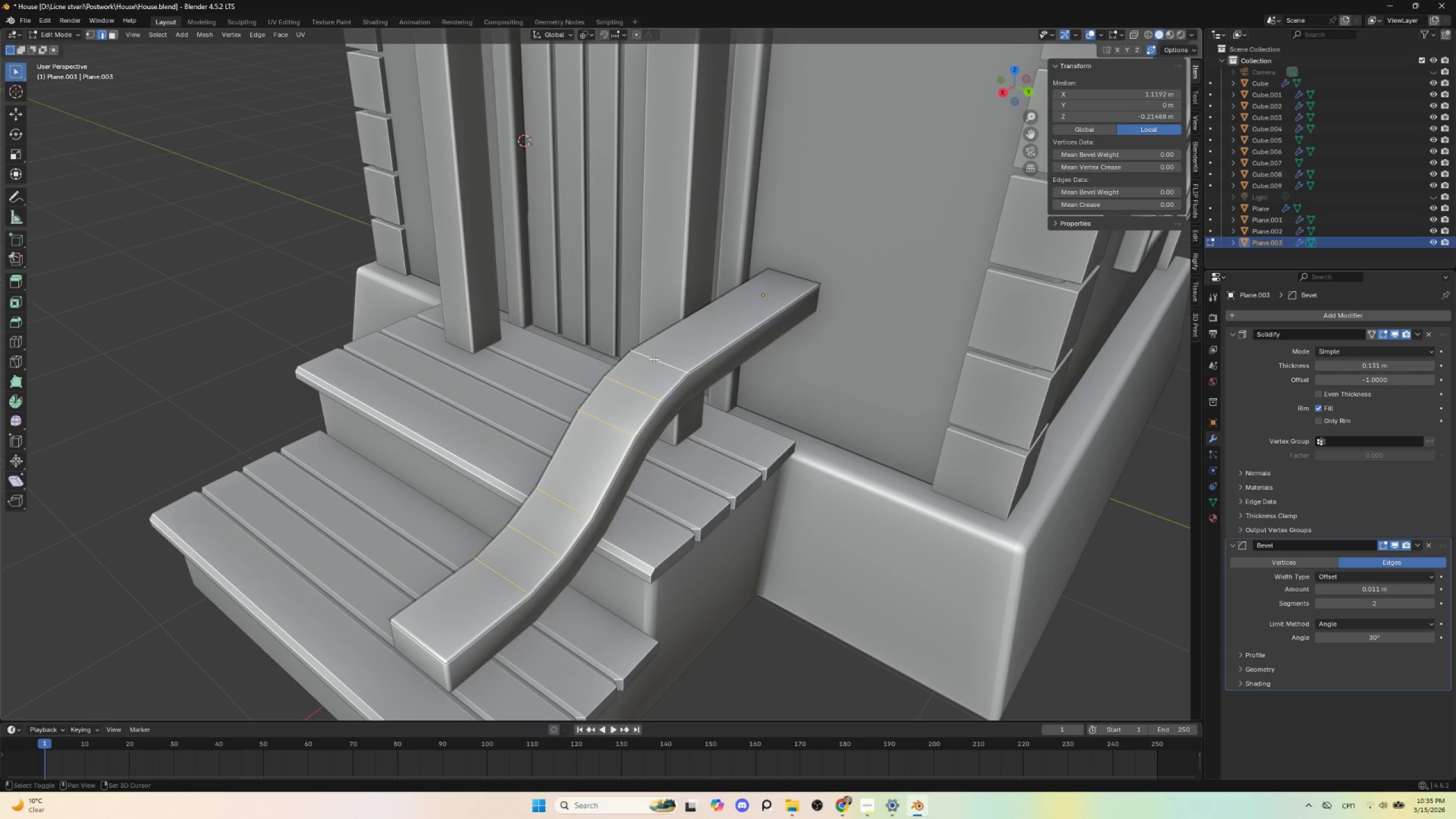 
key(Shift+ShiftLeft)
 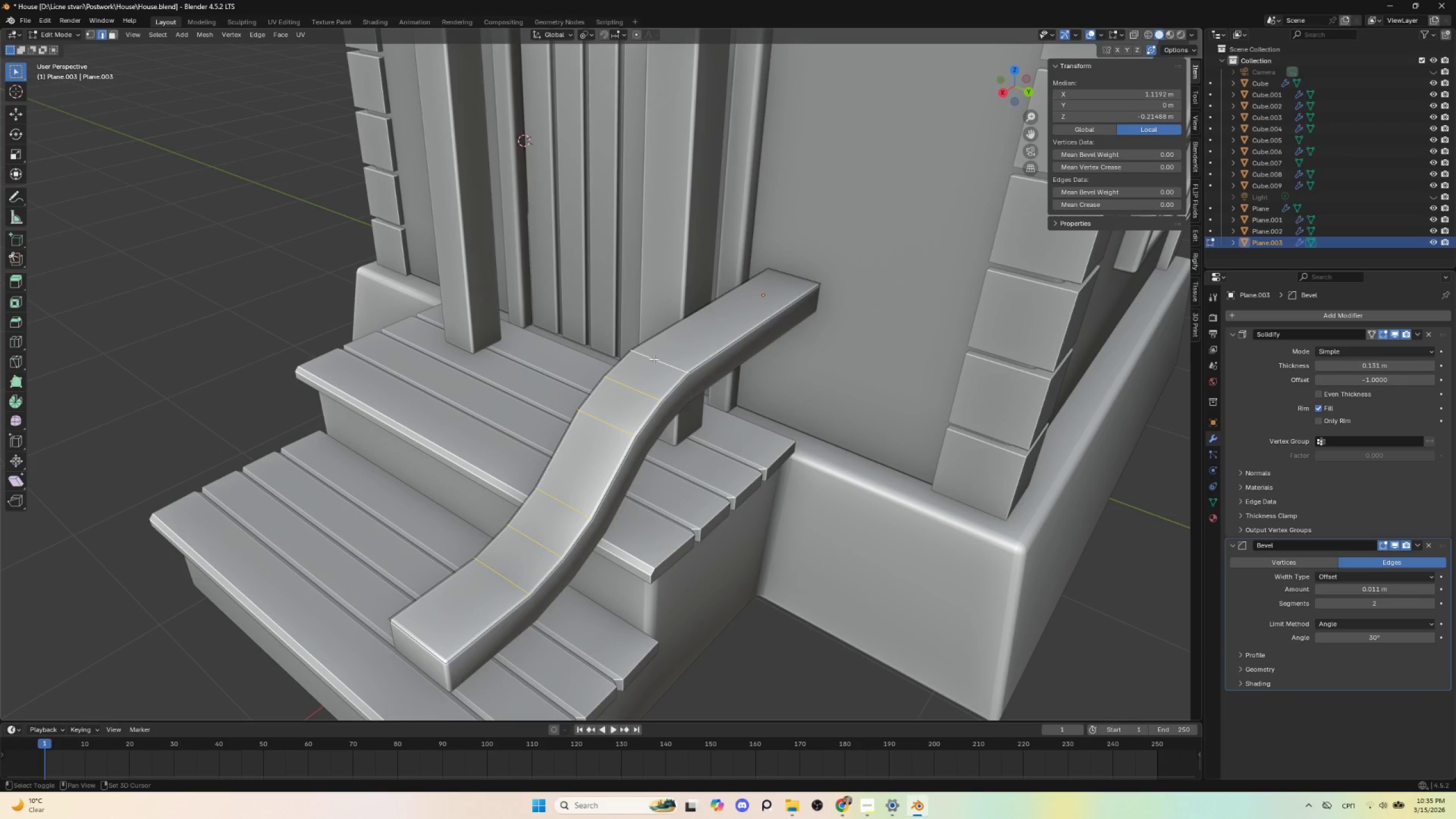 
key(Shift+ShiftLeft)
 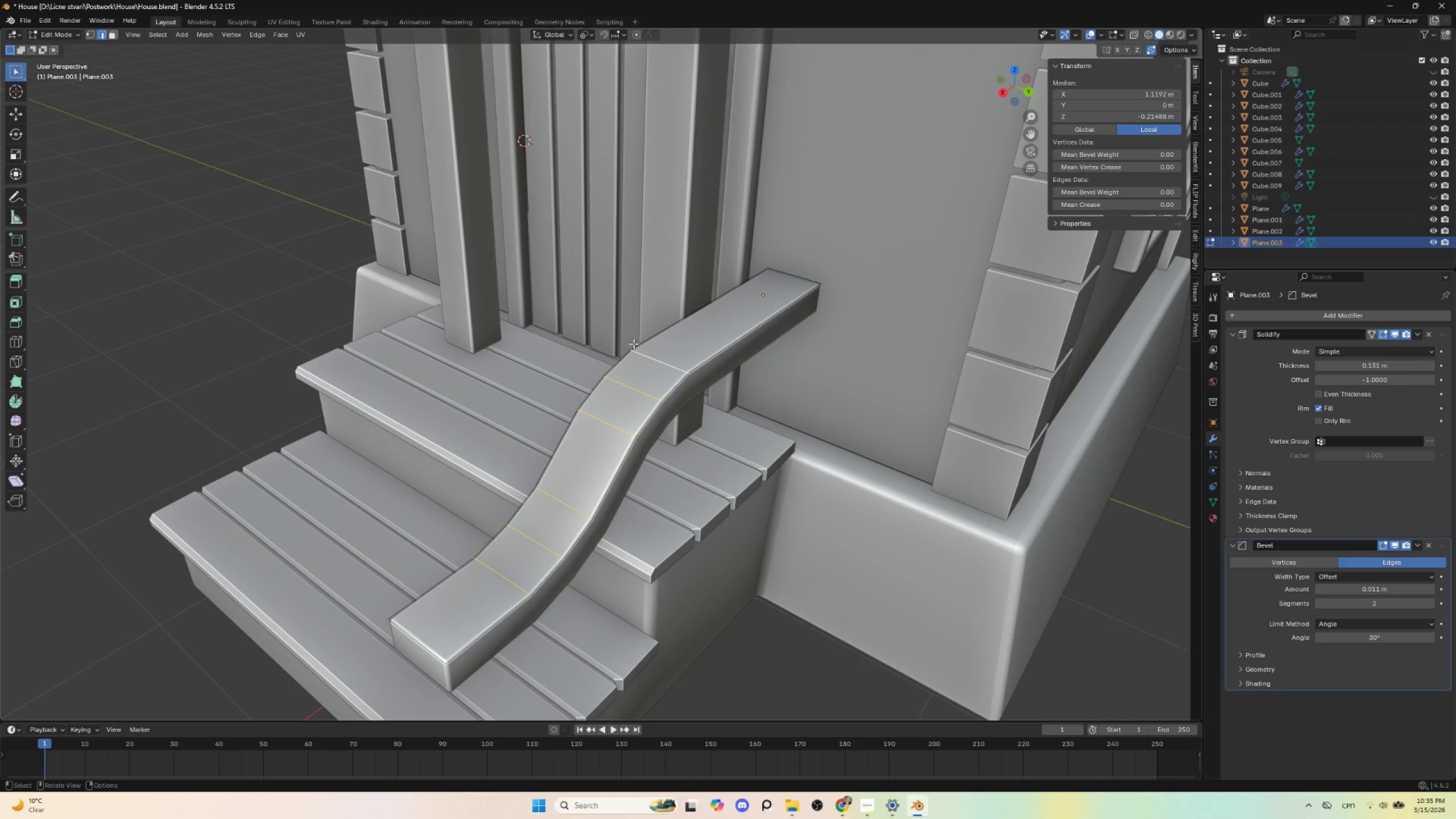 
key(Shift+ShiftLeft)
 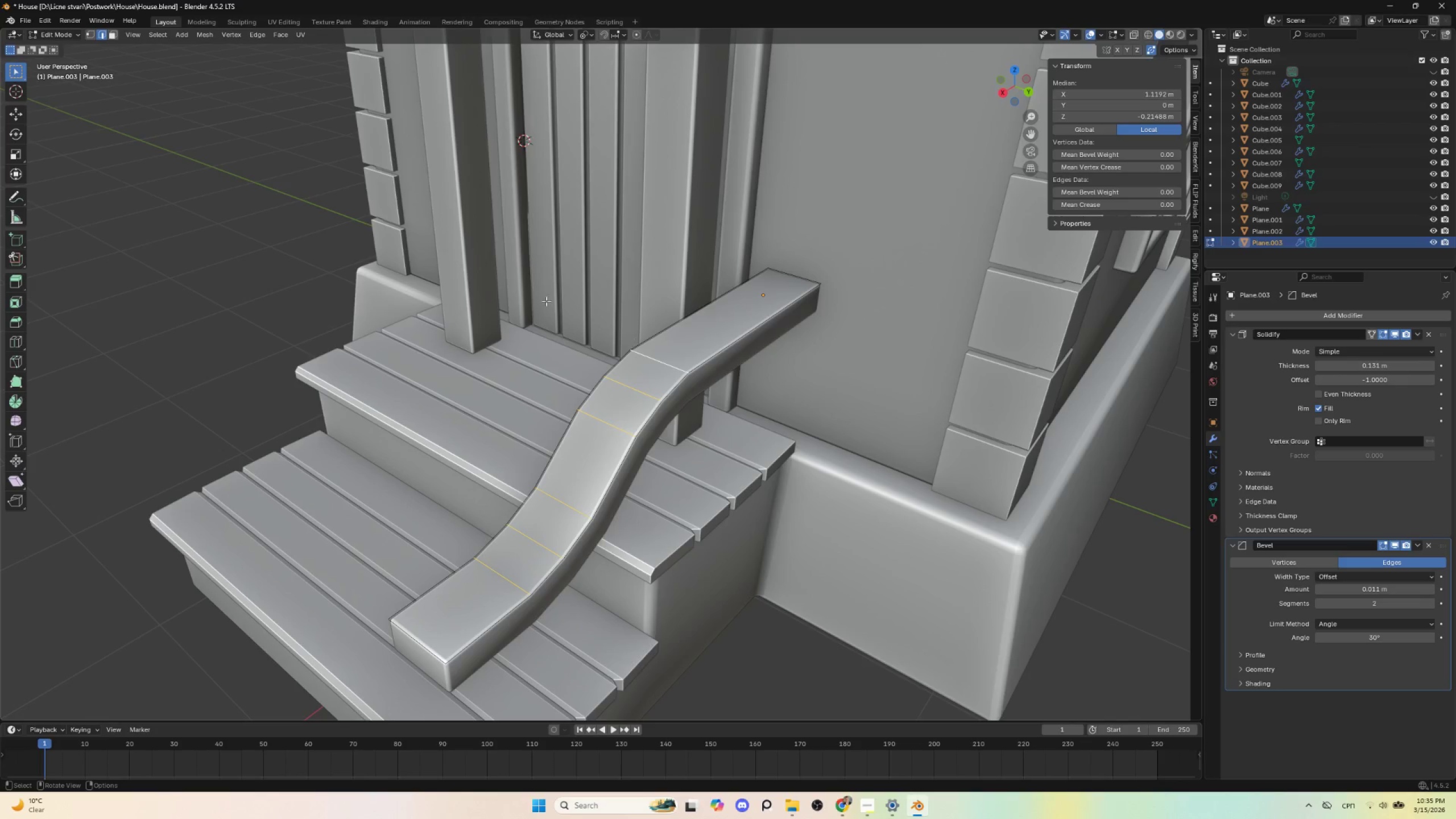 
left_click([280, 35])
 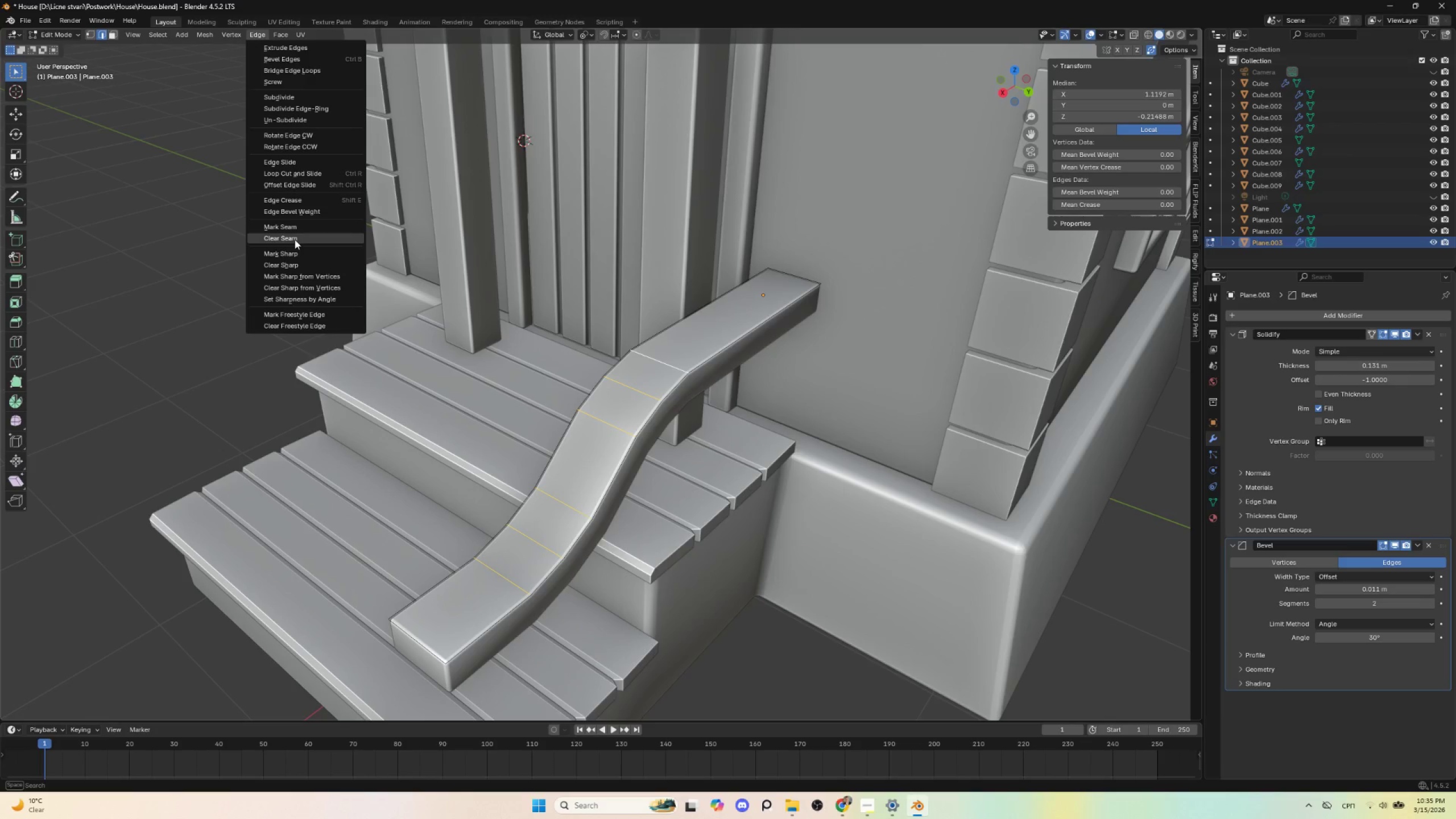 
left_click([296, 255])
 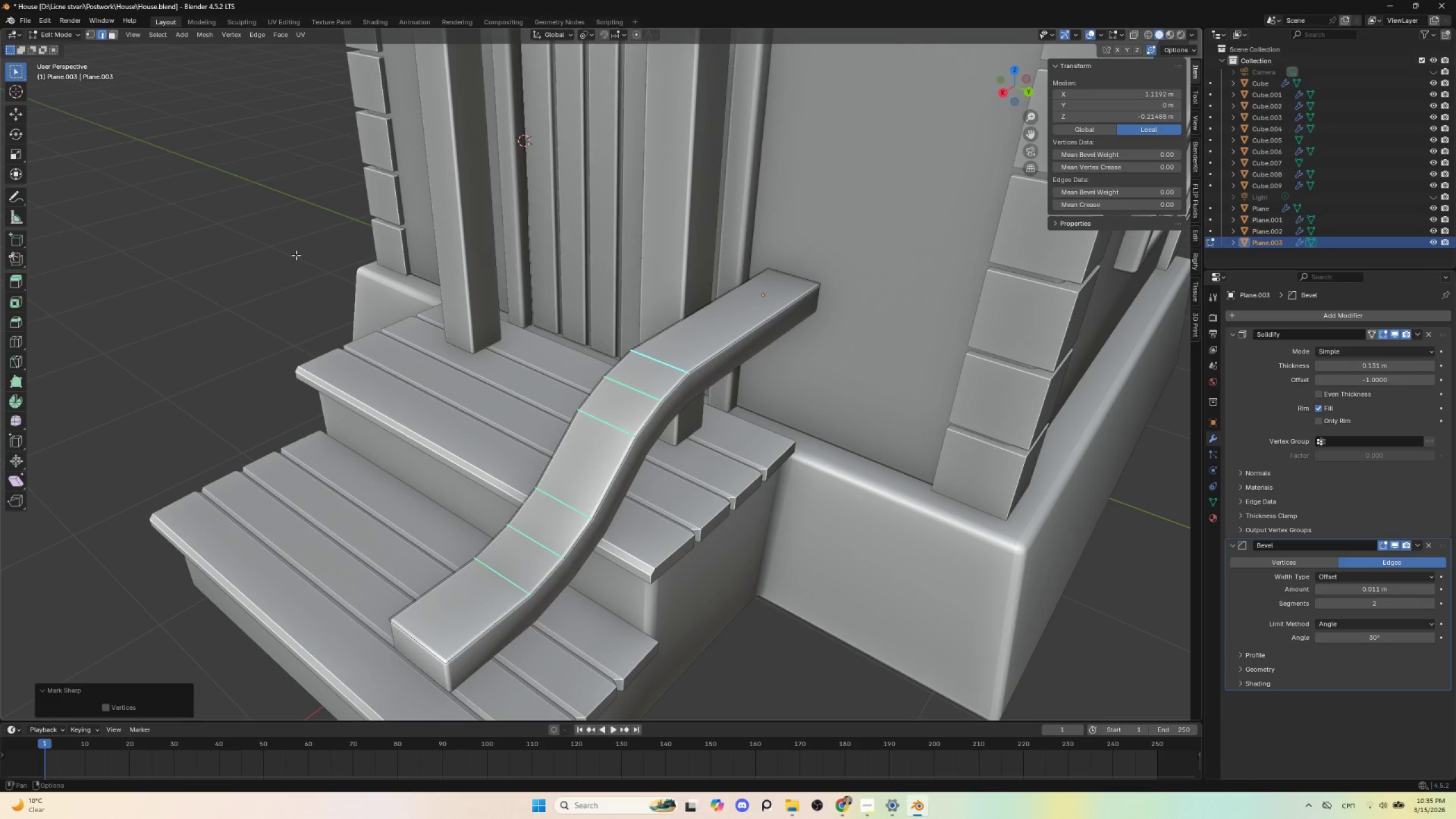 
key(Tab)
 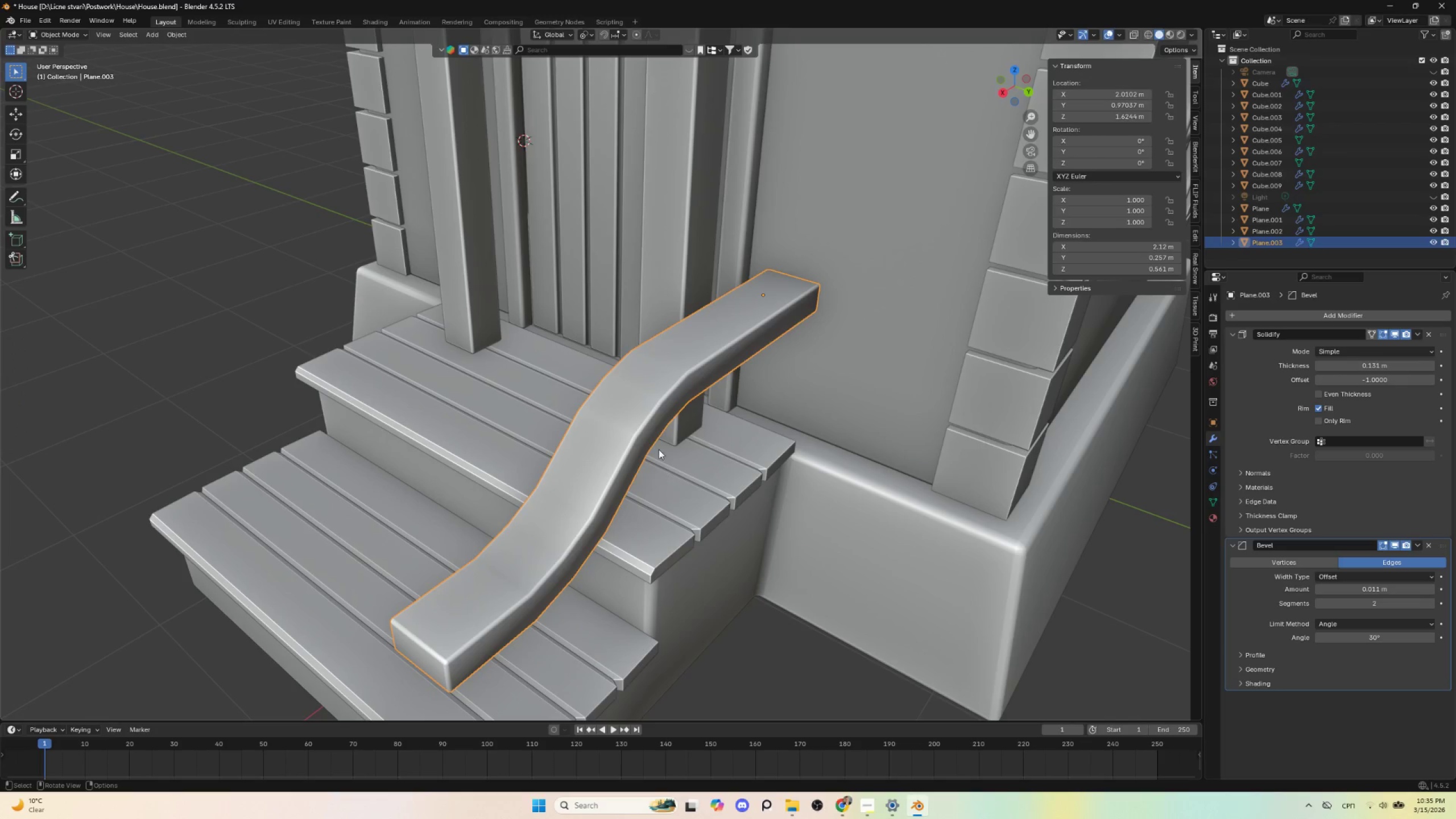 
key(Tab)
 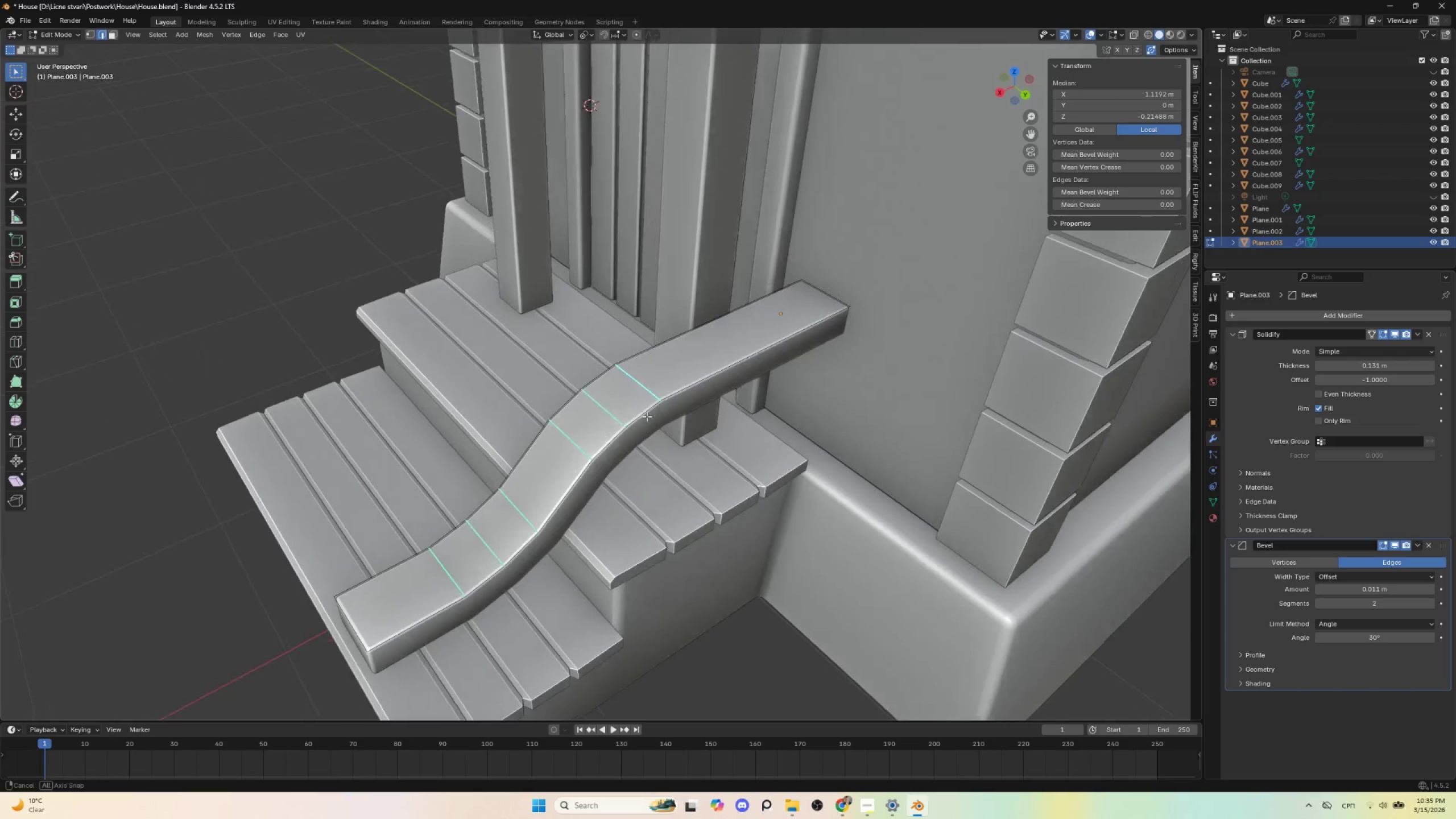 
key(Tab)
 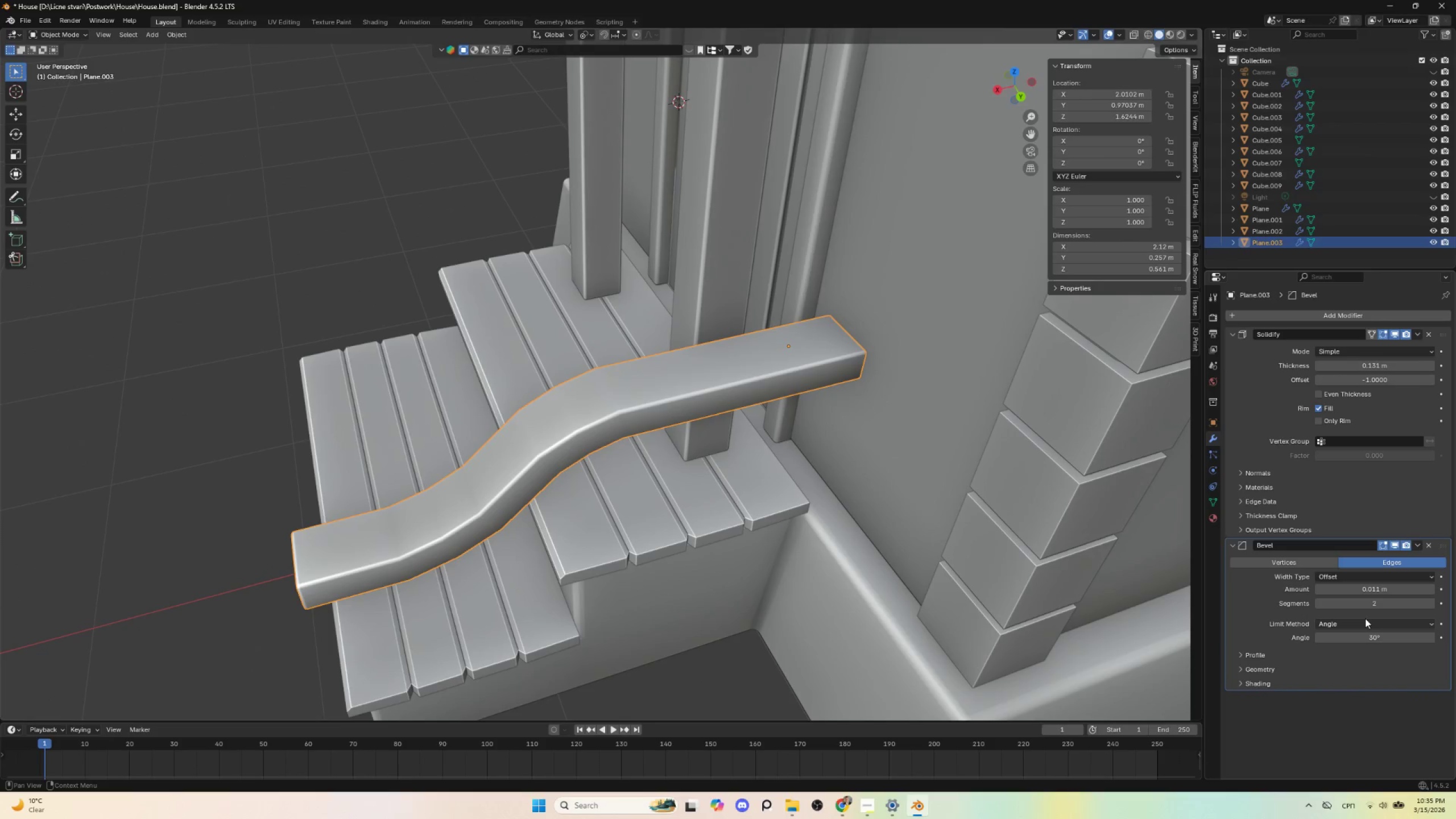 
wait(7.67)
 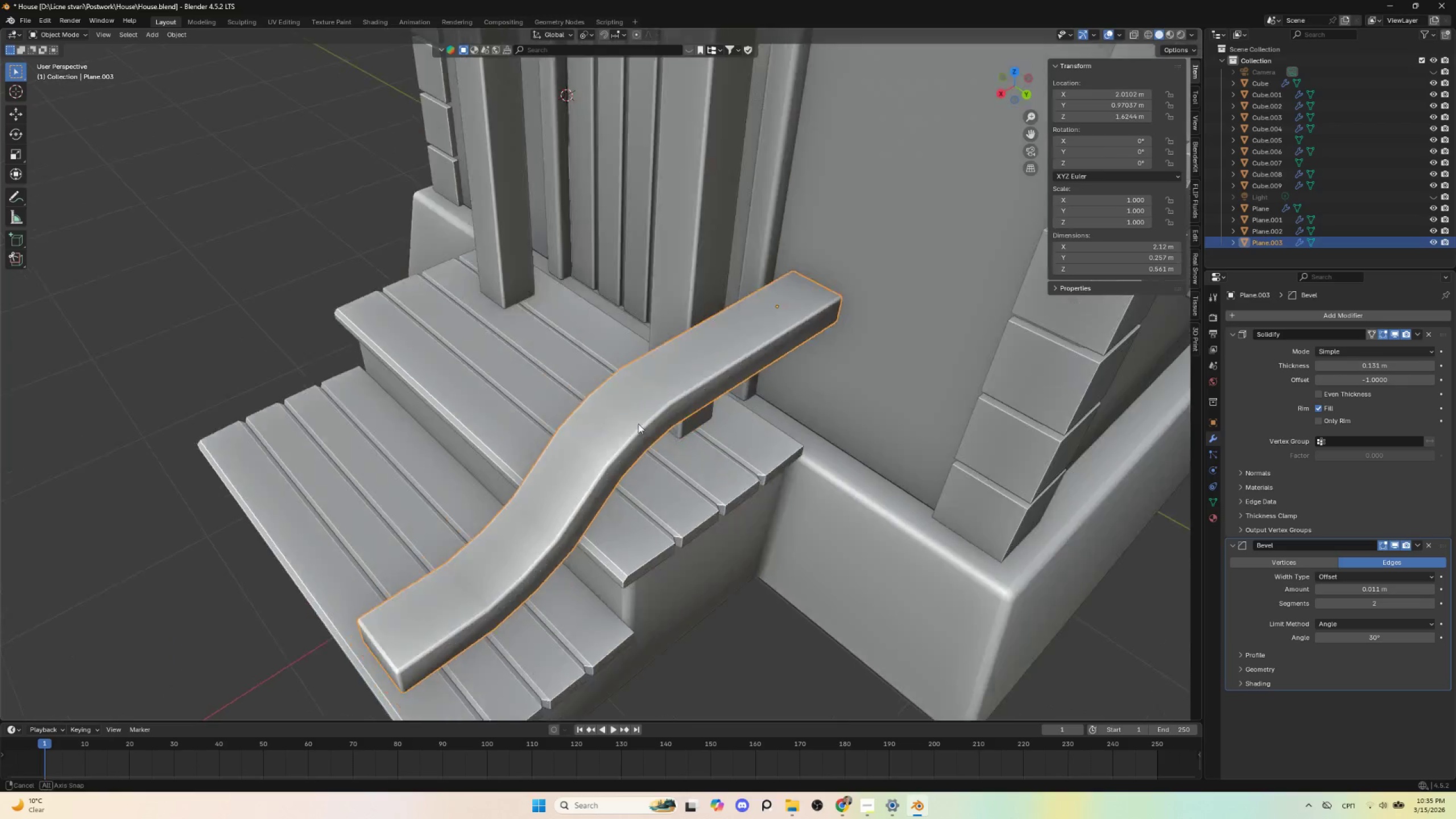 
right_click([586, 435])
 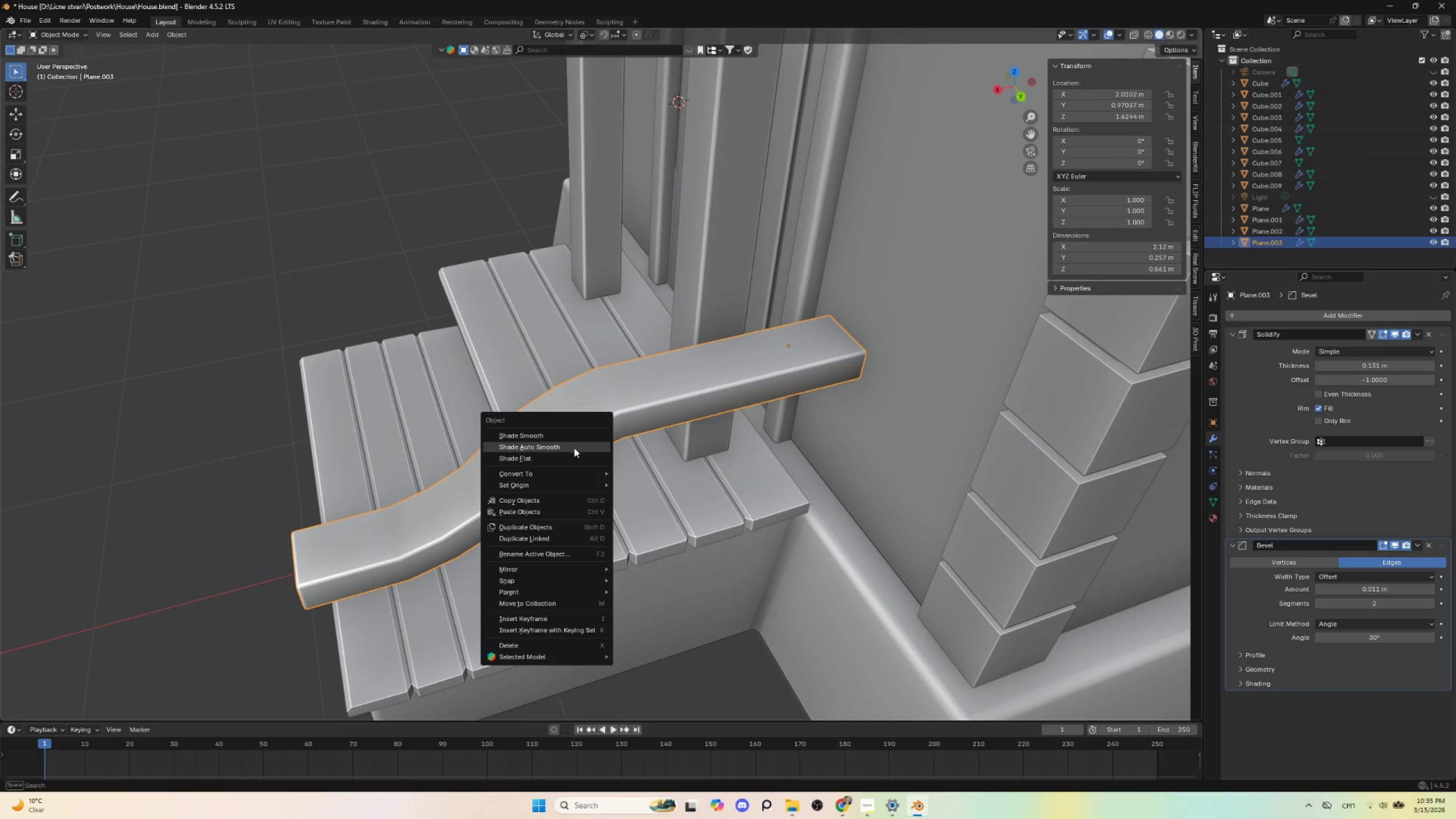 
left_click([574, 448])
 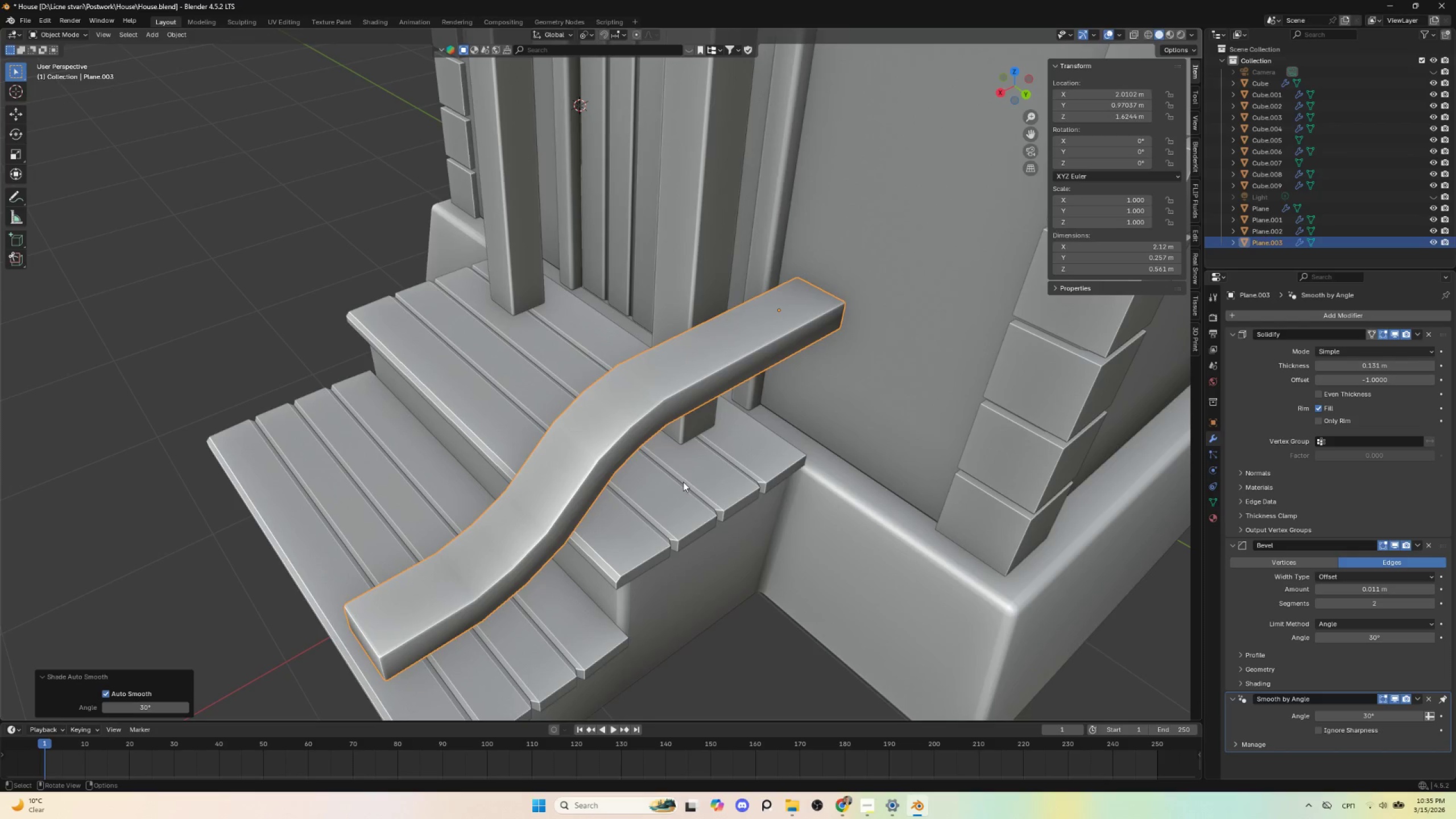 
key(Tab)
 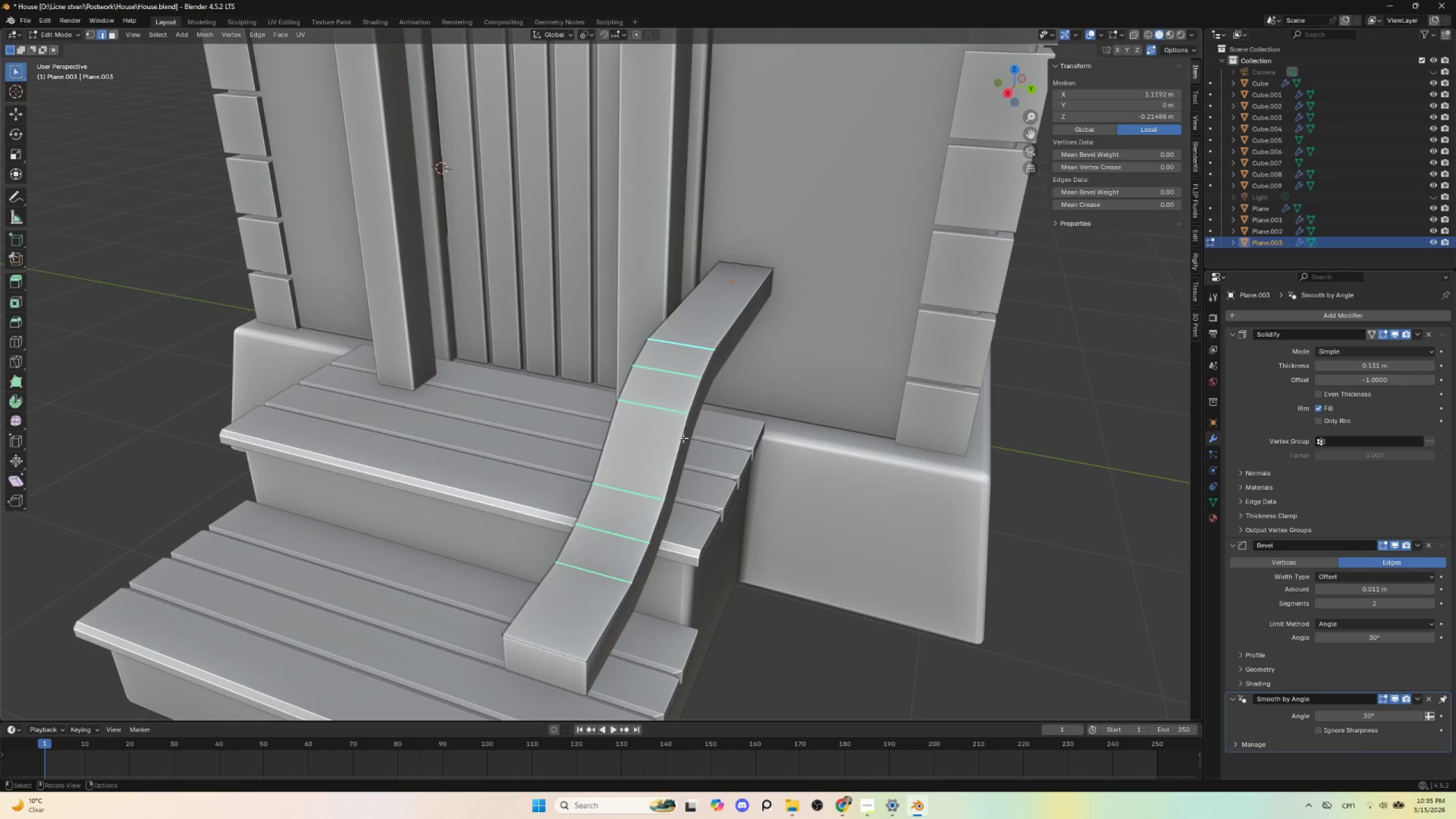 
key(Tab)
 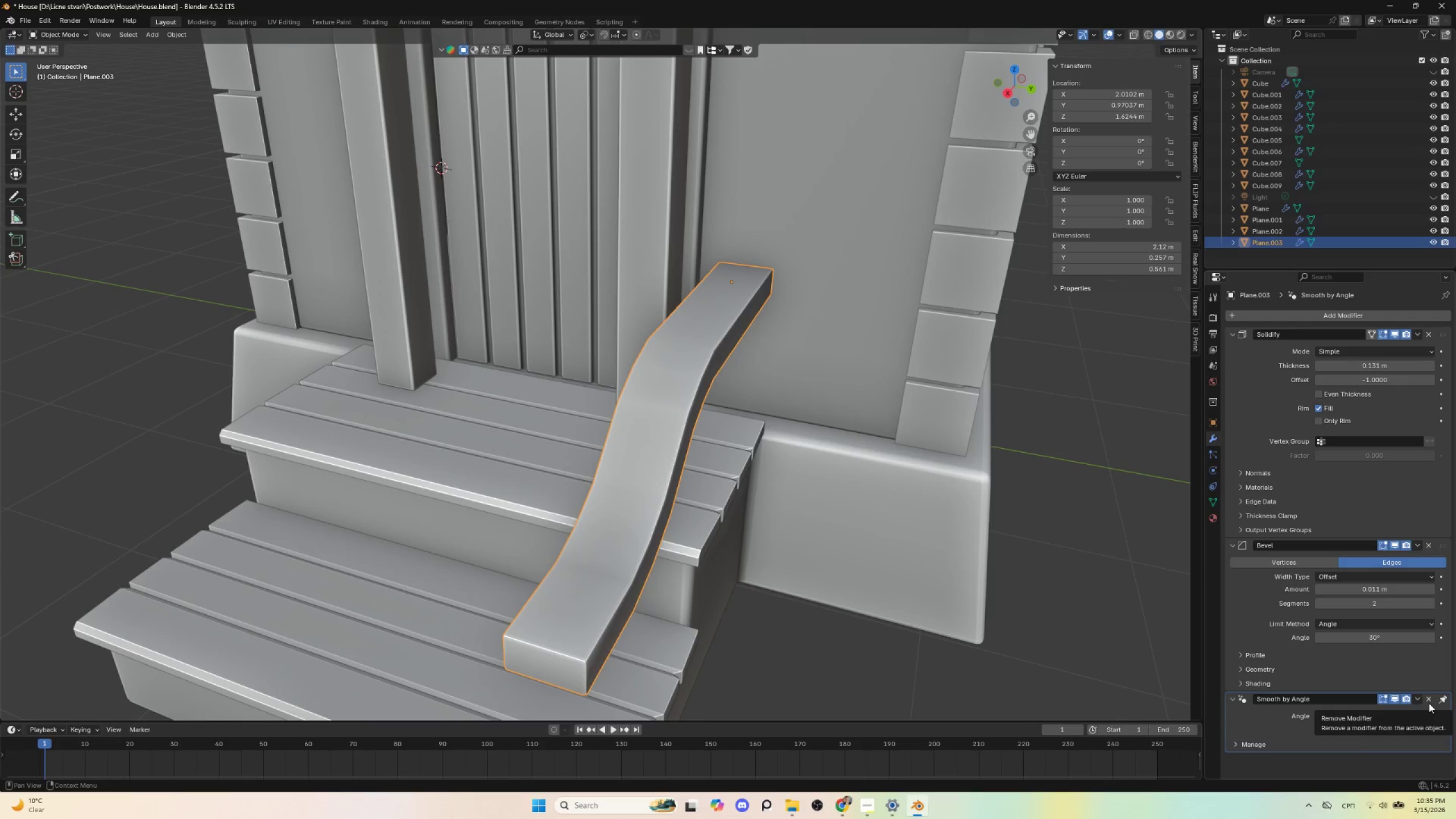 
left_click([1429, 700])
 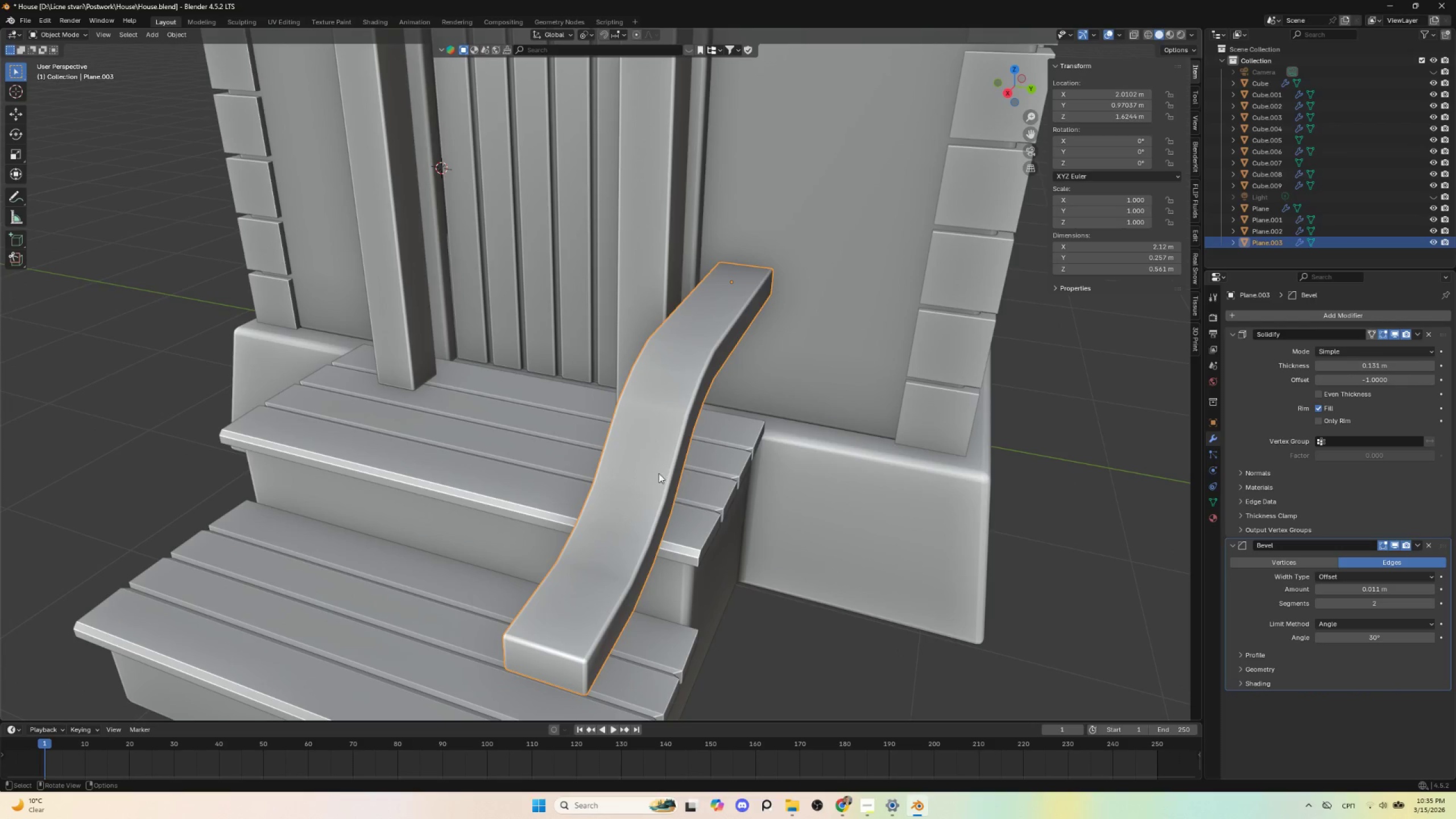 
key(Tab)
 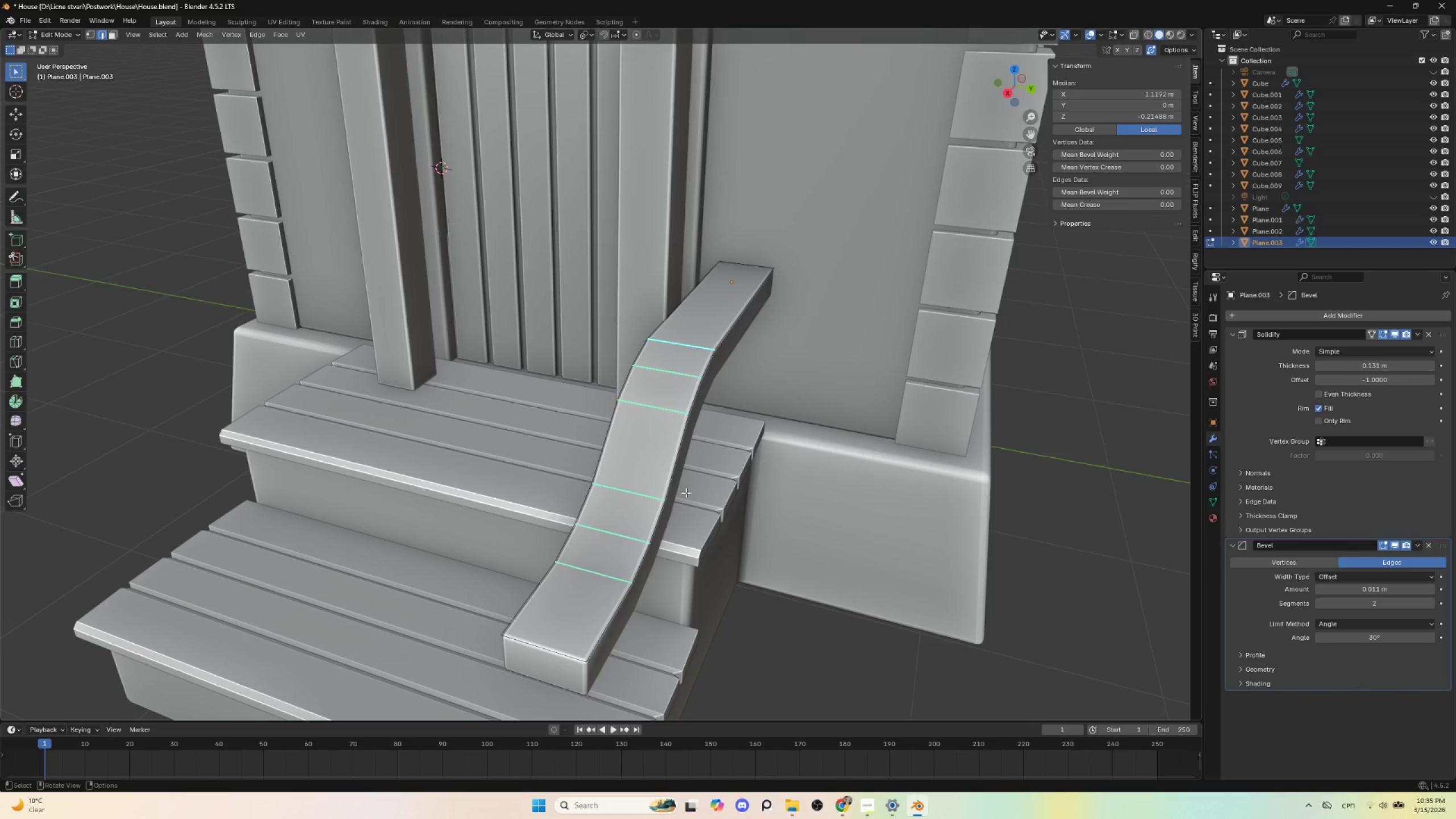 
key(Control+B)
 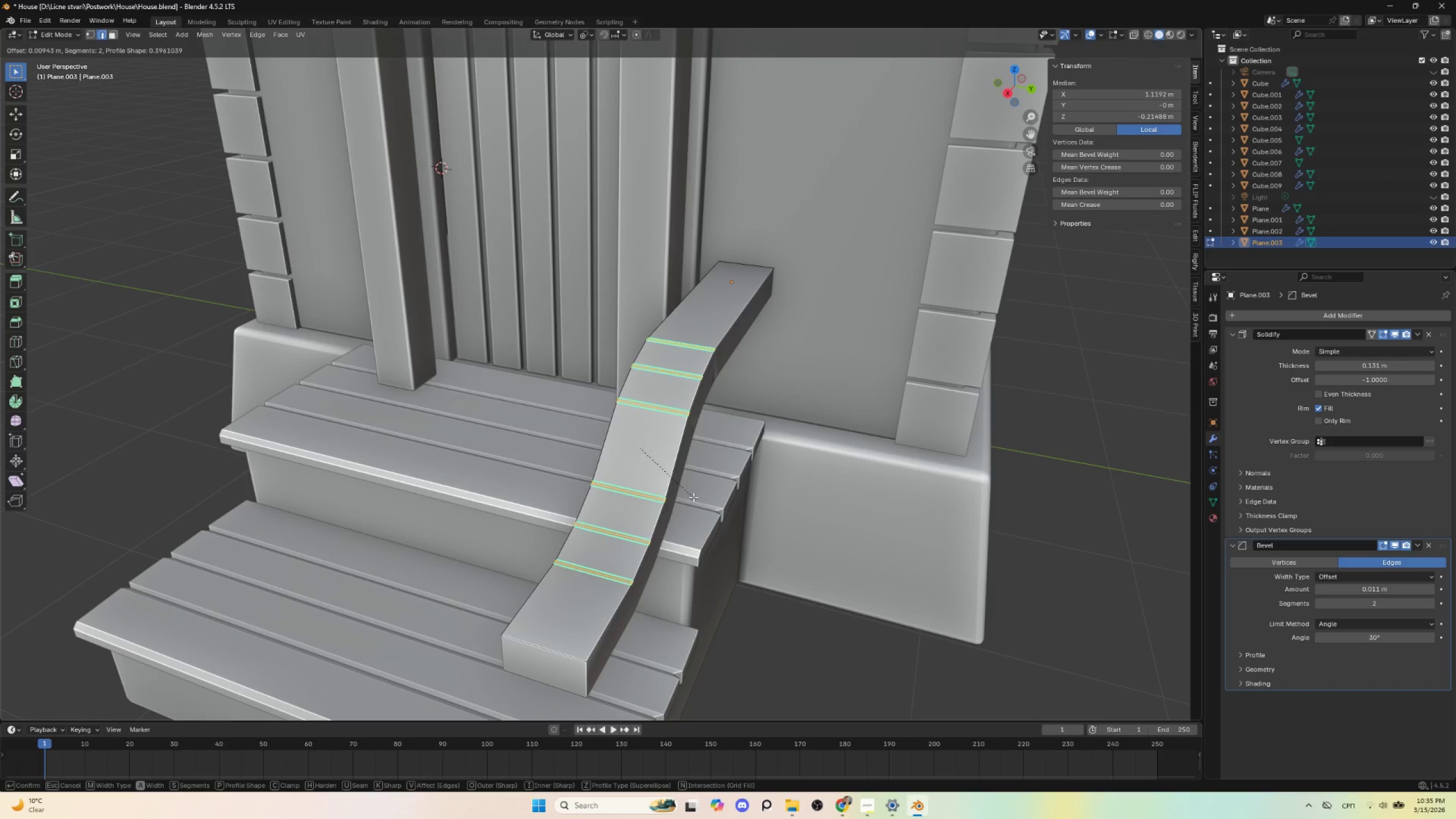 
left_click([693, 497])
 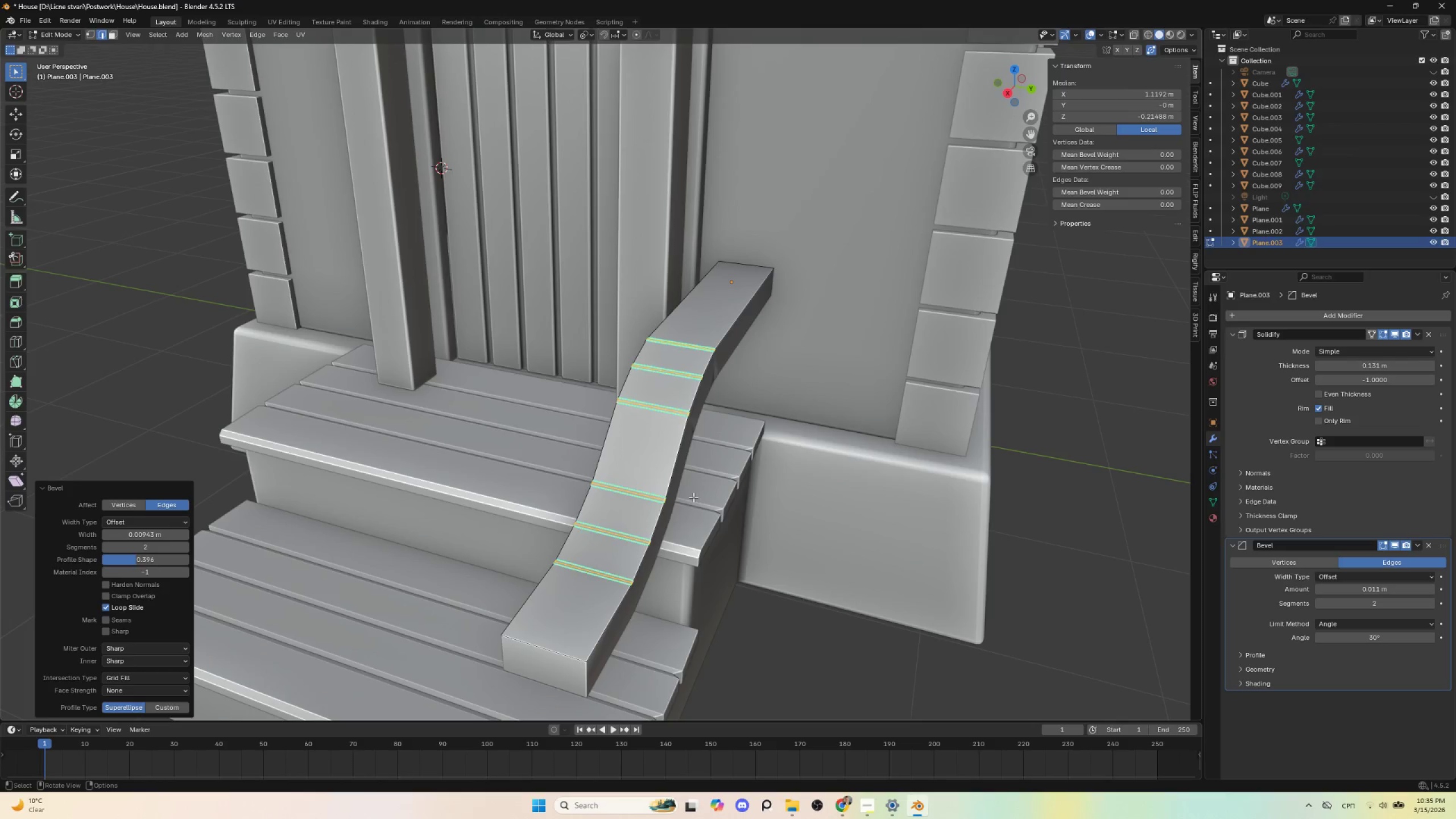 
key(Tab)
 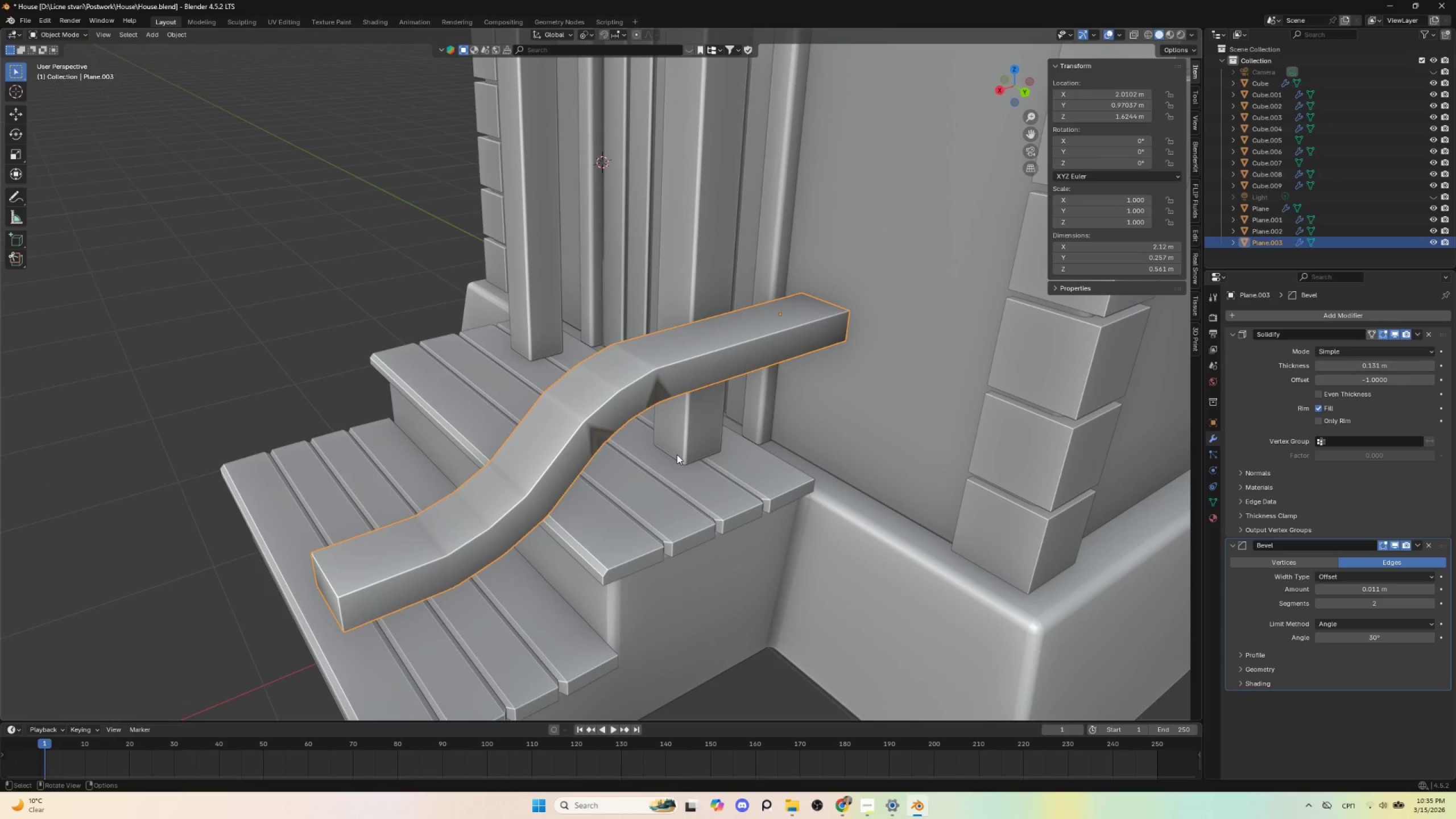 
key(Control+Z)
 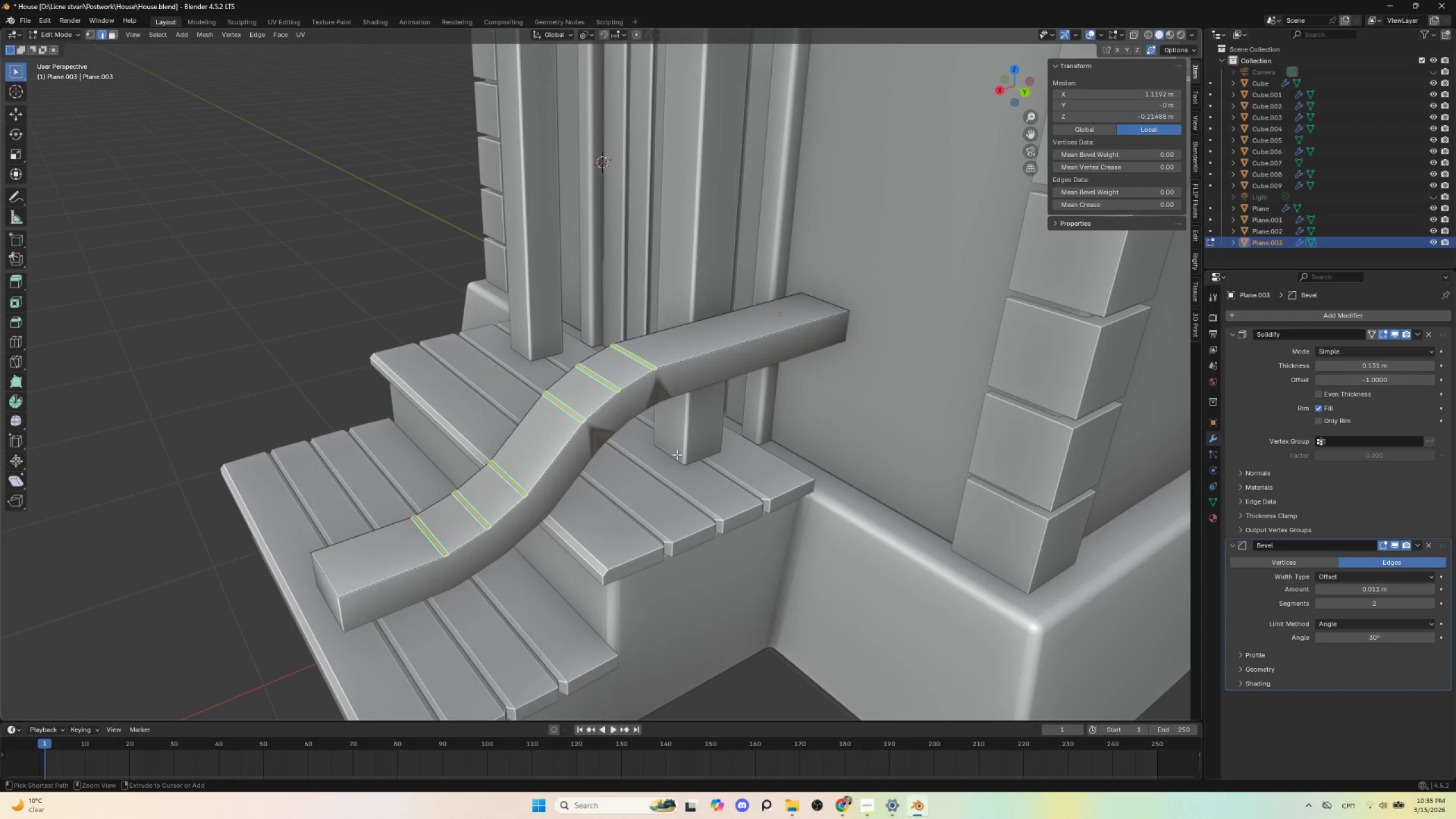 
key(Control+Z)
 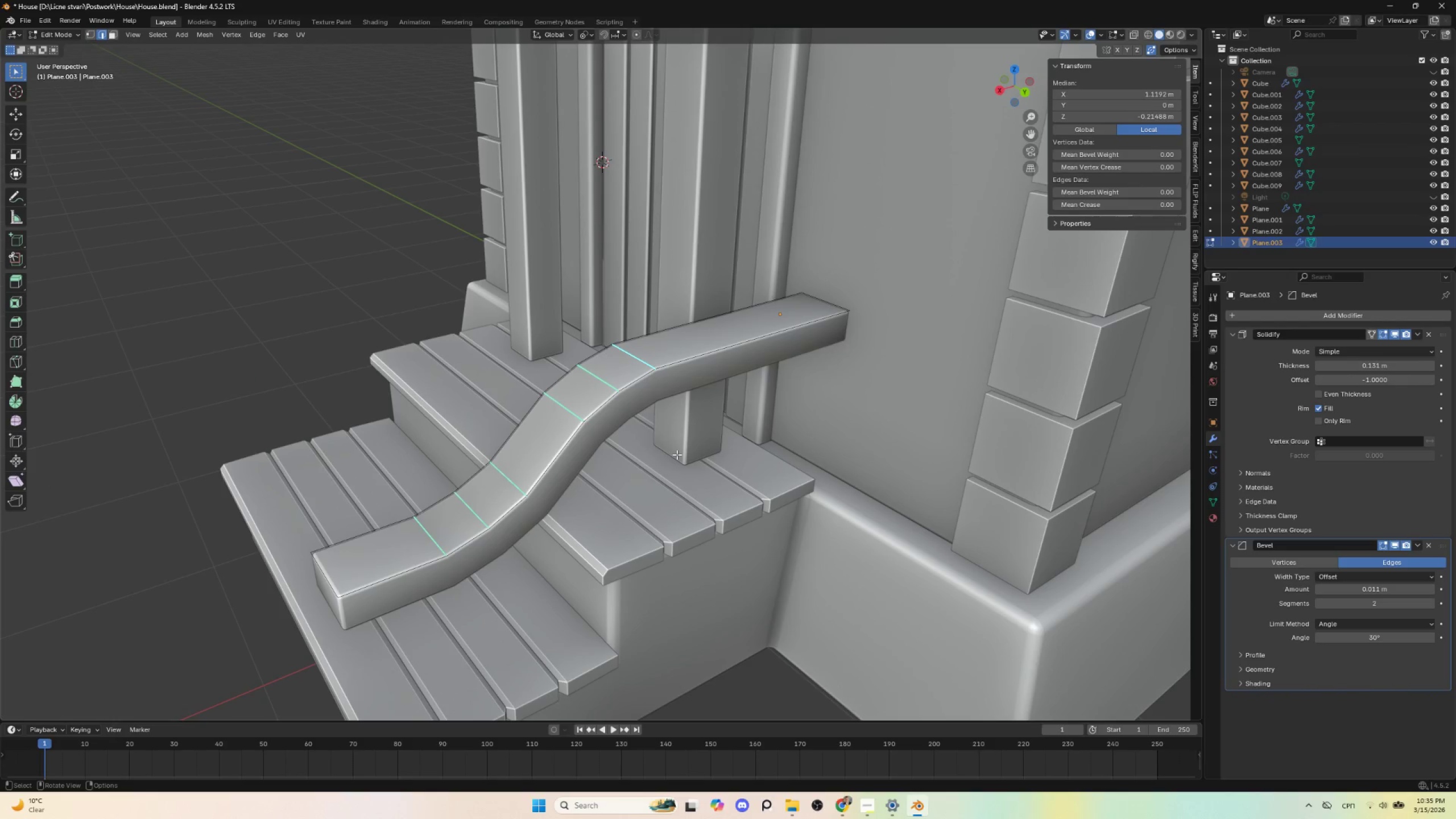 
key(Tab)
 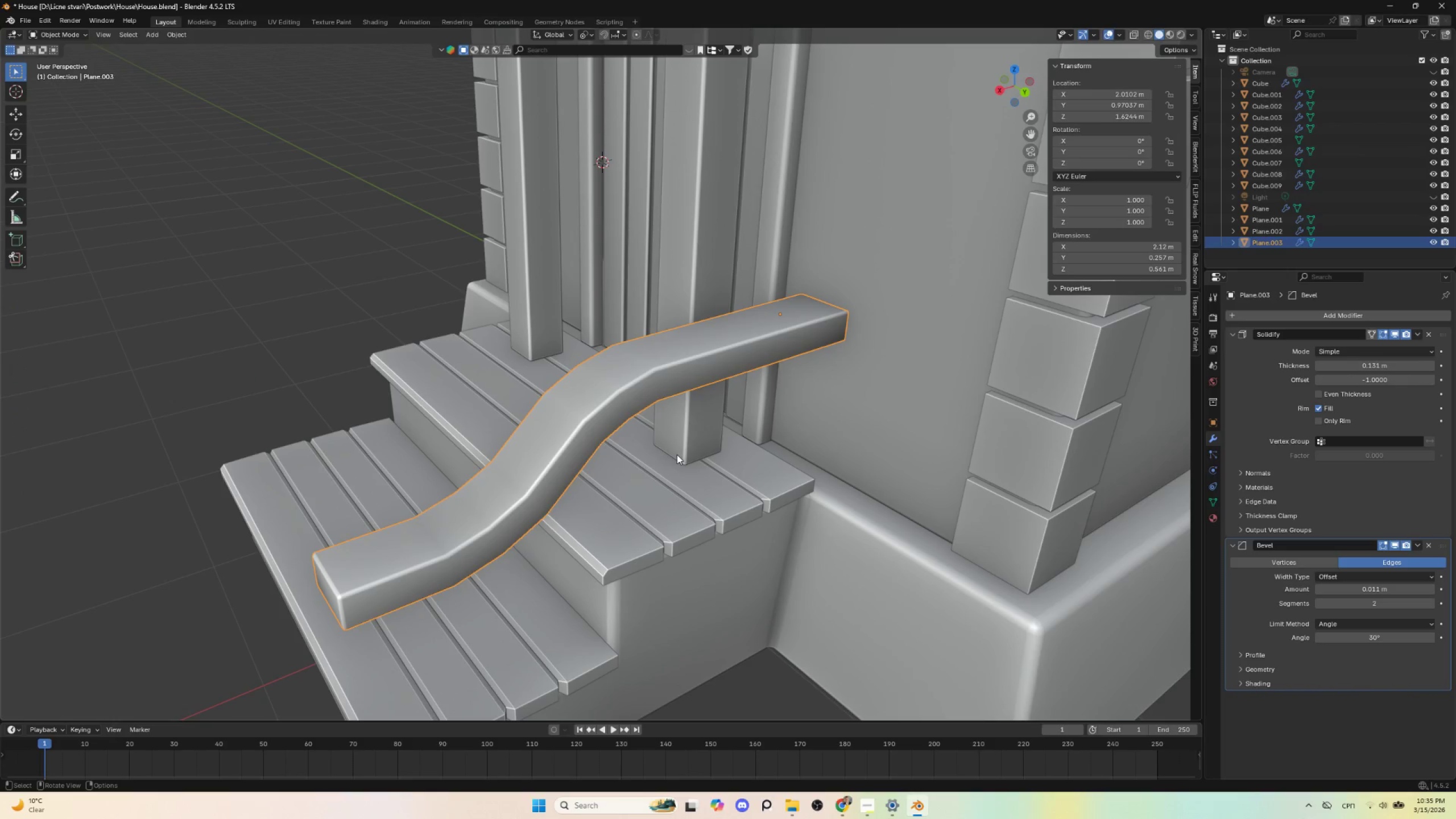 
key(Tab)
 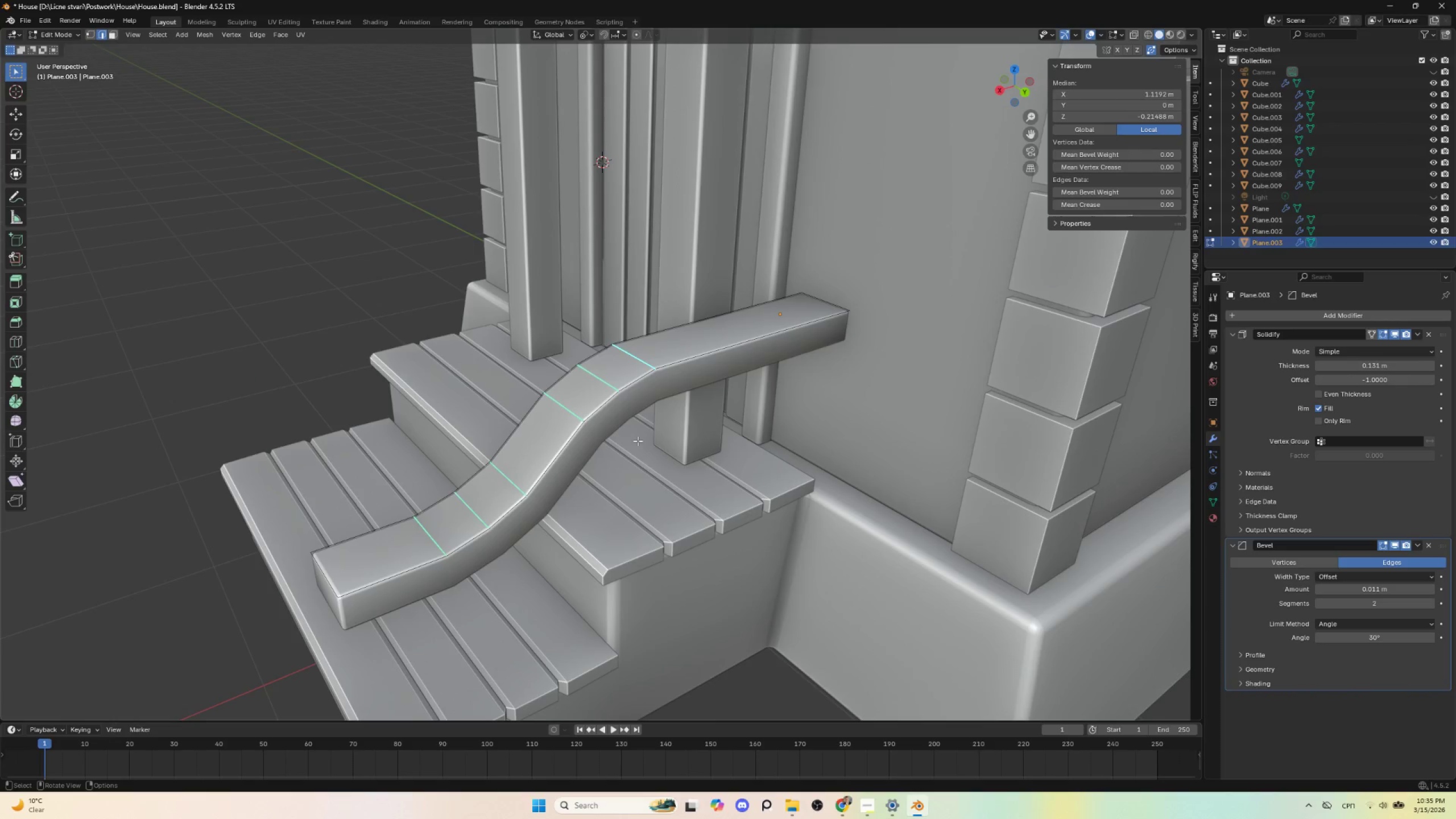 
hold_key(key=AltLeft, duration=0.48)
 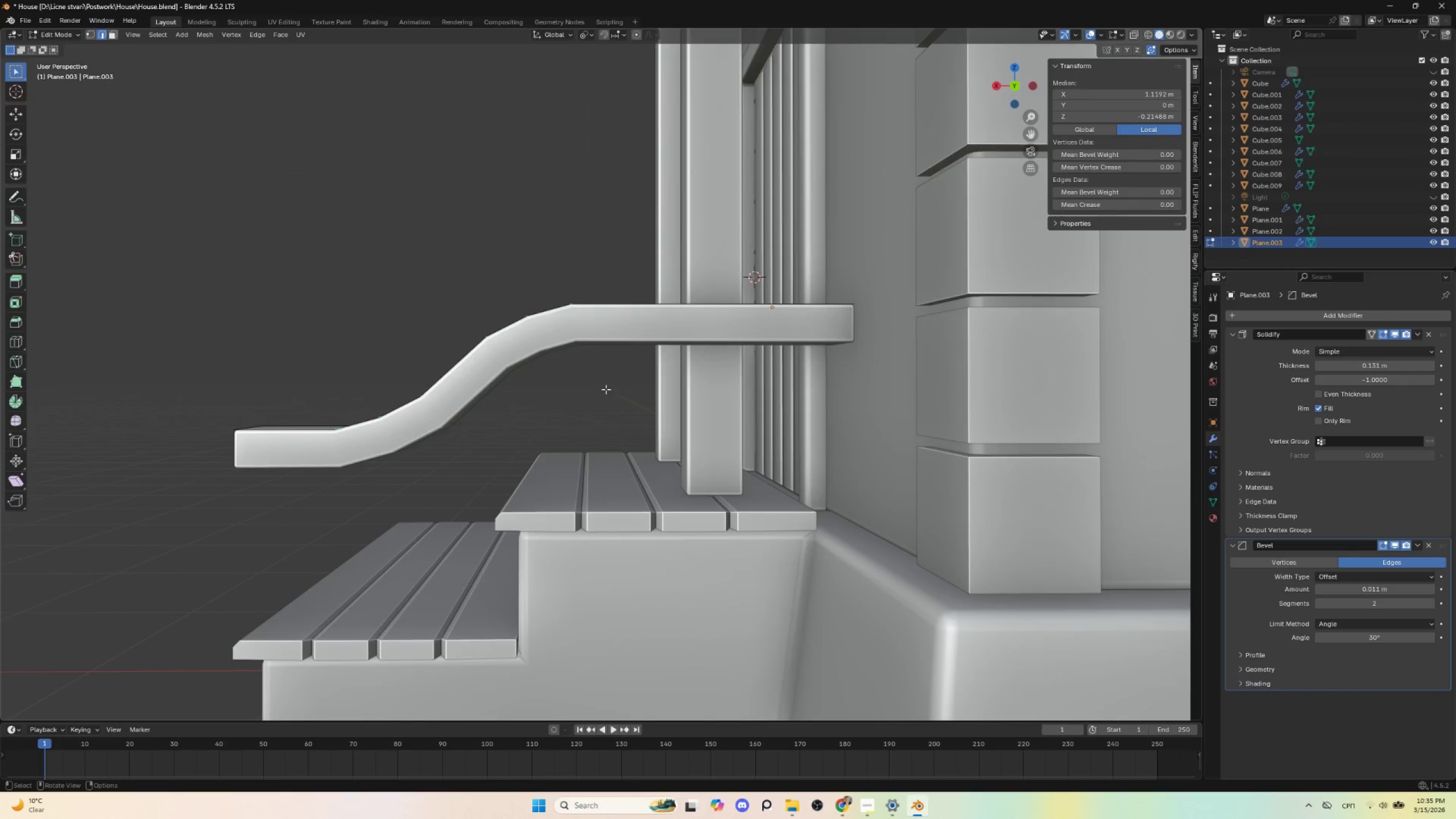 
key(Tab)
 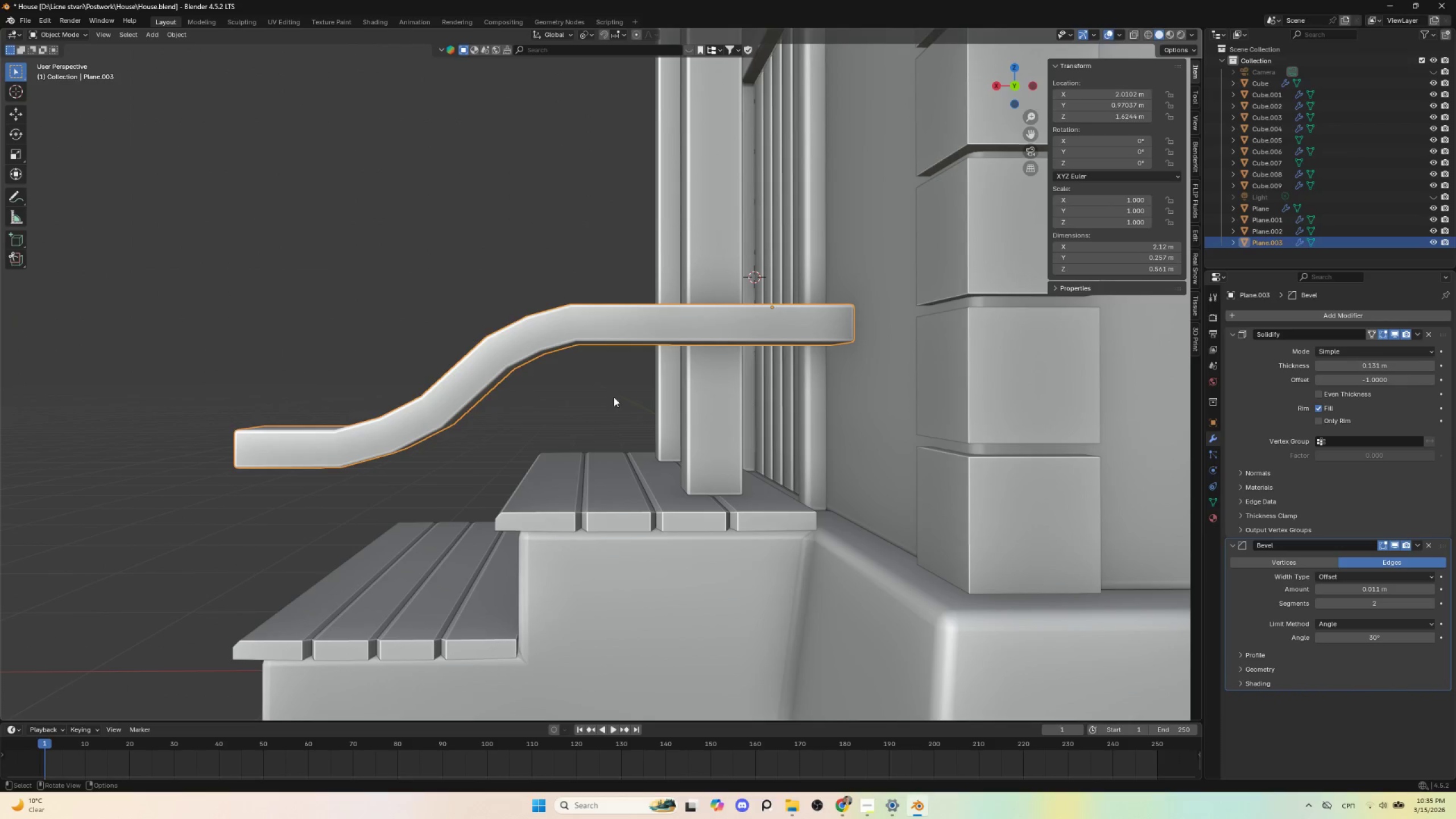 
scroll: coordinate [614, 402], scroll_direction: down, amount: 3.0
 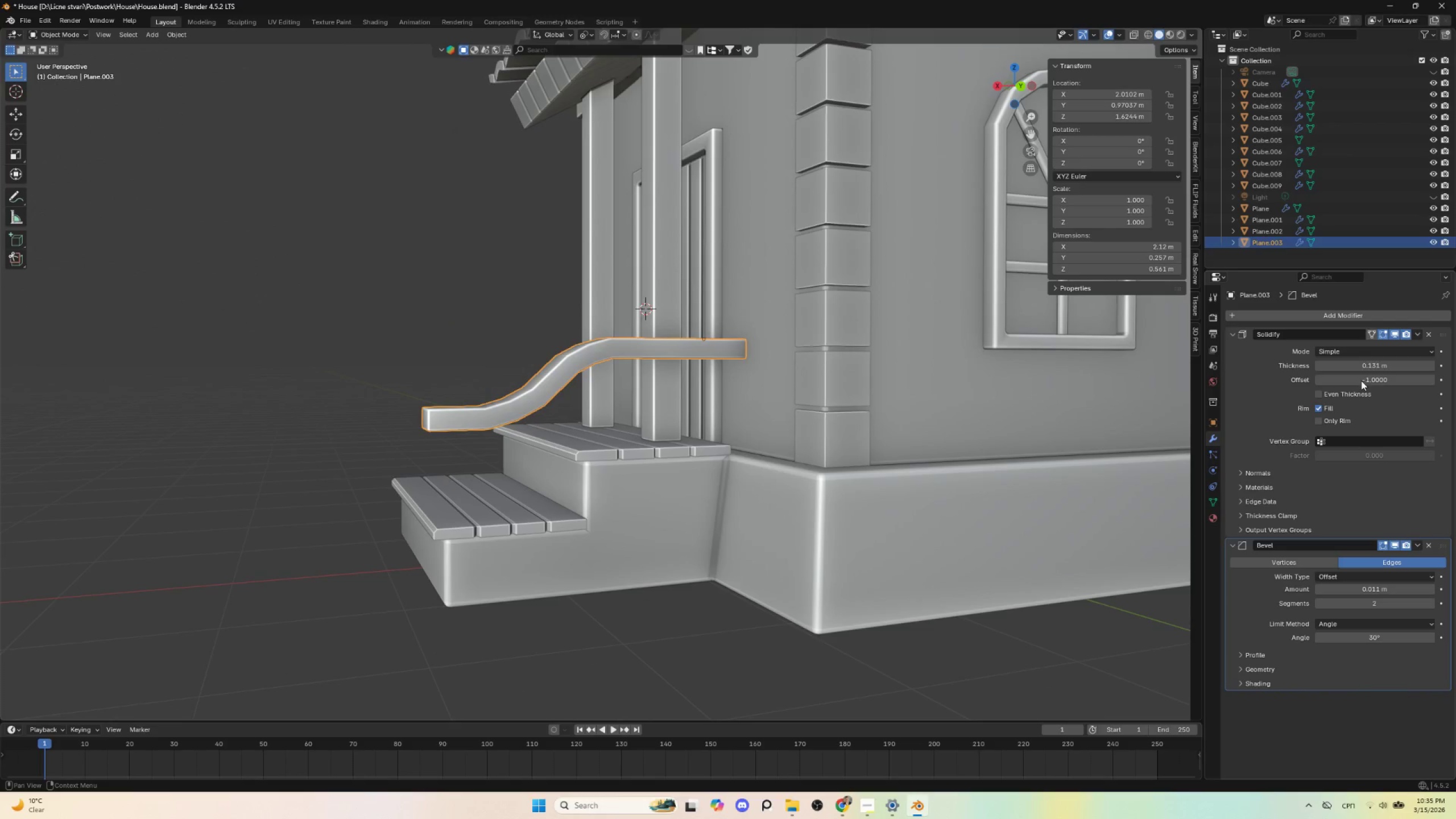 
hold_key(key=ShiftLeft, duration=1.5)
left_click_drag(start_coordinate=[1369, 365], to_coordinate=[173, 368])
 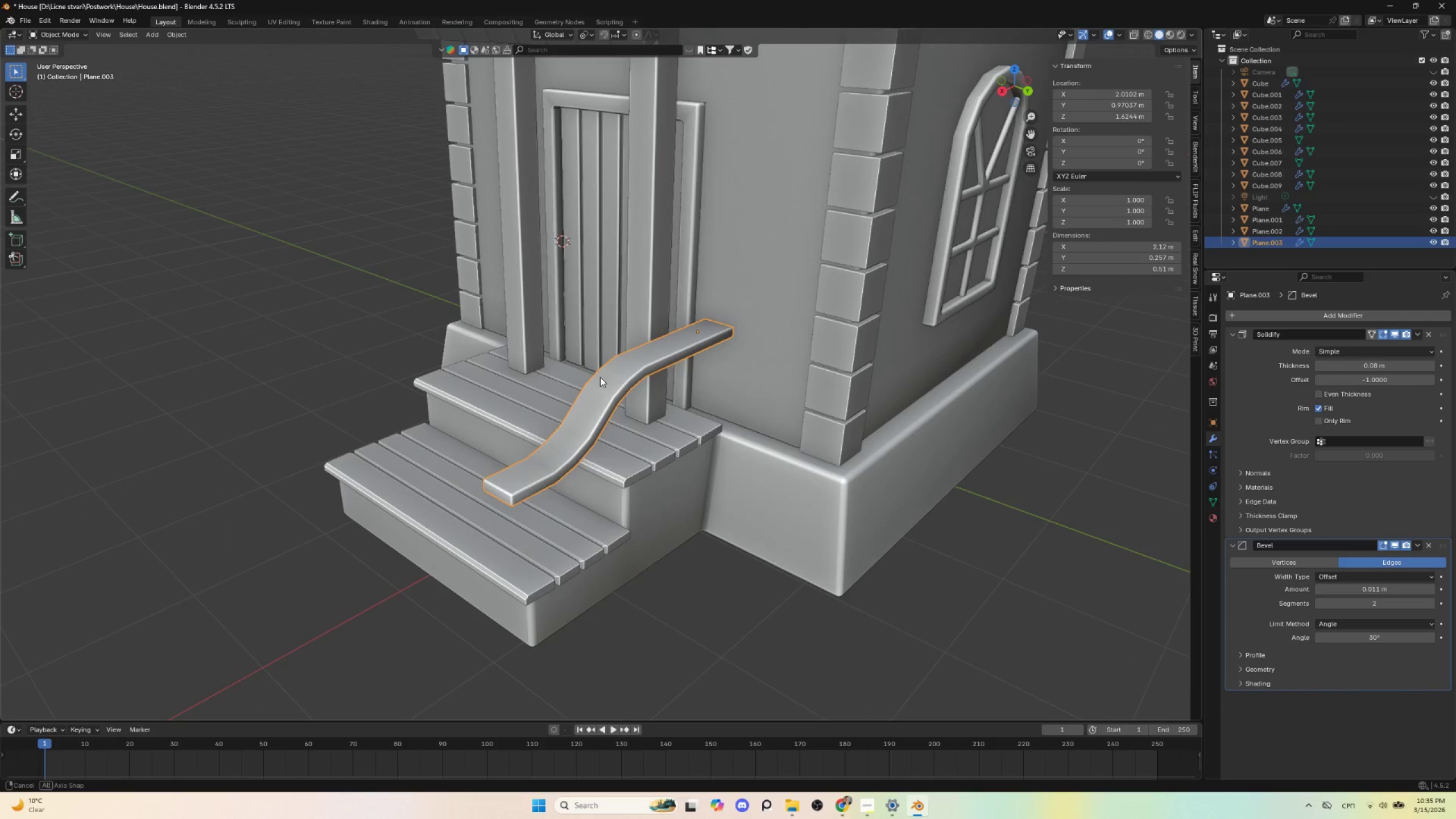 
hold_key(key=ShiftLeft, duration=1.45)
 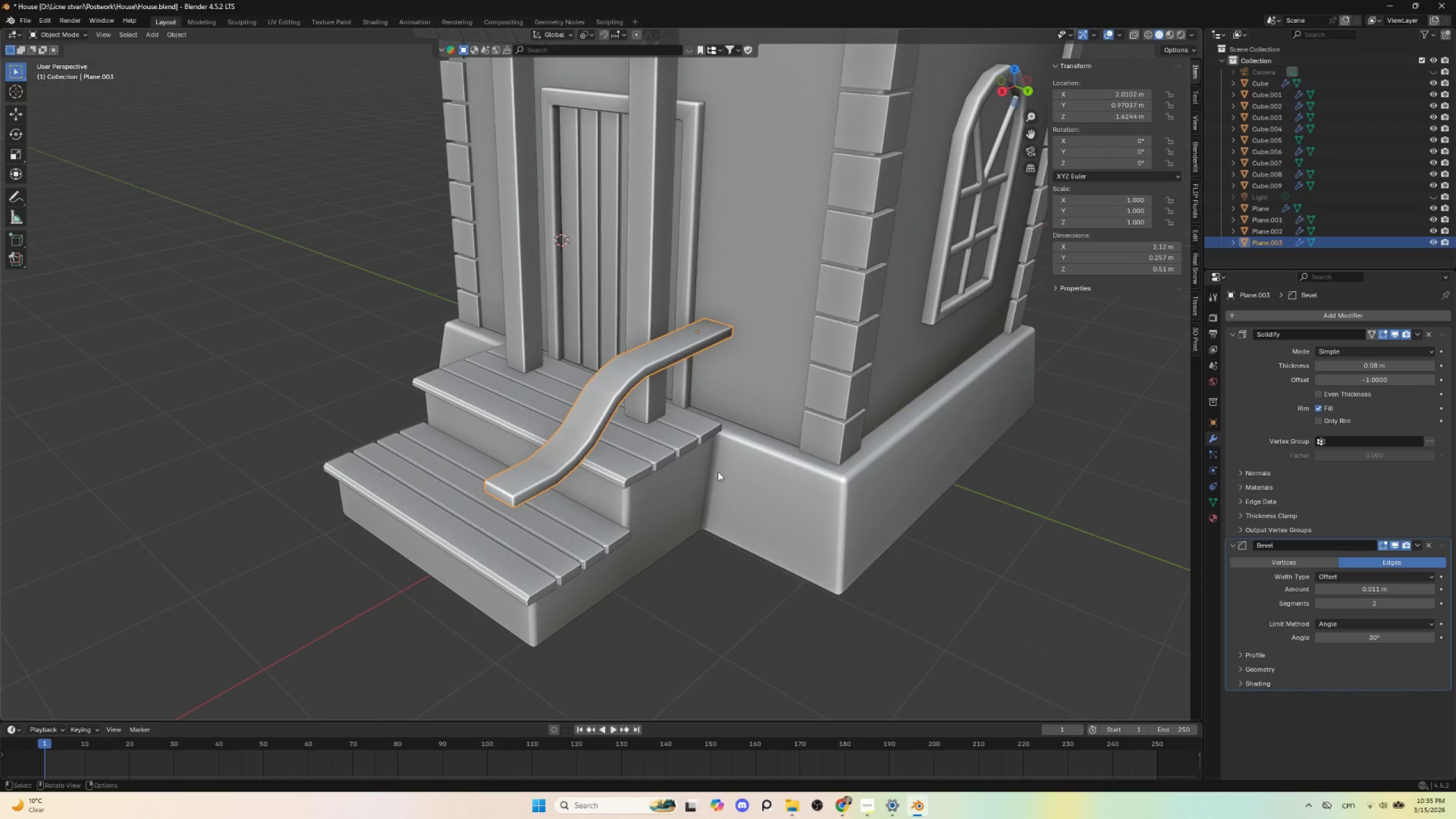 
scroll: coordinate [718, 472], scroll_direction: up, amount: 2.0
 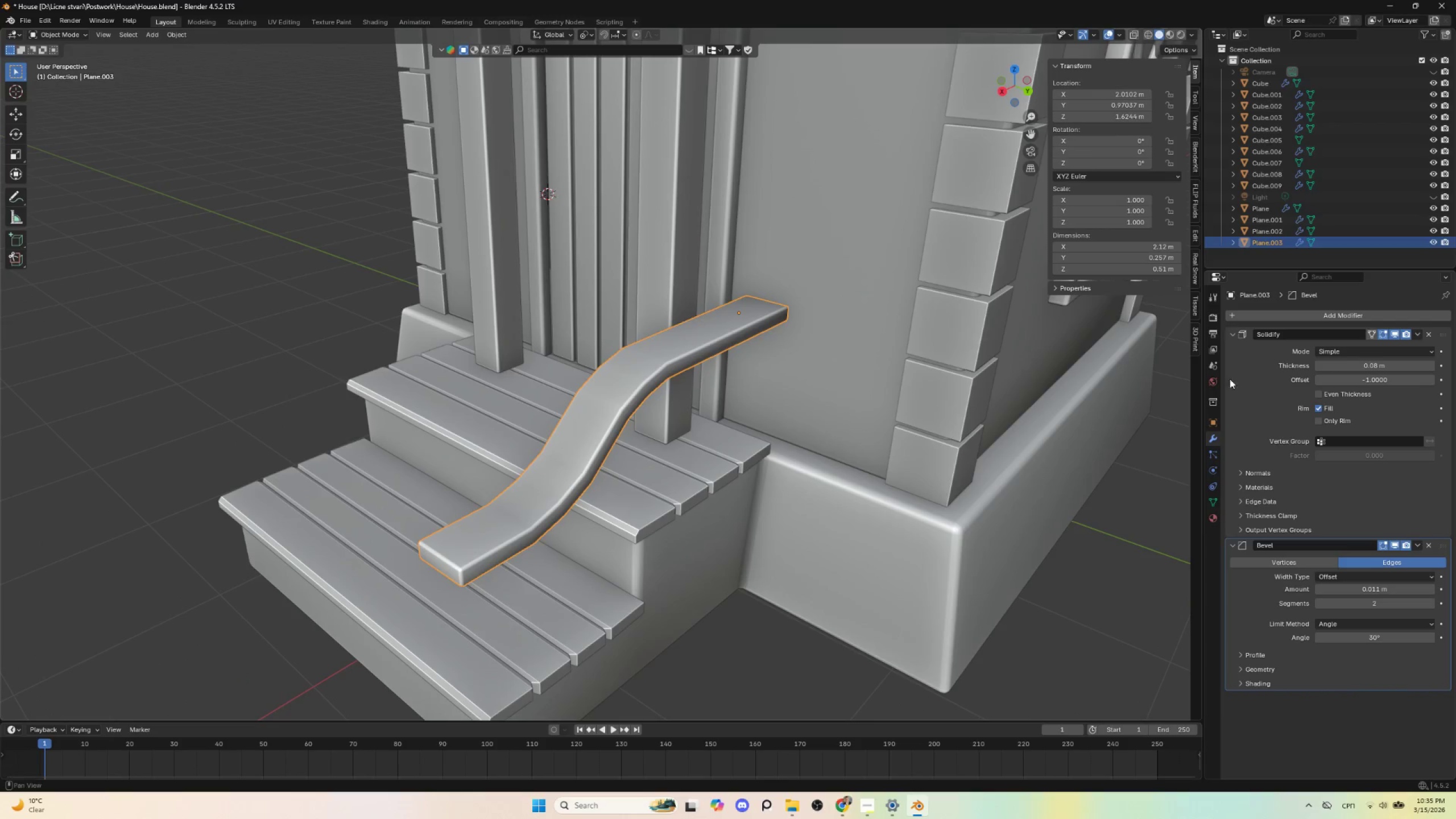 
hold_key(key=ControlLeft, duration=1.51)
 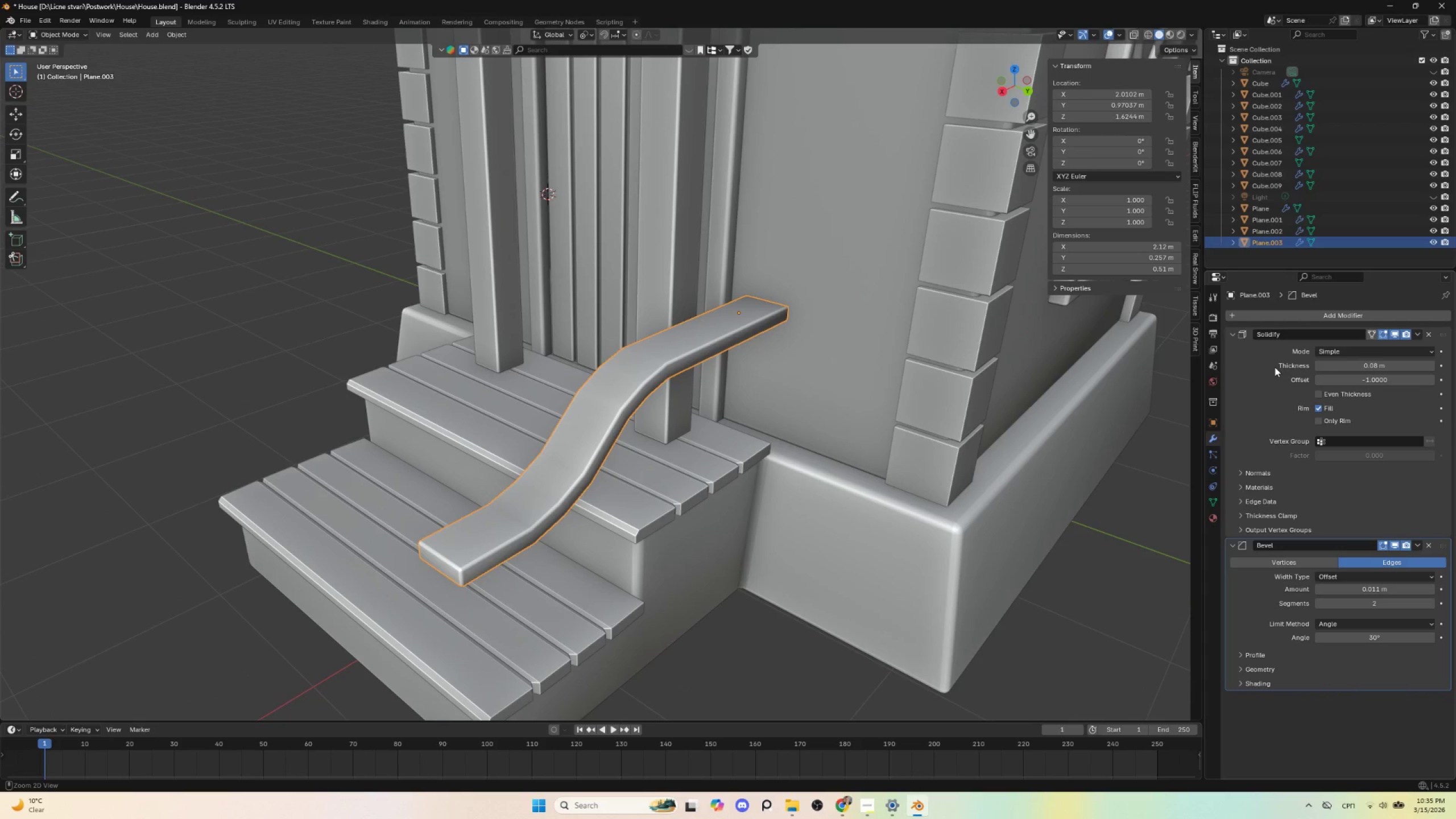 
key(Control+A)
 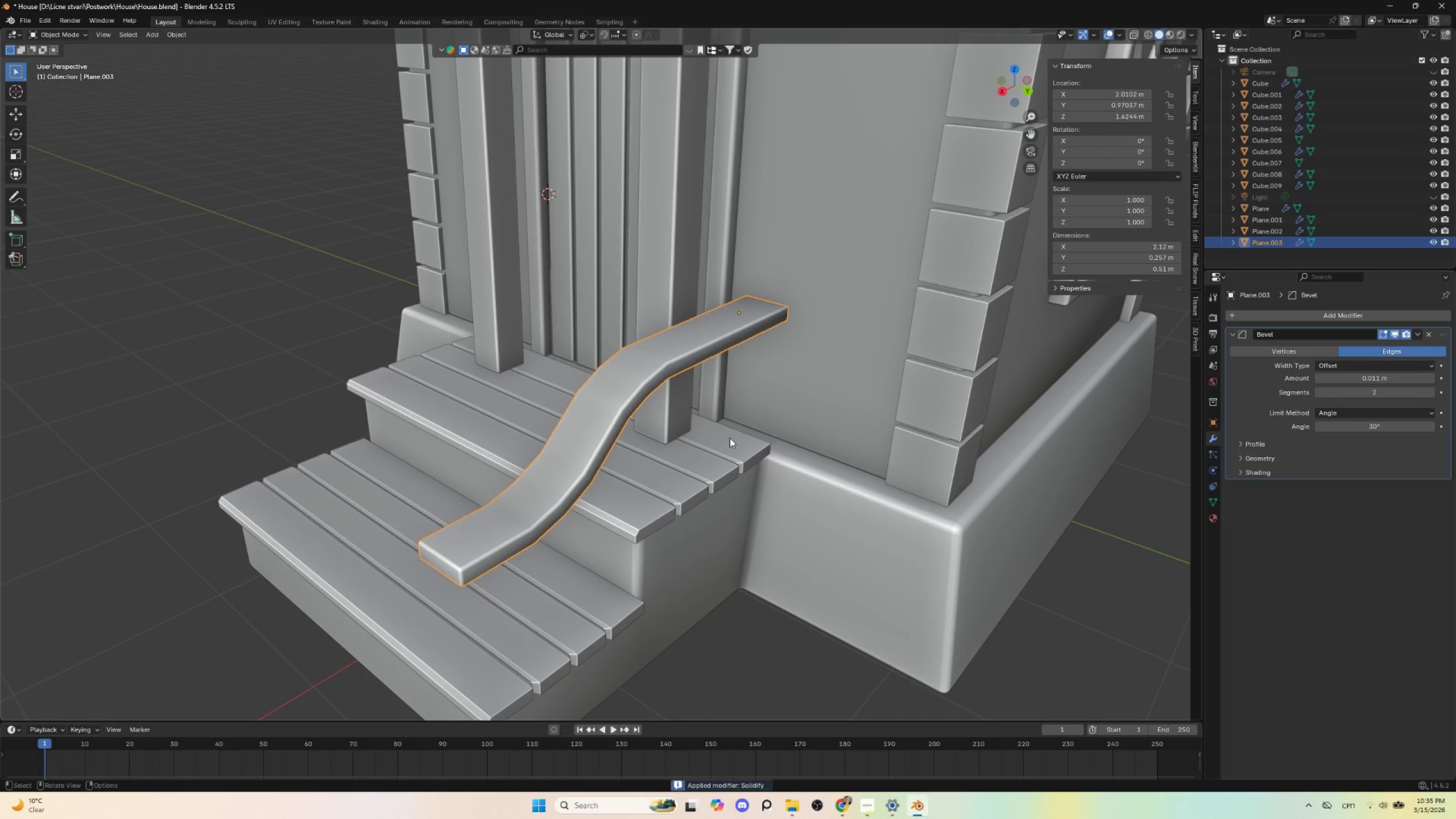 
key(Tab)
 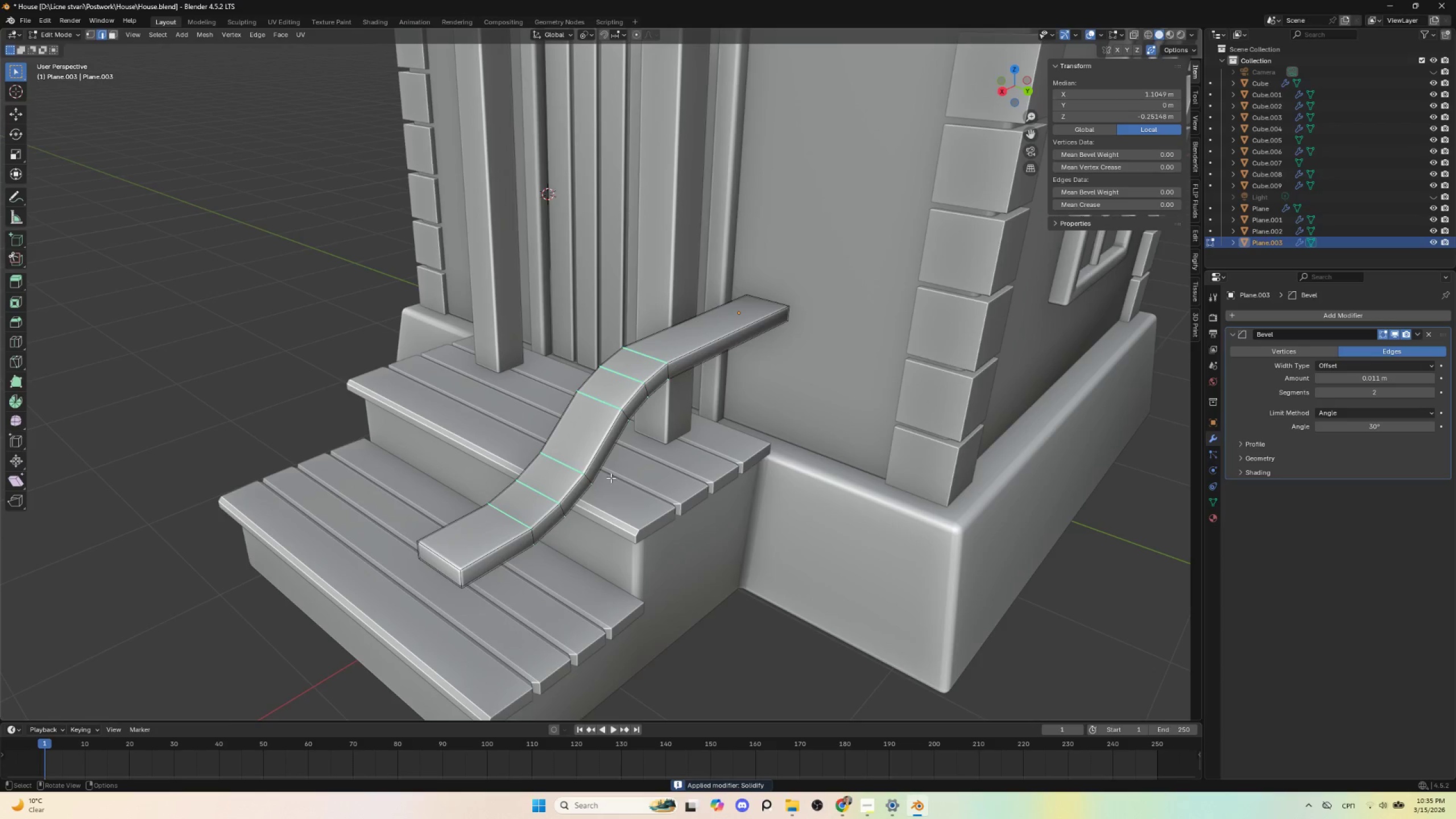 
scroll: coordinate [614, 476], scroll_direction: up, amount: 1.0
 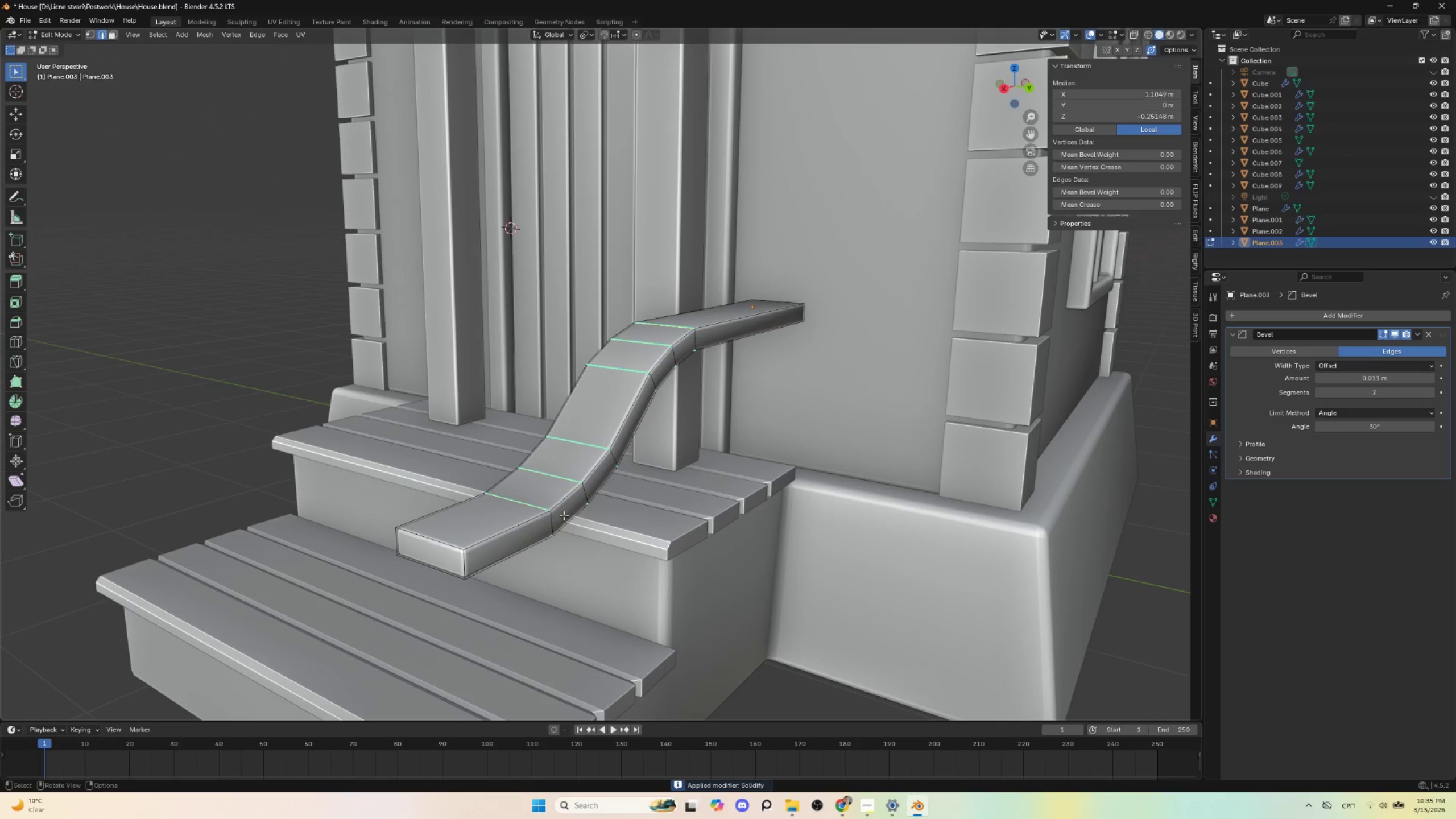 
hold_key(key=AltLeft, duration=4.06)
left_click([532, 503])
 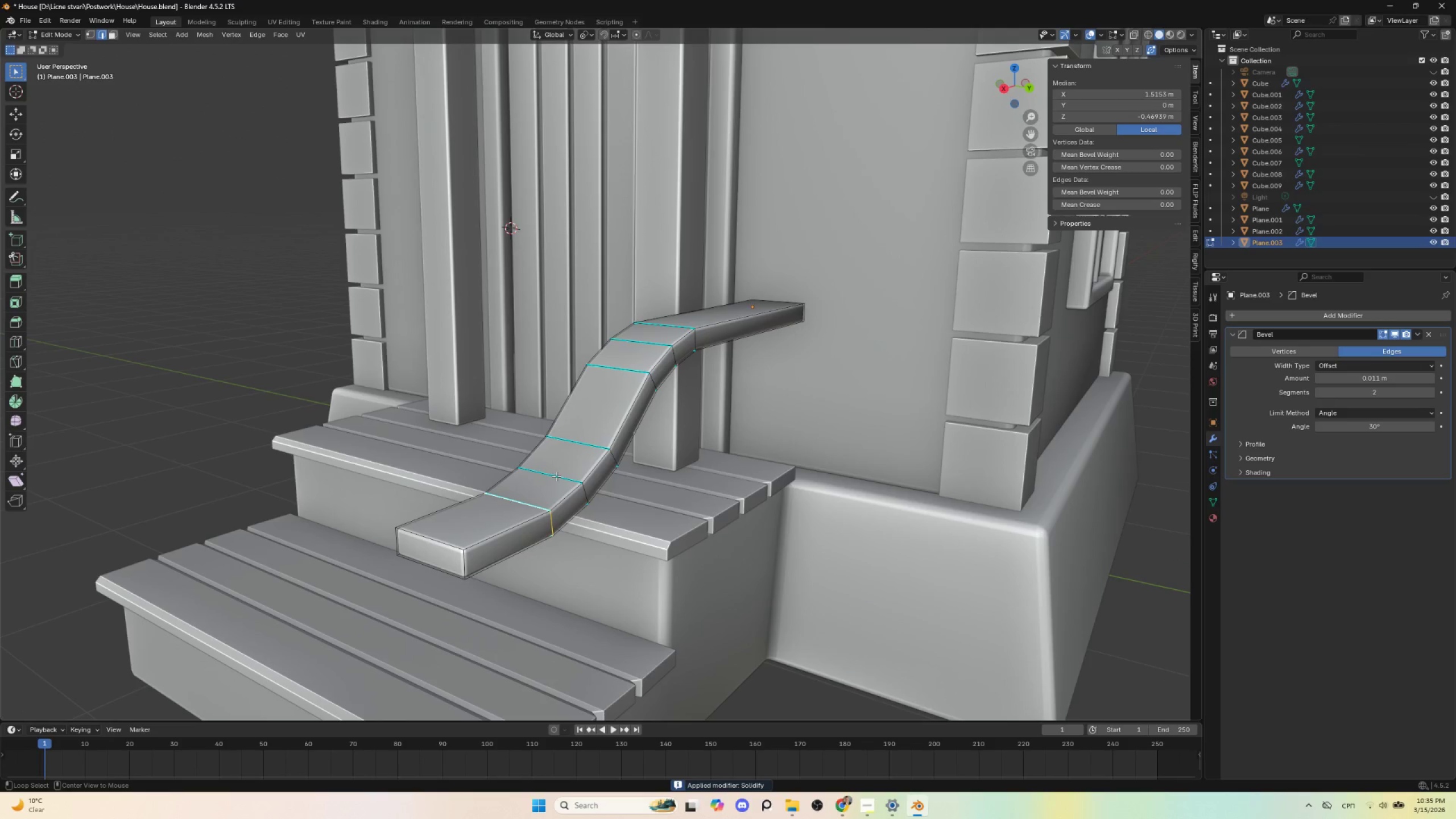 
hold_key(key=ShiftLeft, duration=1.5)
left_click([556, 476])
 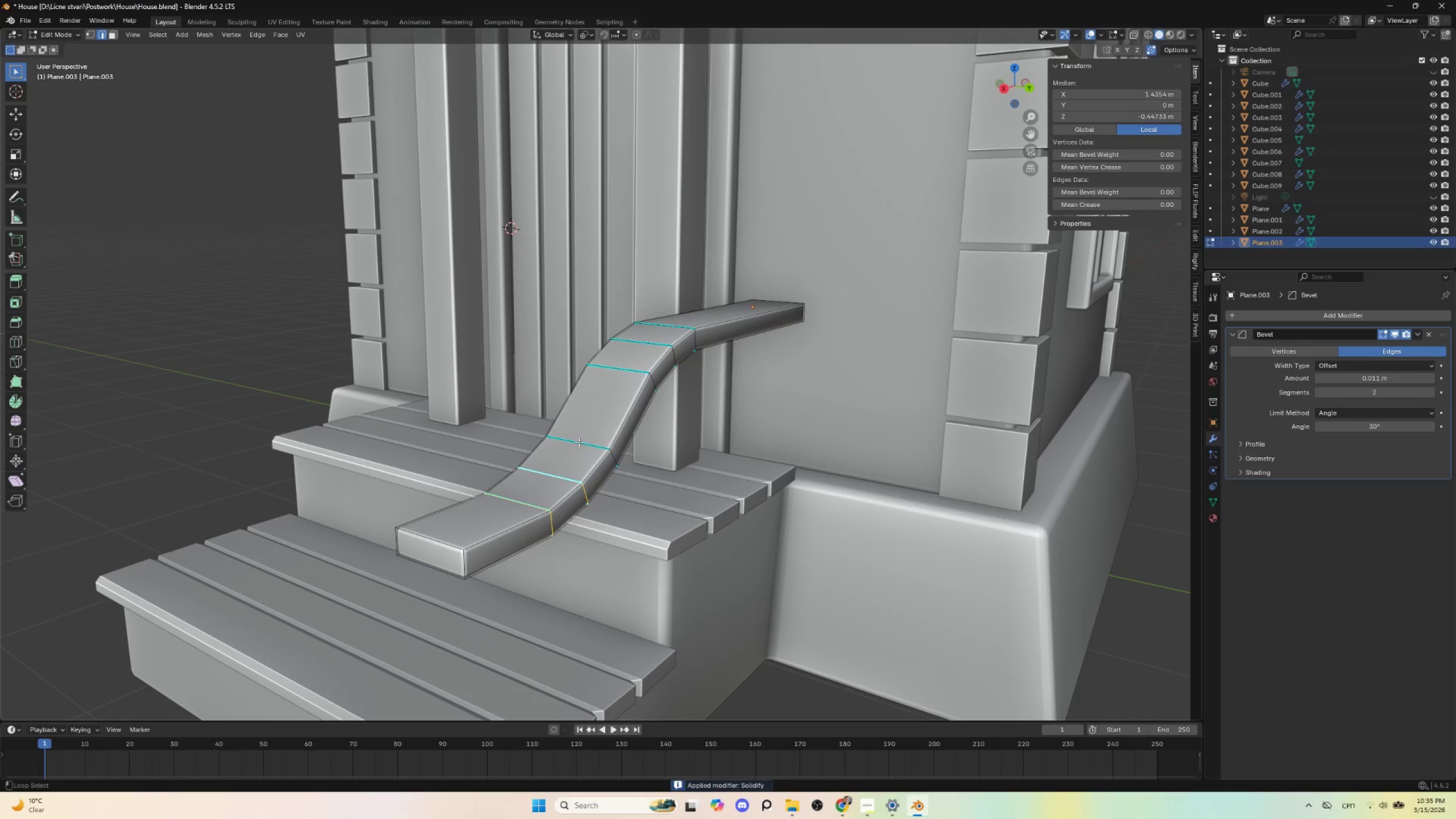 
left_click([580, 440])
 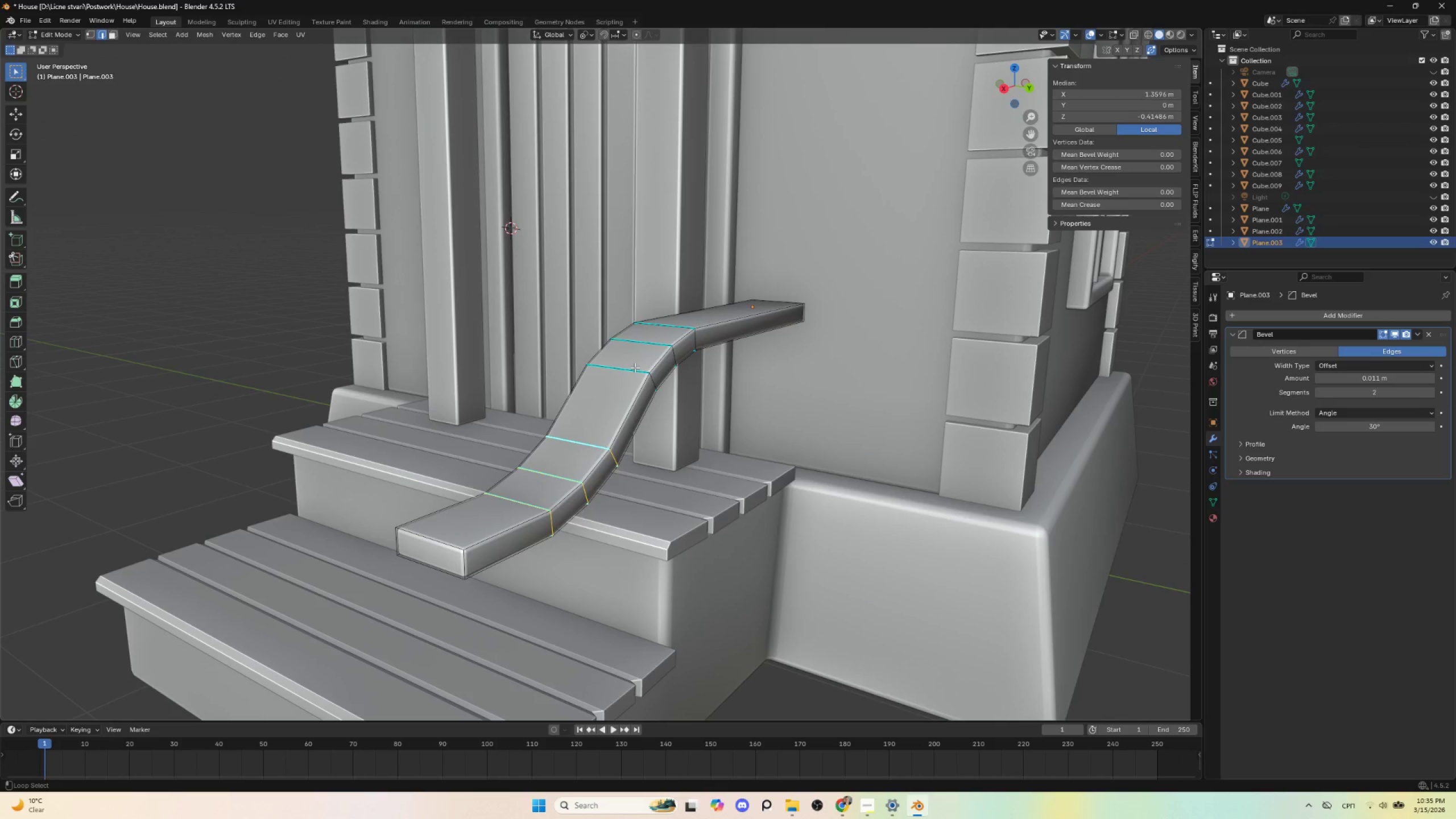 
hold_key(key=ShiftLeft, duration=1.52)
left_click([635, 367])
 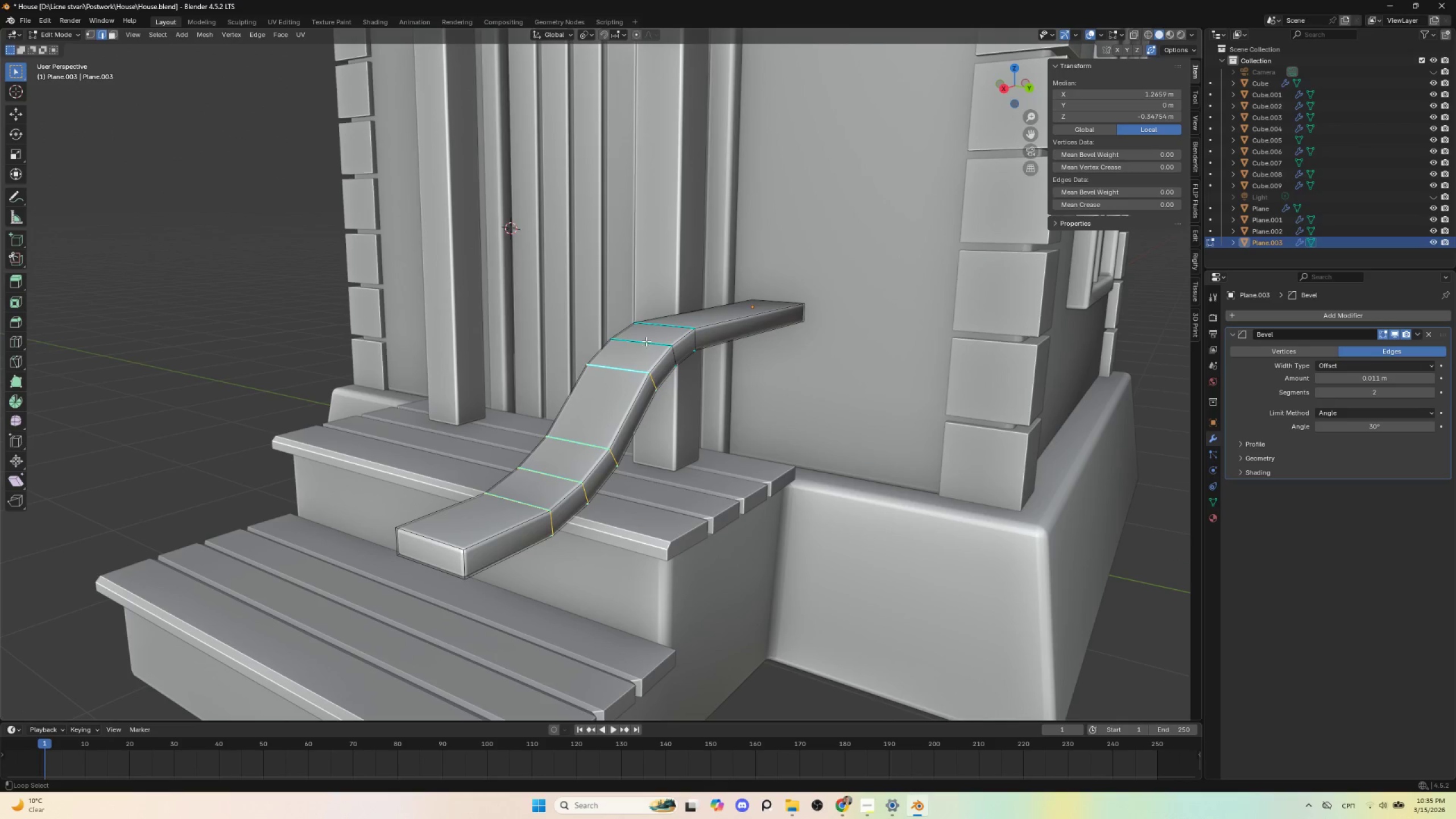 
left_click([646, 341])
 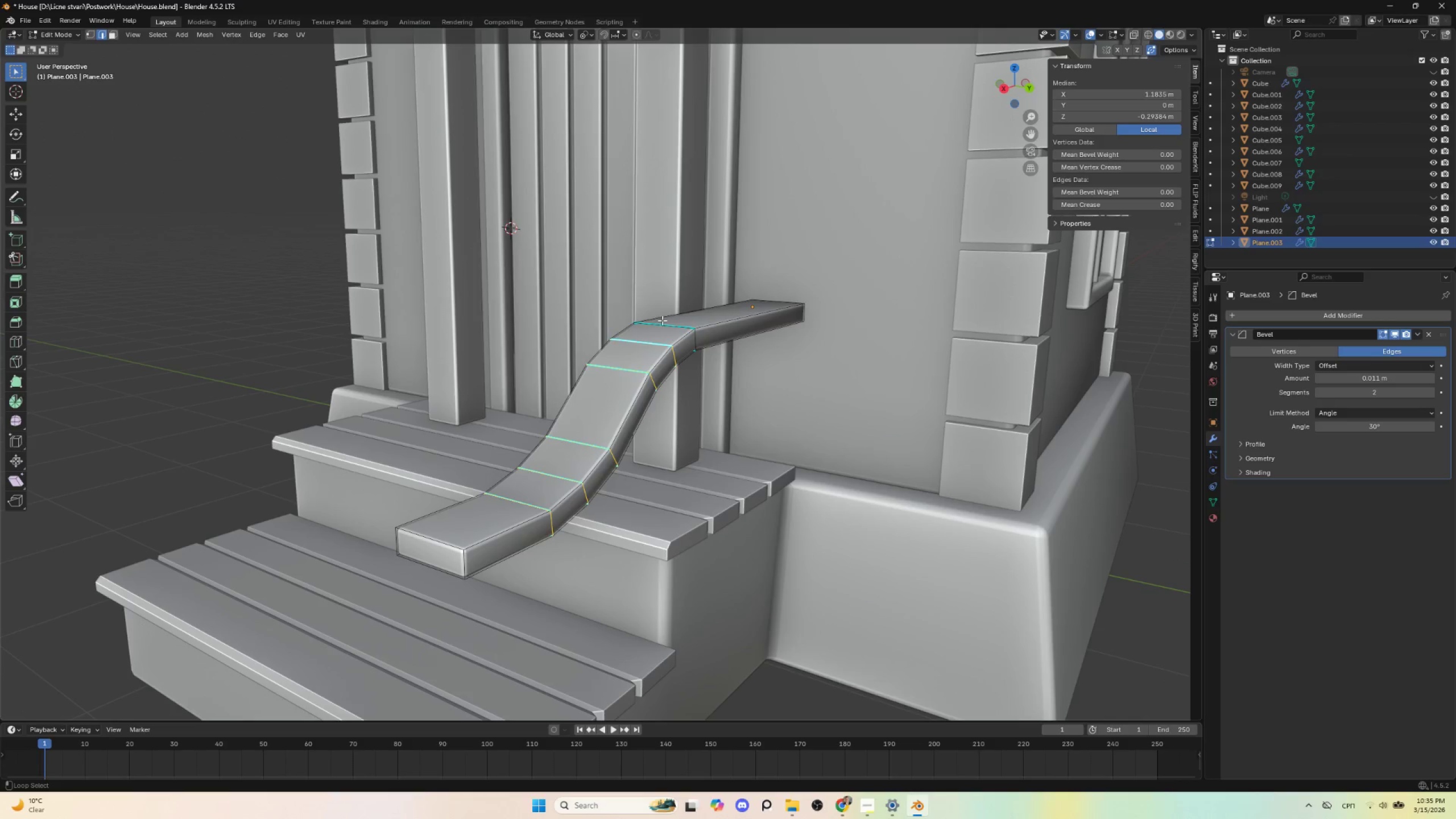 
double_click([662, 320])
 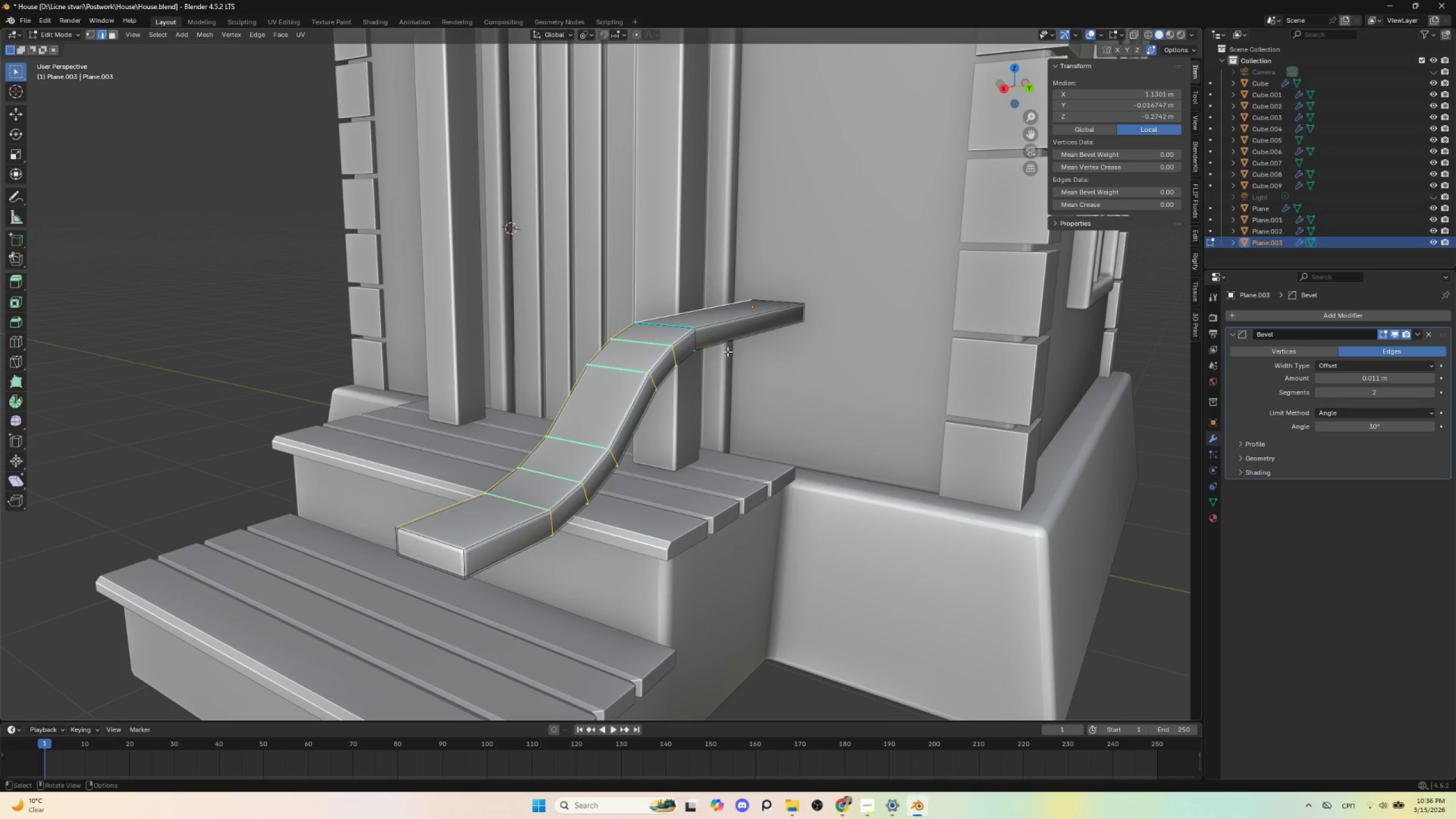 
key(Control+ControlLeft)
 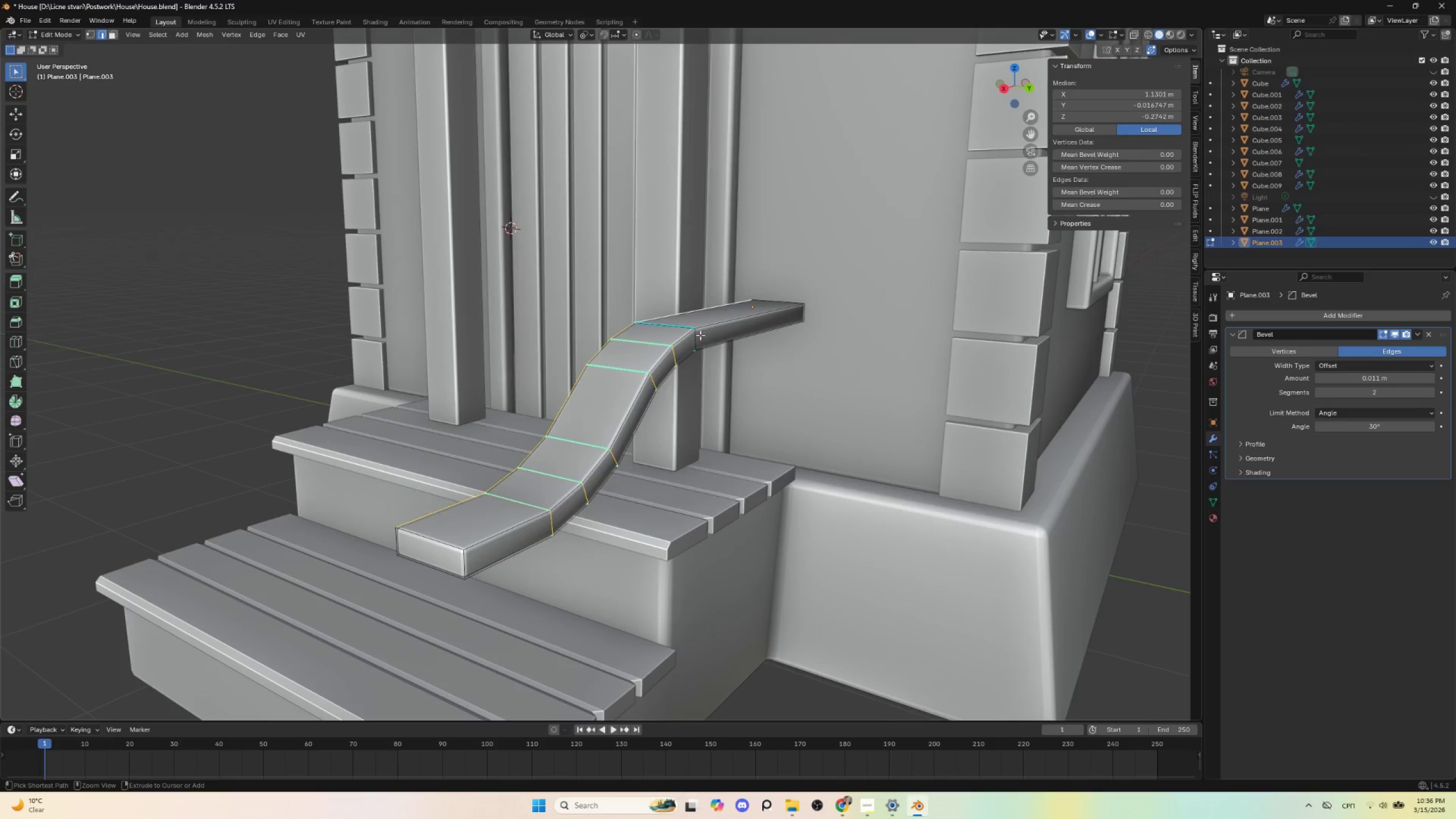 
key(Control+Z)
 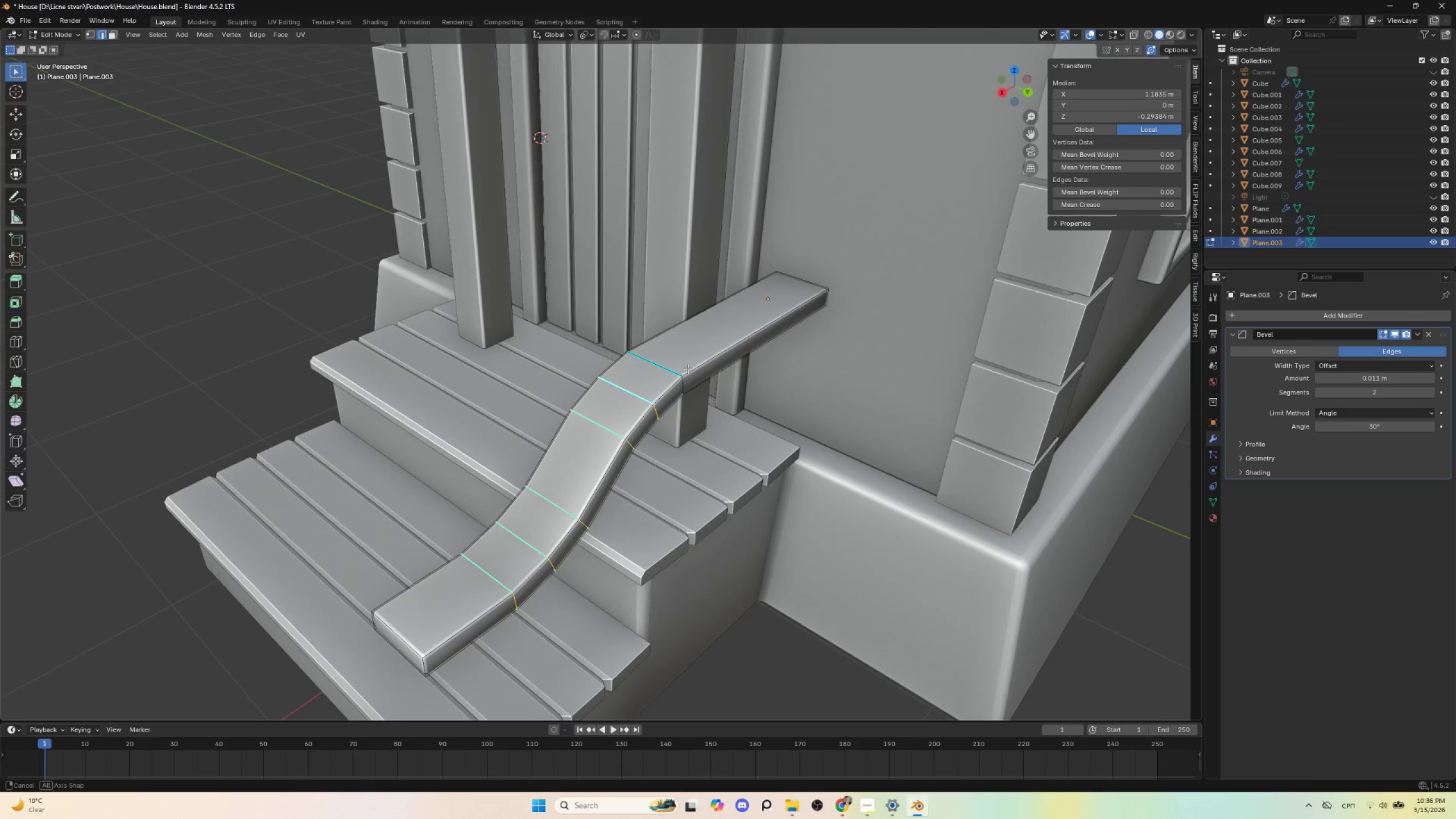 
hold_key(key=ShiftLeft, duration=0.61)
hold_key(key=AltLeft, duration=0.58)
left_click([658, 364])
 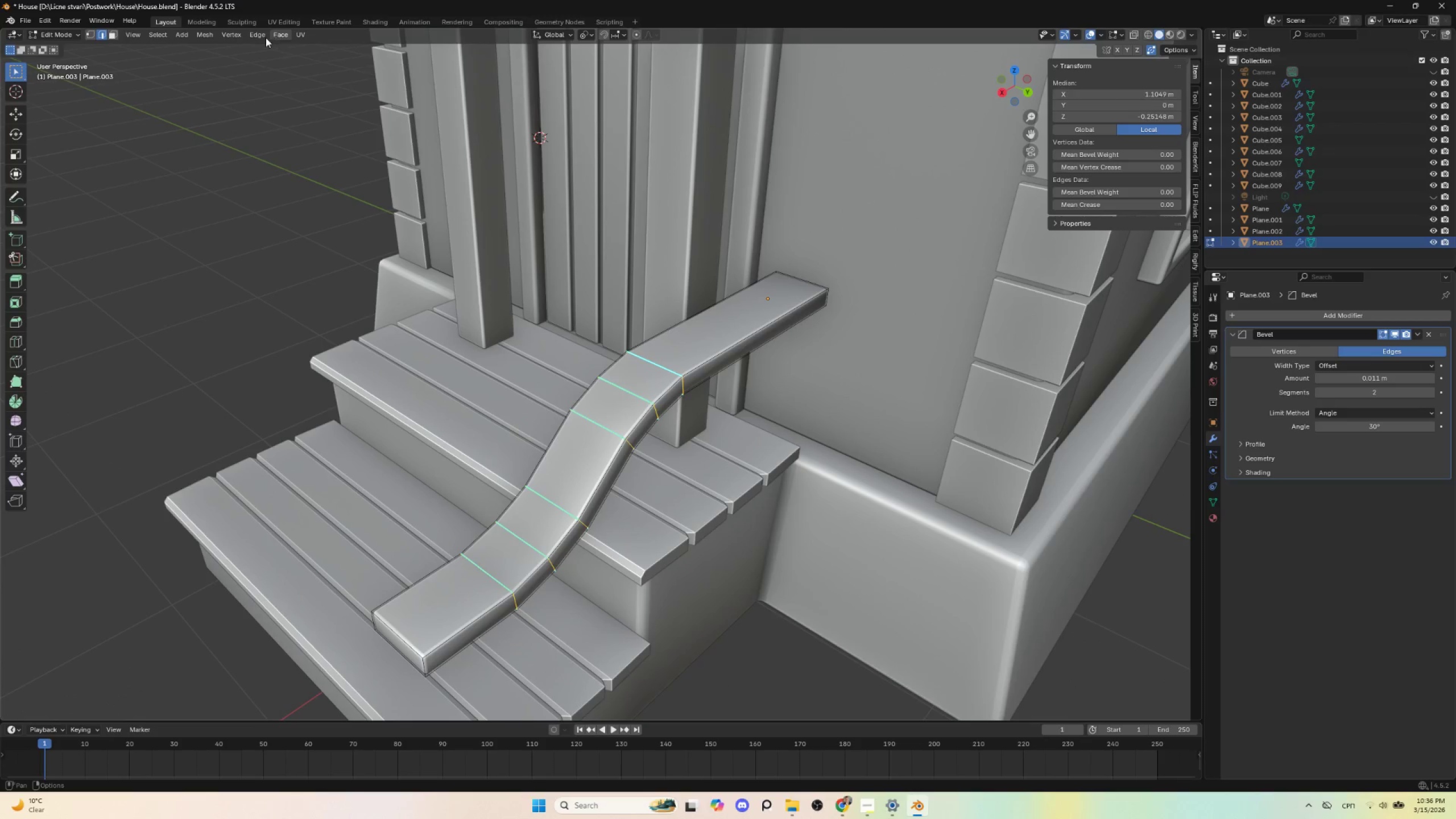 
left_click([260, 37])
 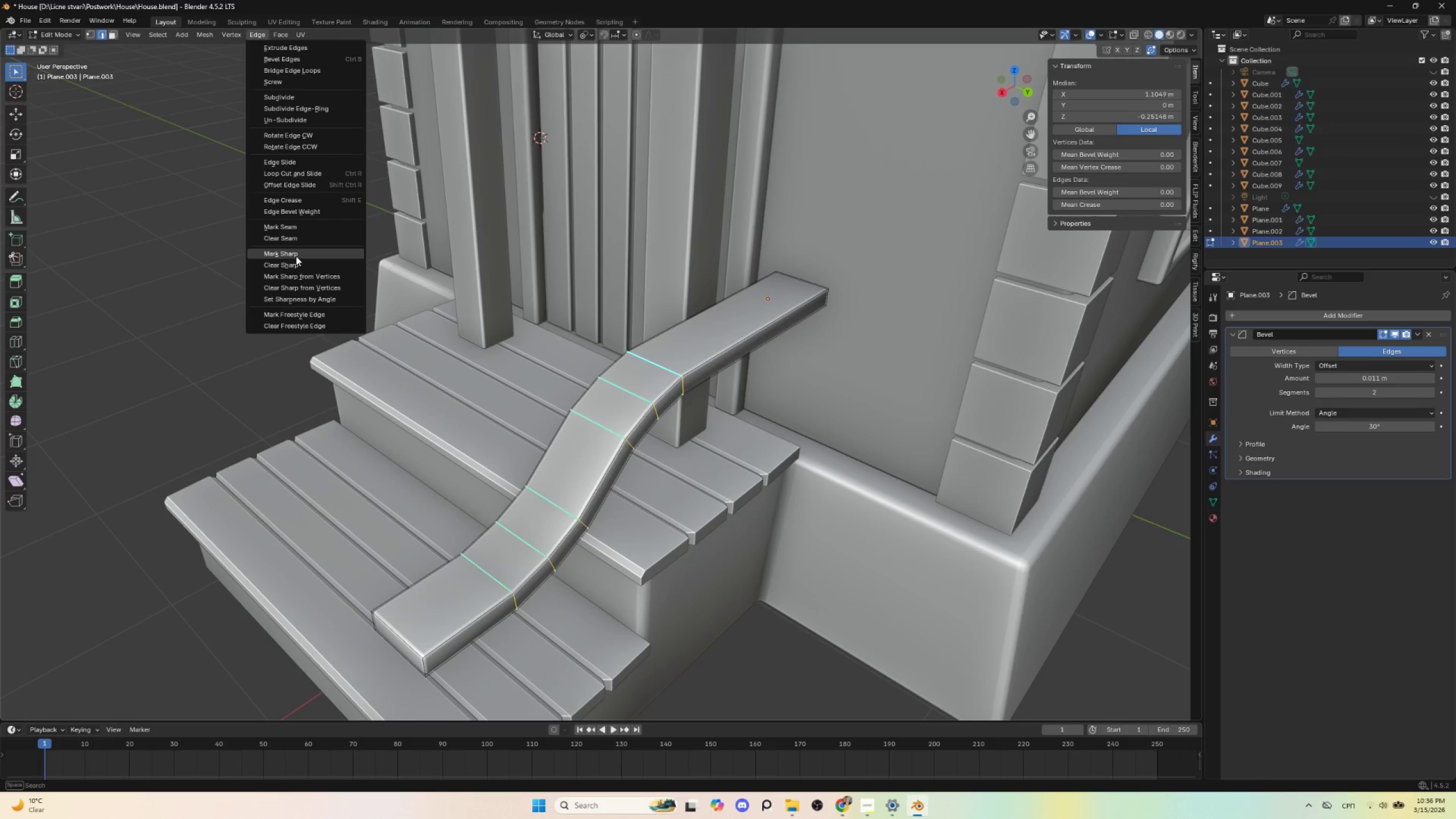 
left_click([296, 256])
 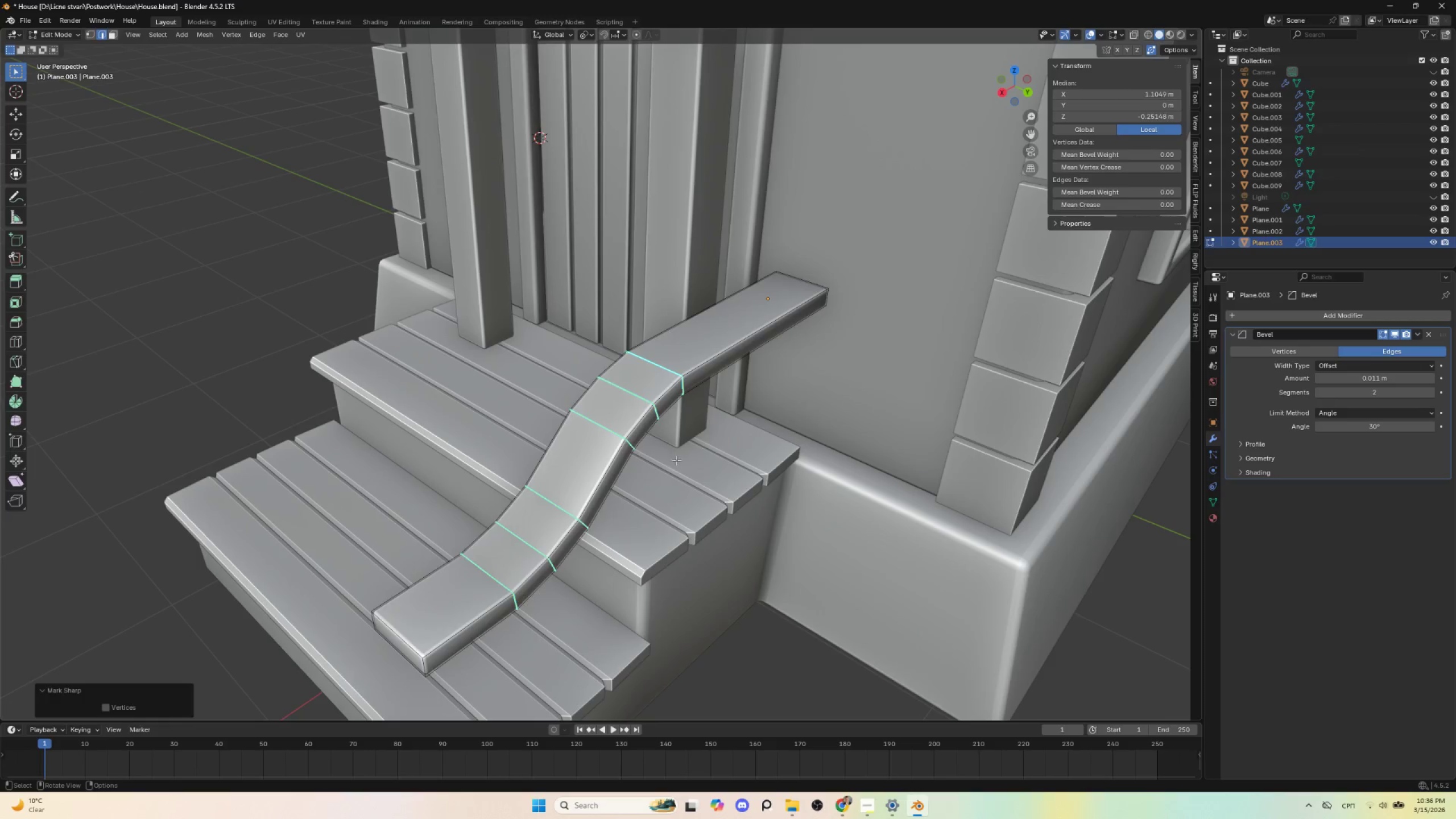 
key(Tab)
 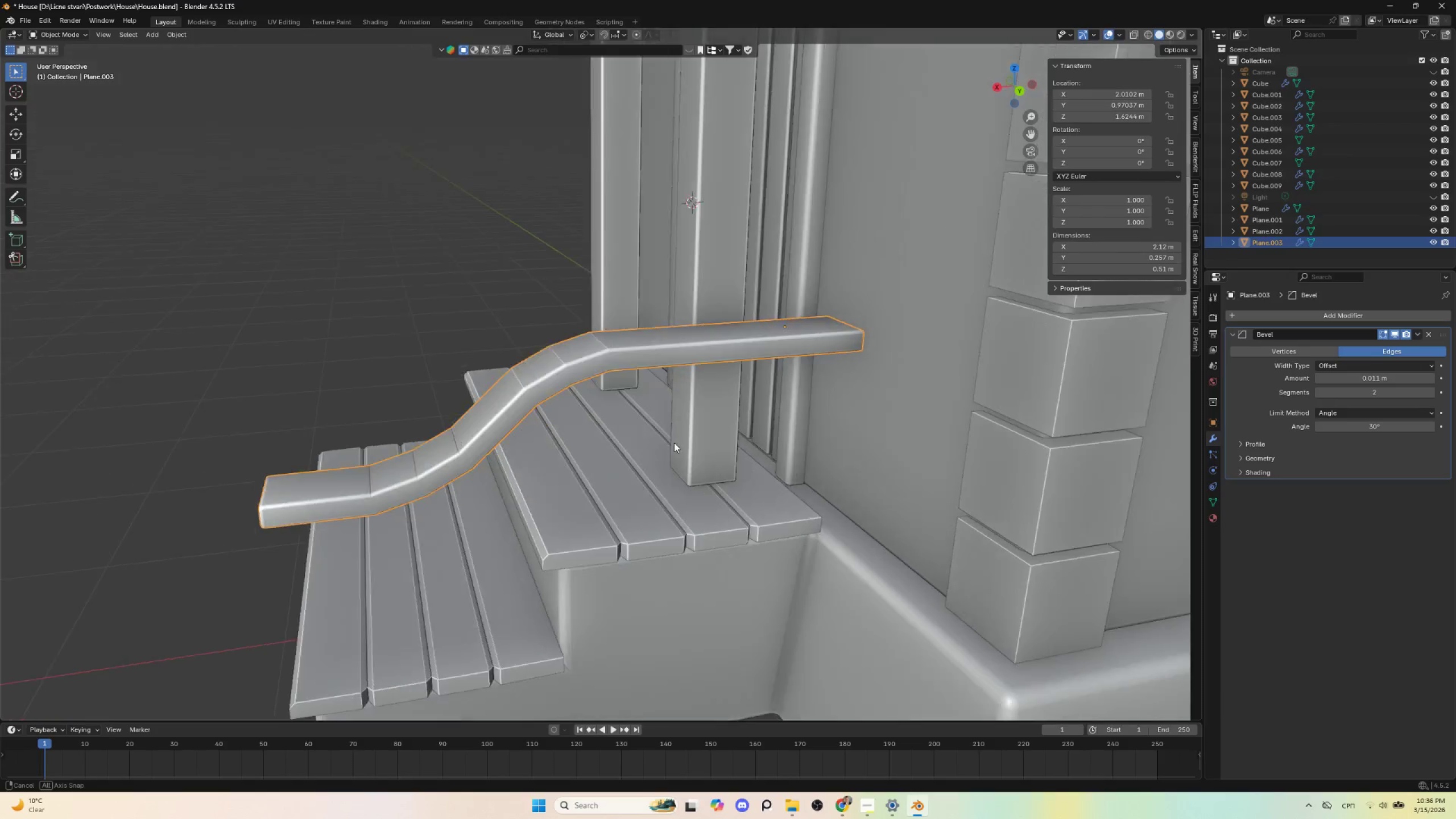 
scroll: coordinate [669, 441], scroll_direction: down, amount: 4.0
 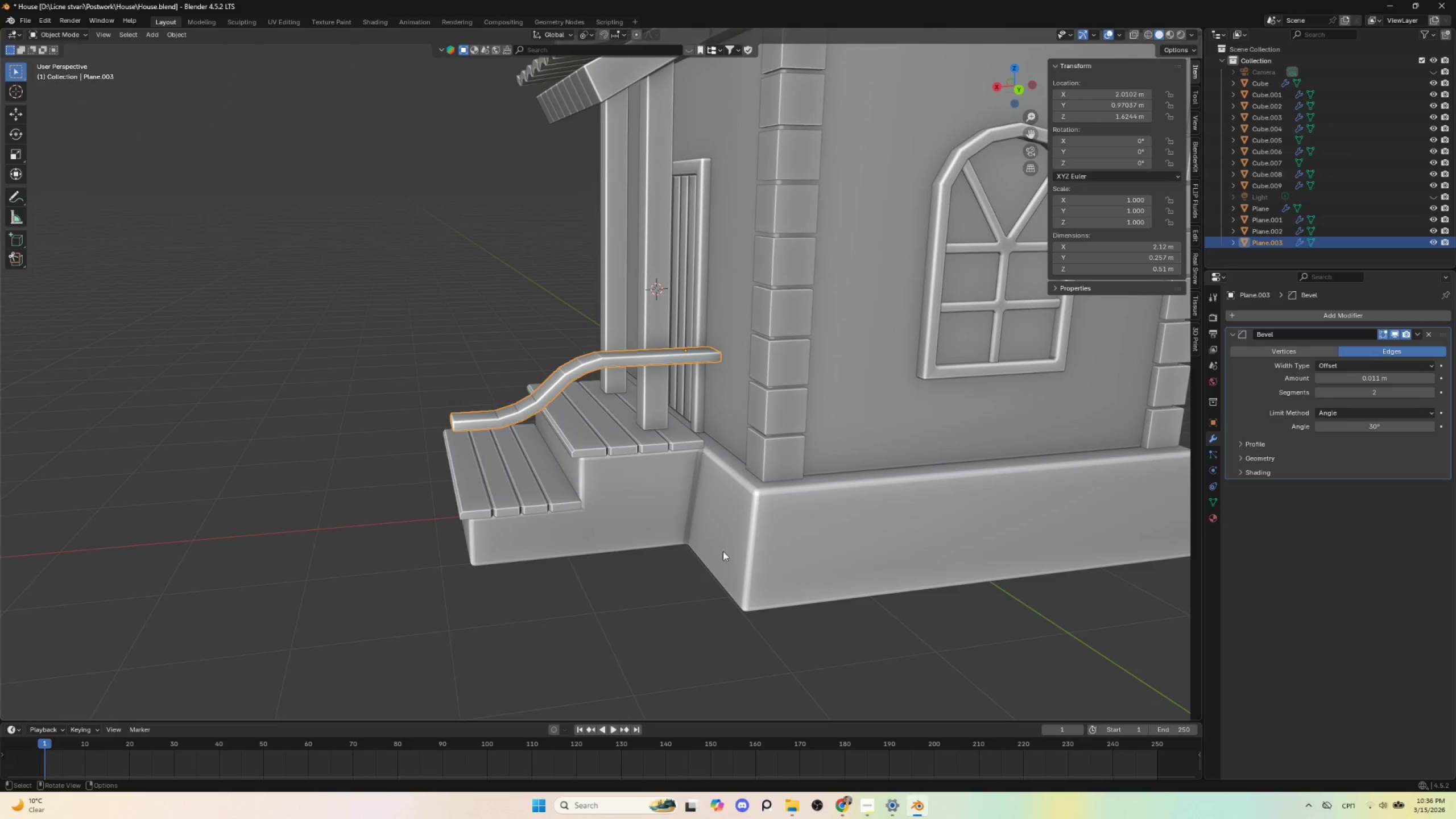 
left_click([680, 598])
 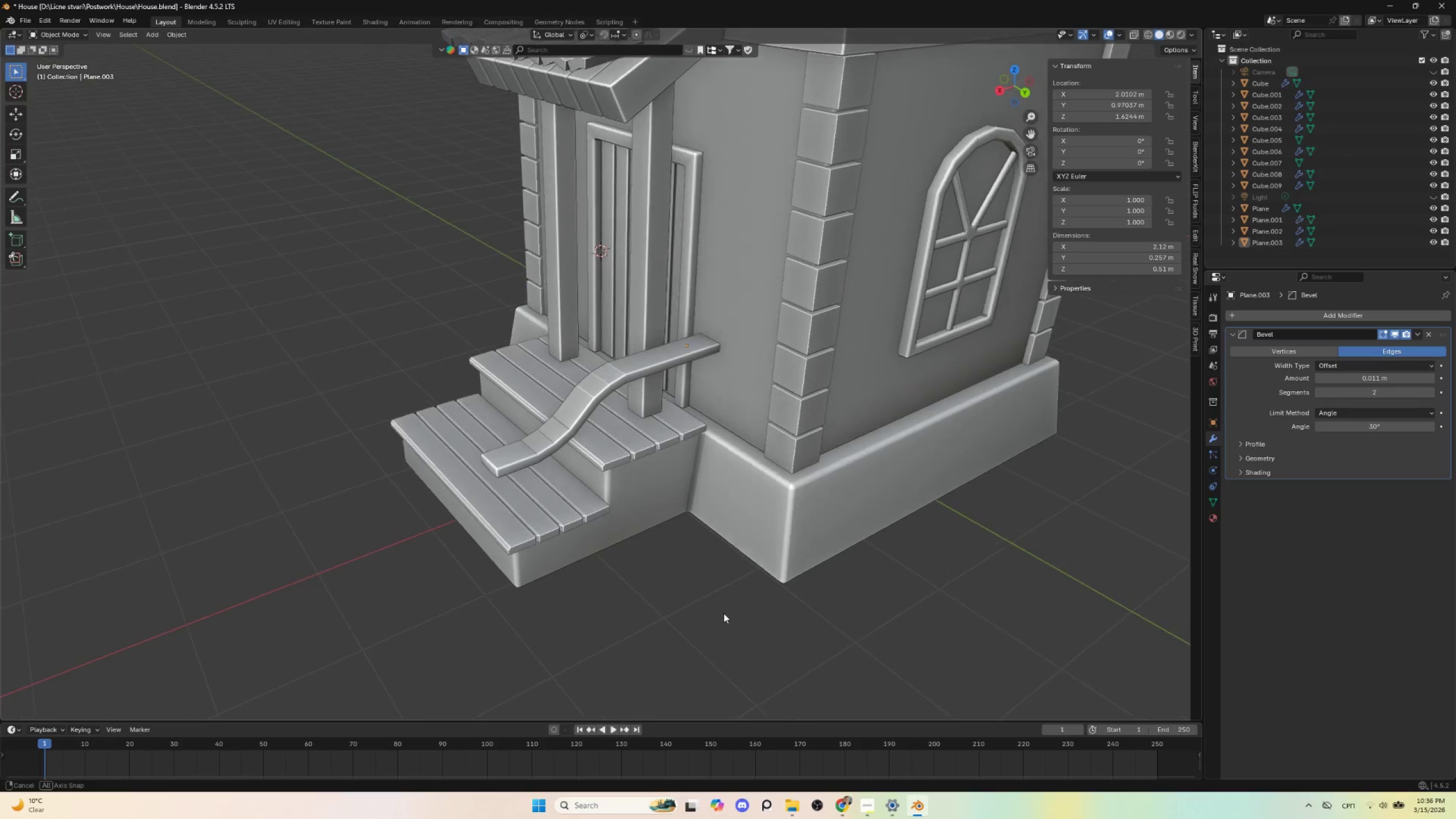 
scroll: coordinate [722, 610], scroll_direction: down, amount: 3.0
 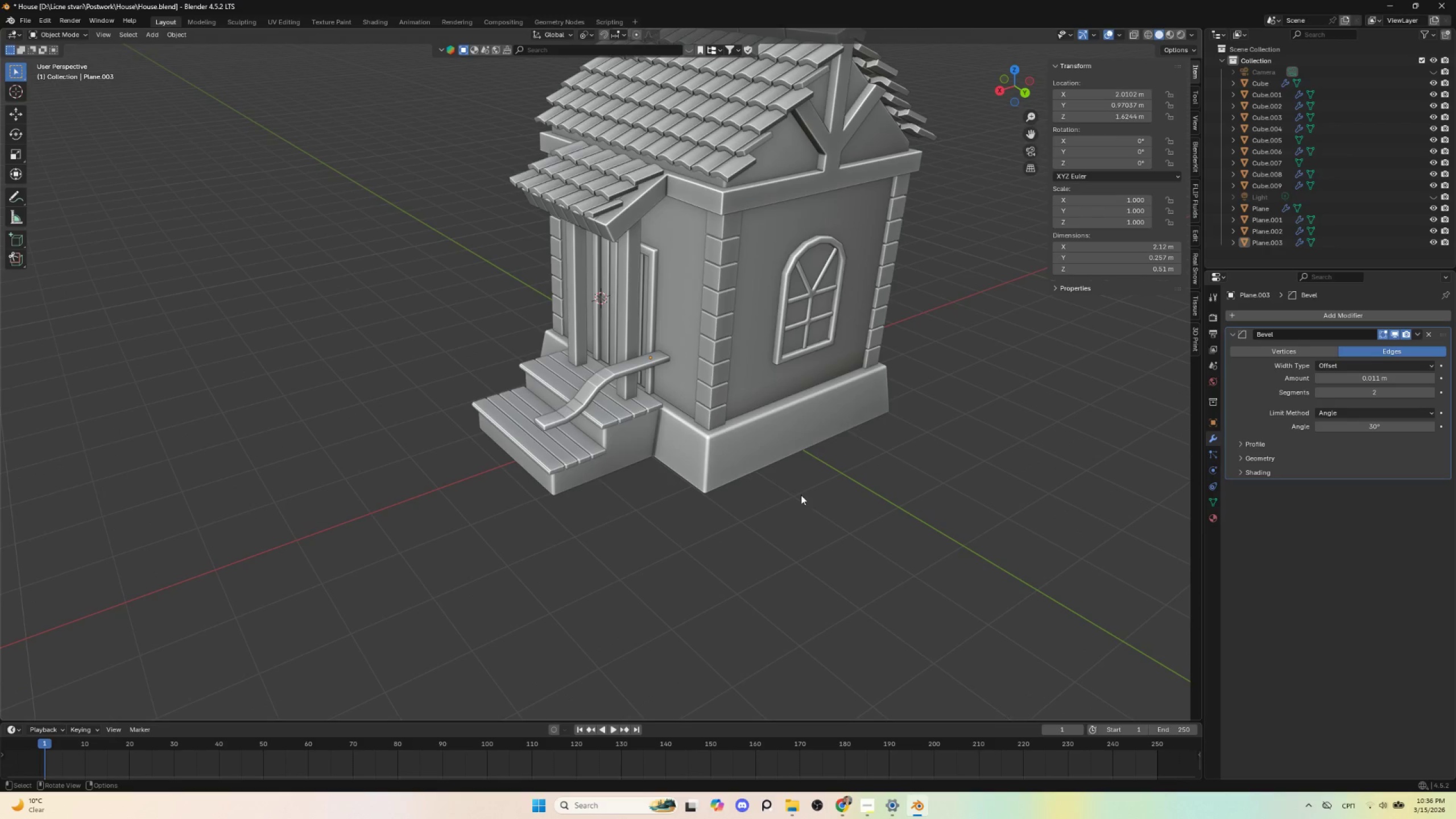 
left_click([813, 523])
 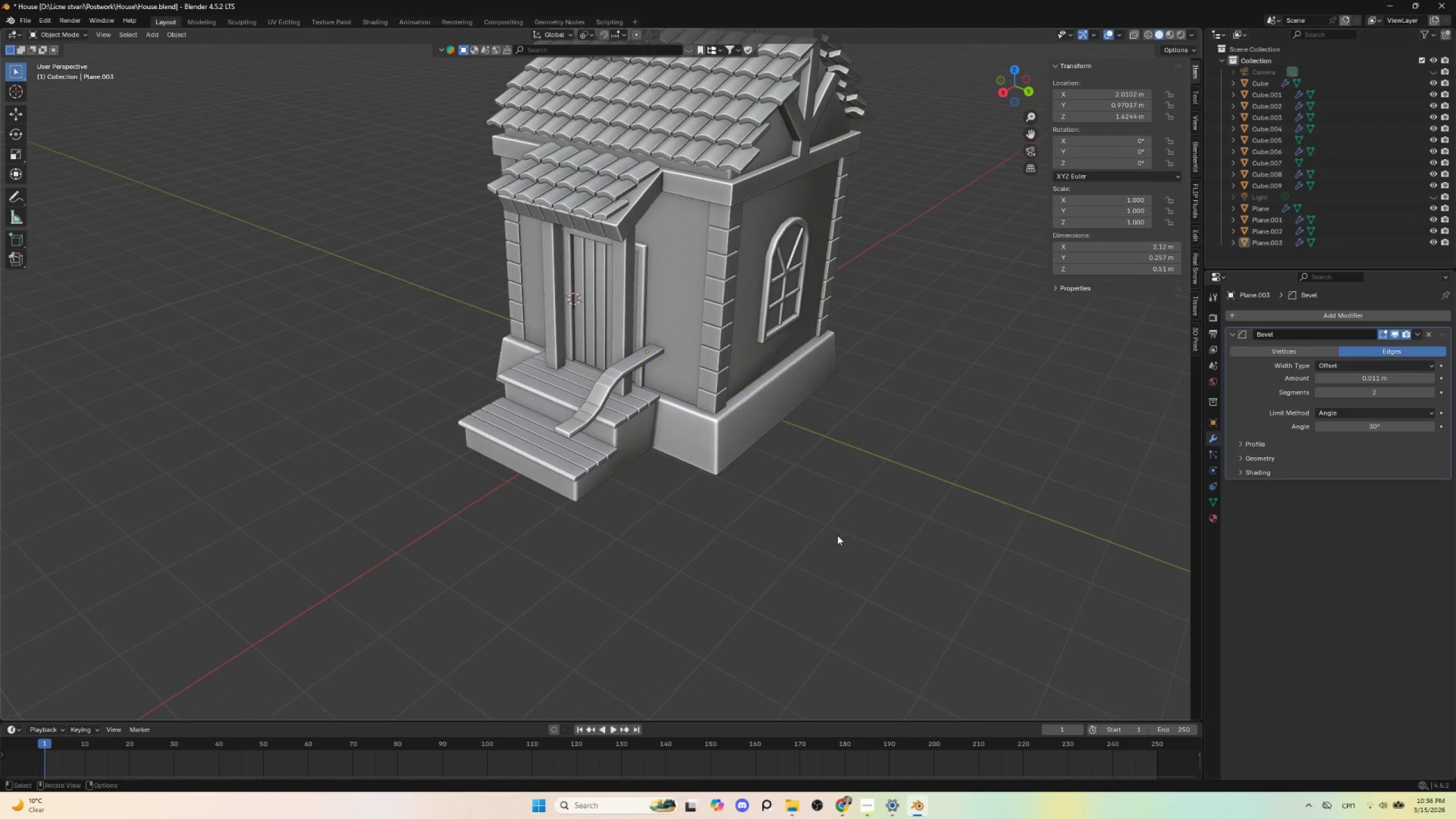 
scroll: coordinate [796, 553], scroll_direction: up, amount: 4.0
 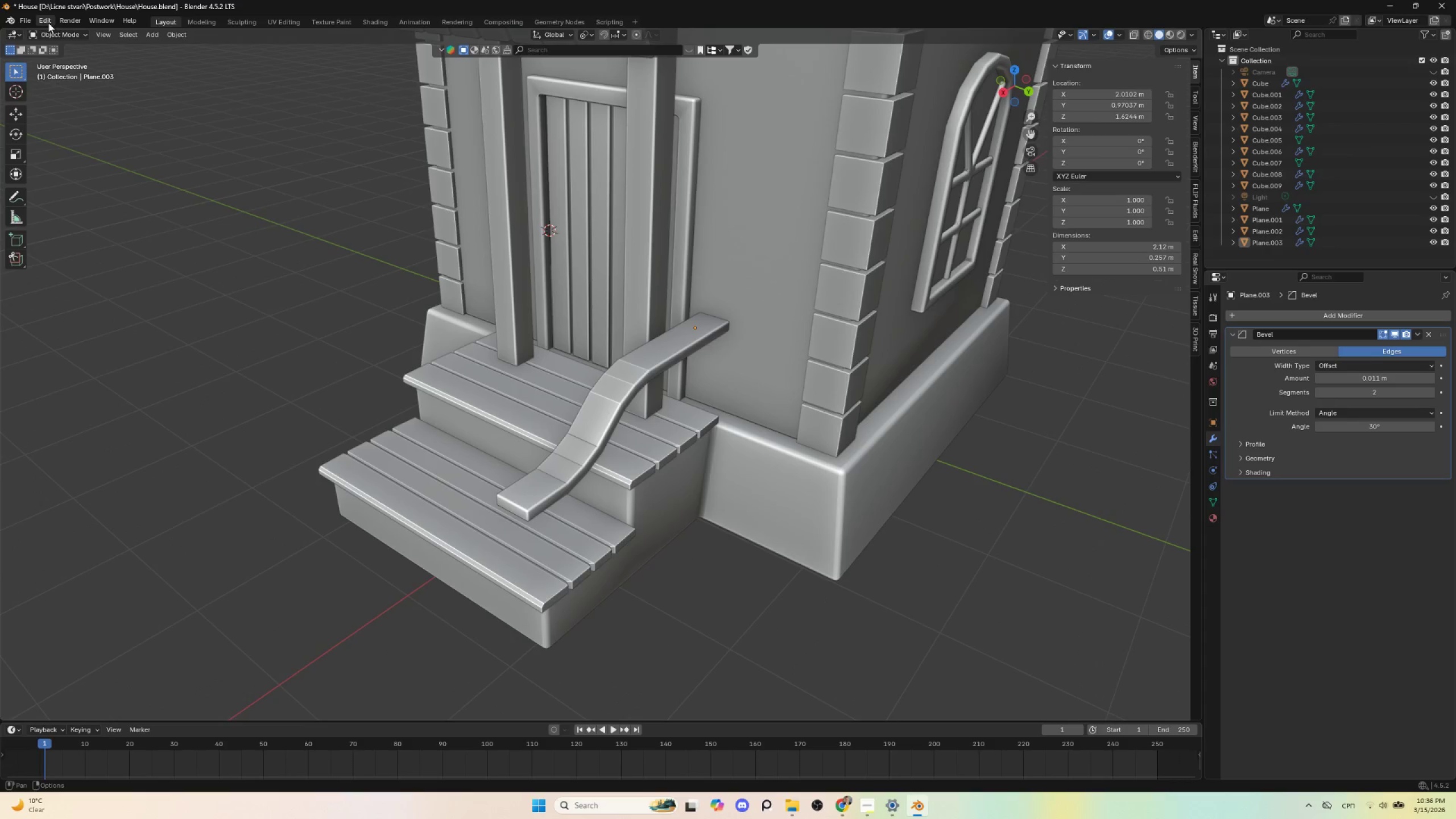 
left_click([30, 17])
 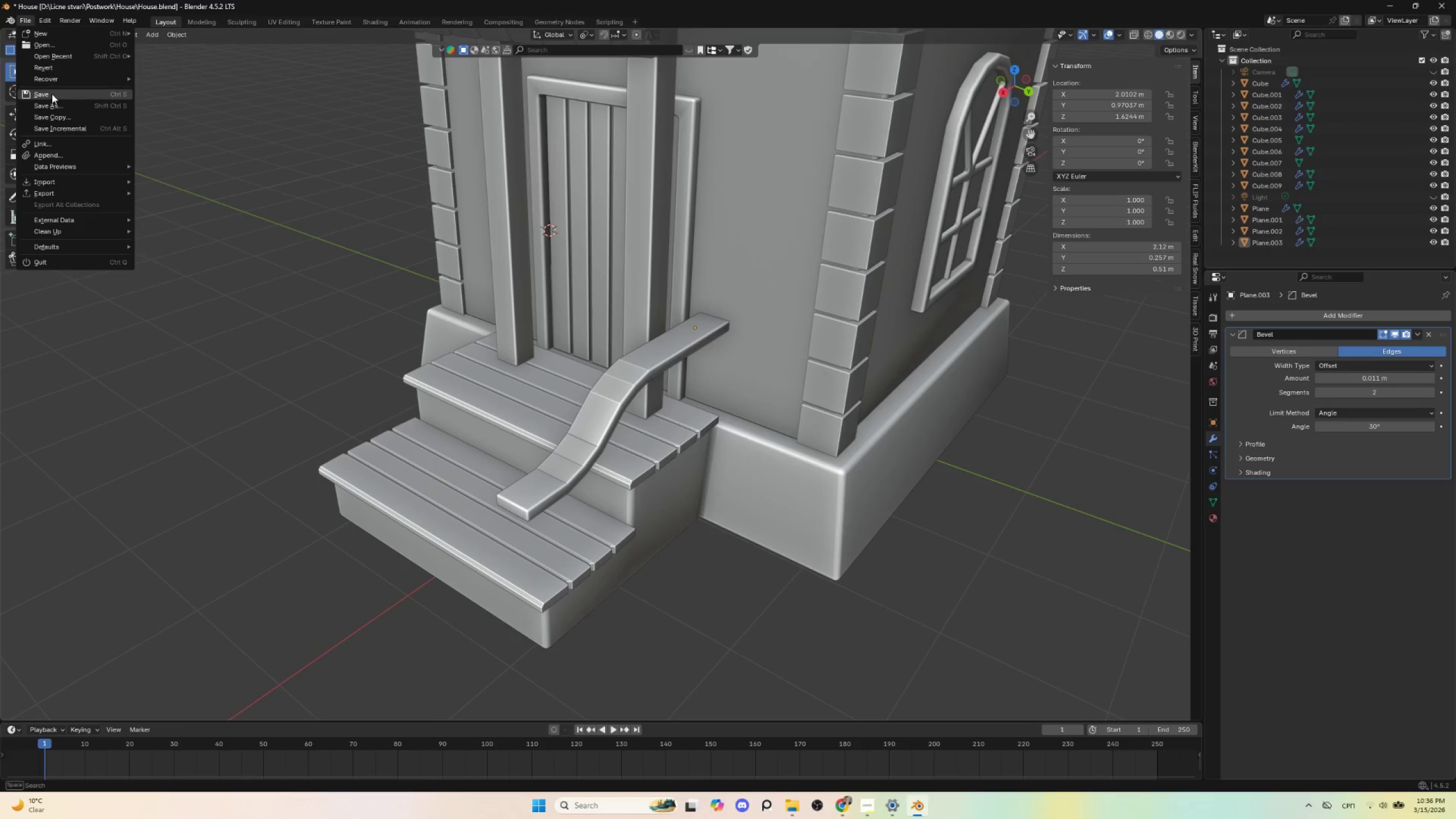 
left_click([52, 94])
 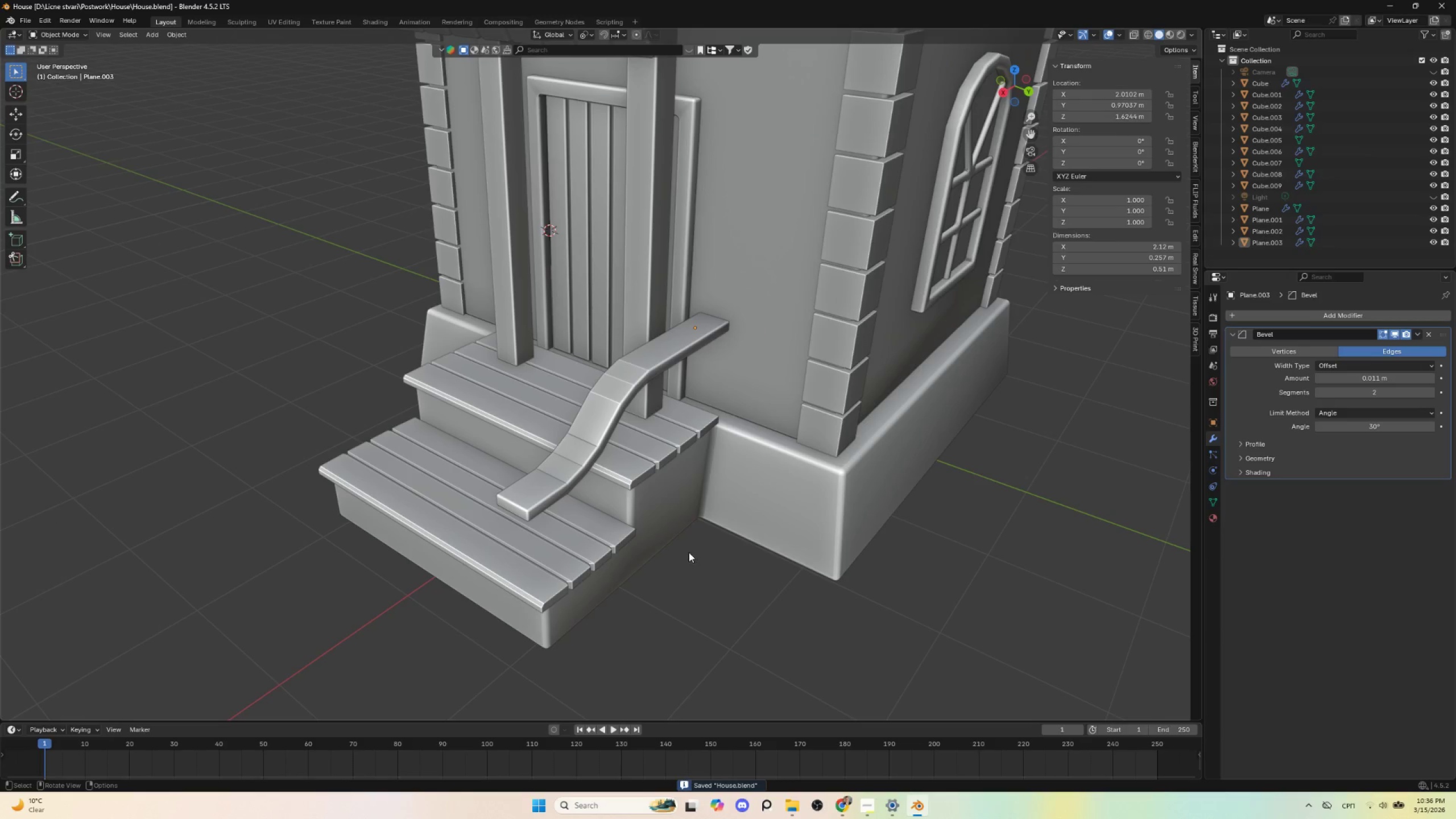 
scroll: coordinate [699, 523], scroll_direction: up, amount: 3.0
 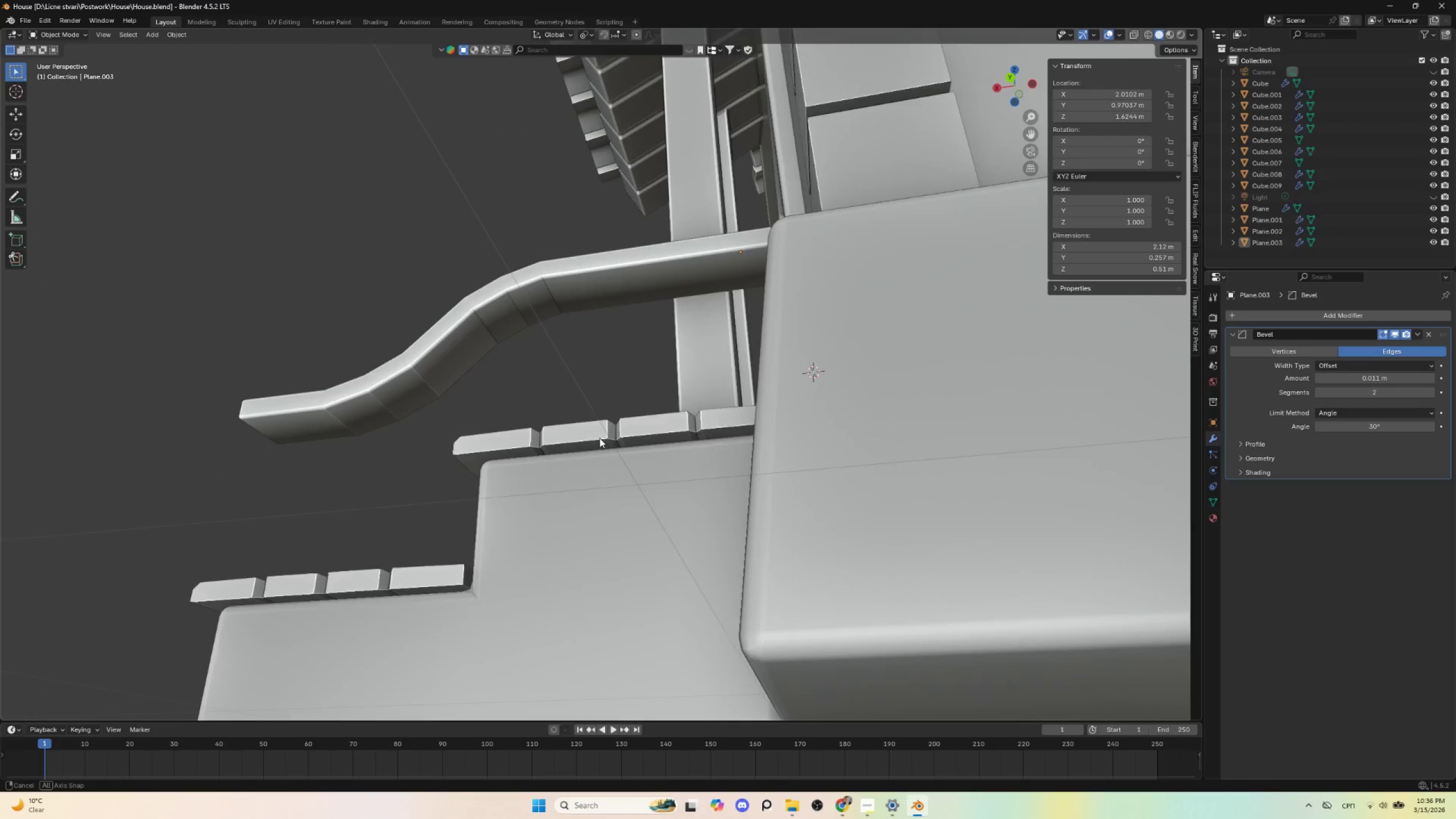 
wait(5.04)
 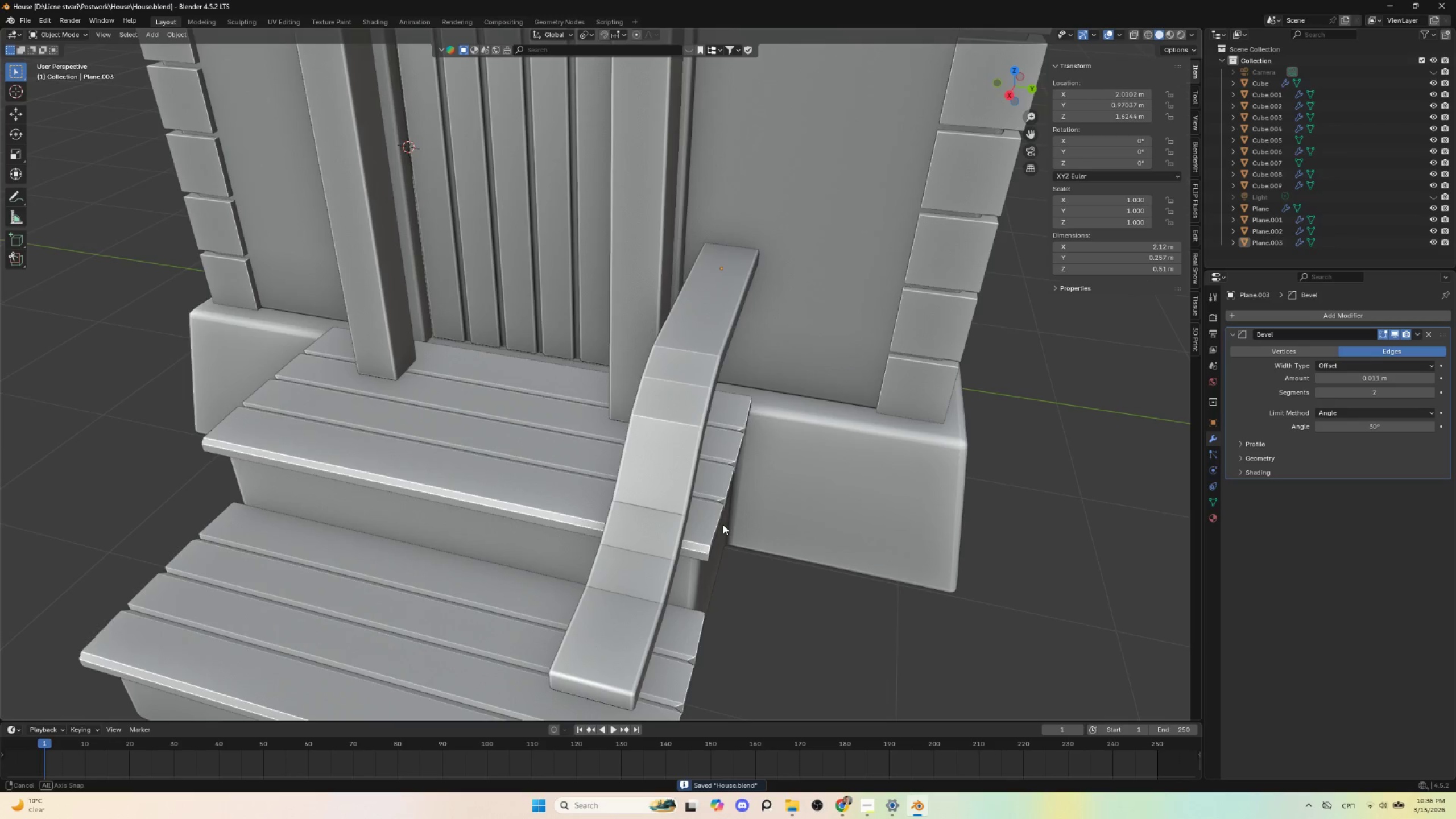 
scroll: coordinate [710, 528], scroll_direction: down, amount: 3.0
 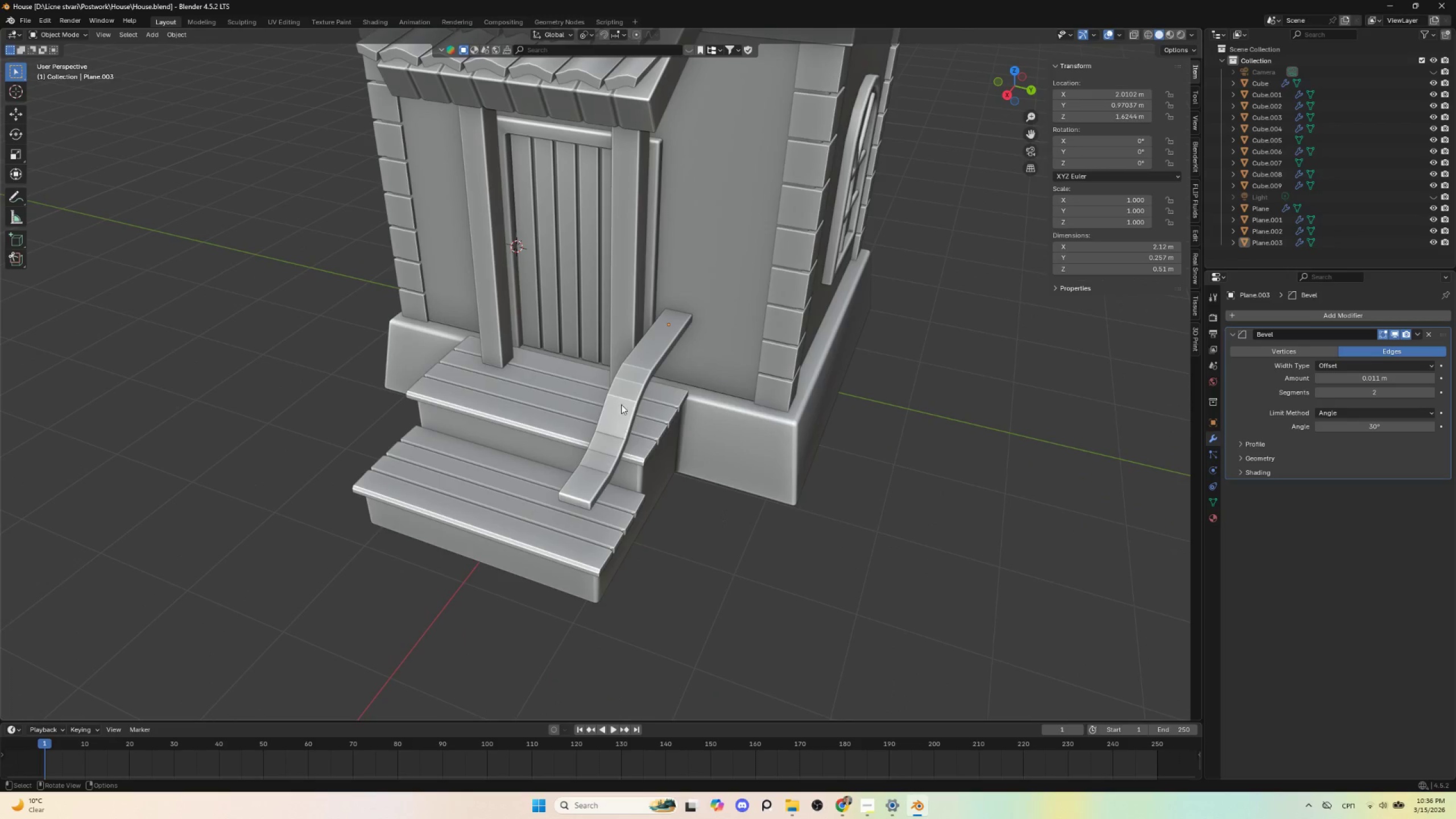 
left_click([612, 392])
 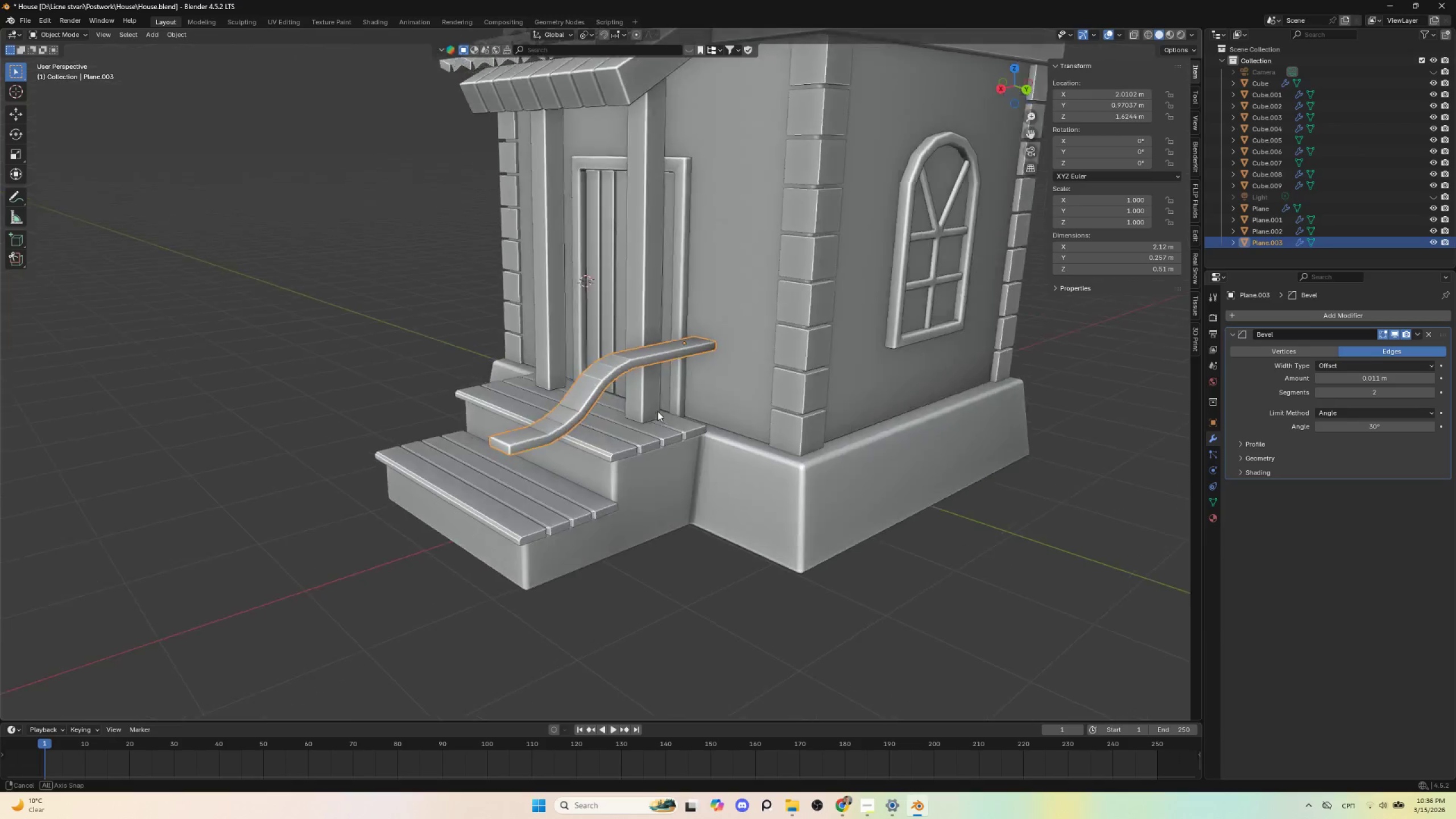 
scroll: coordinate [543, 452], scroll_direction: up, amount: 3.0
 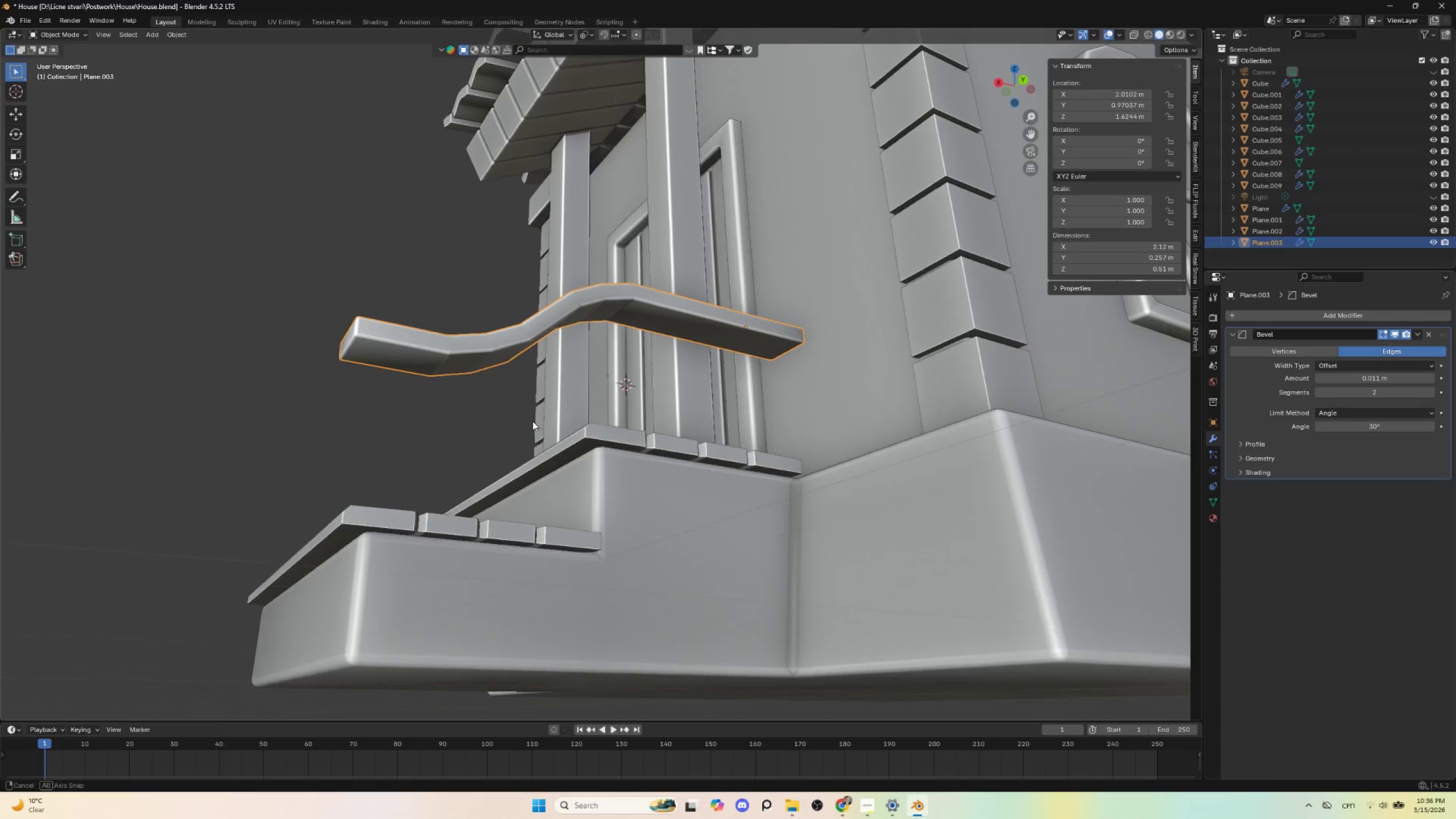 
key(Tab)
 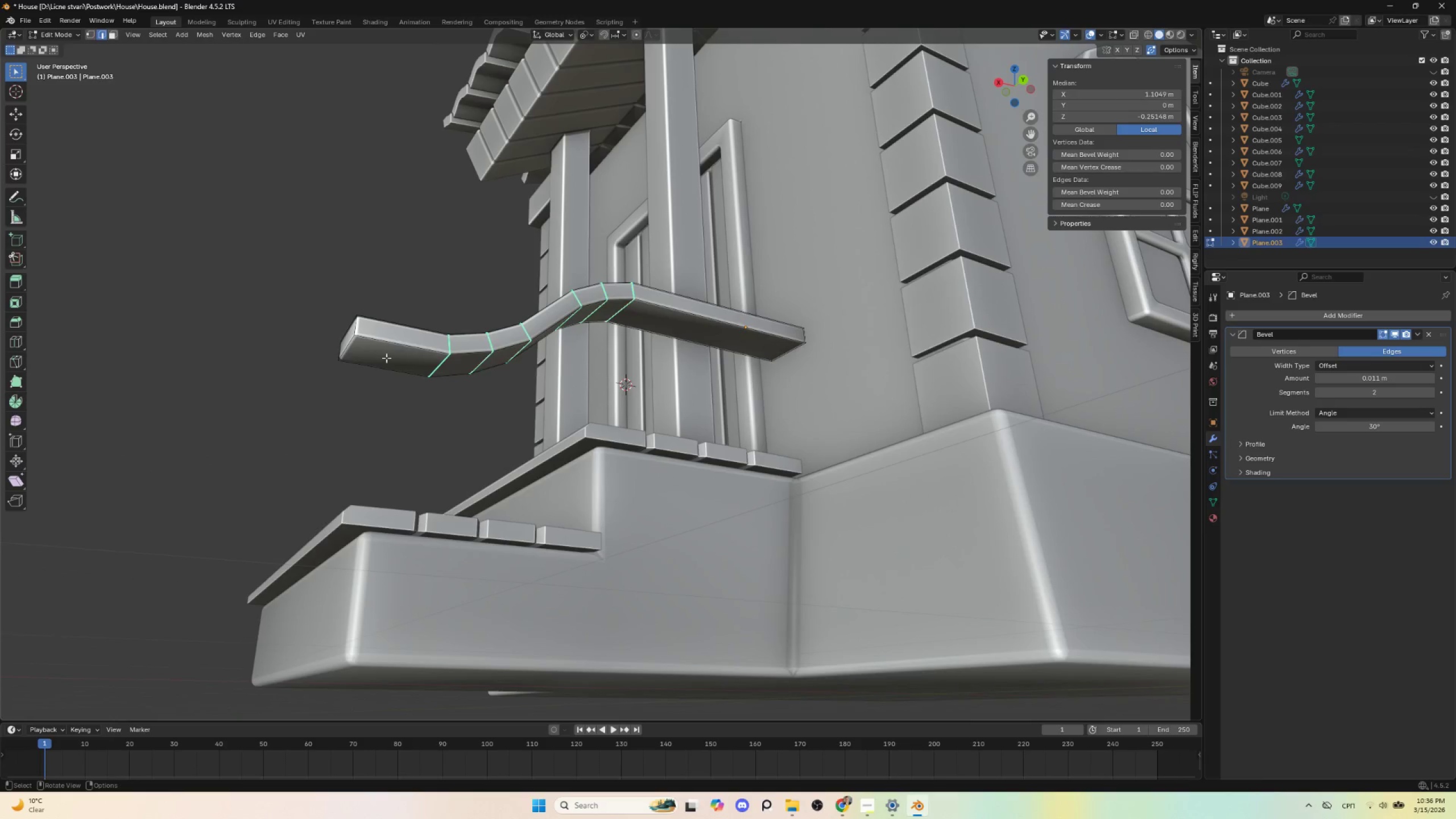 
left_click([387, 357])
 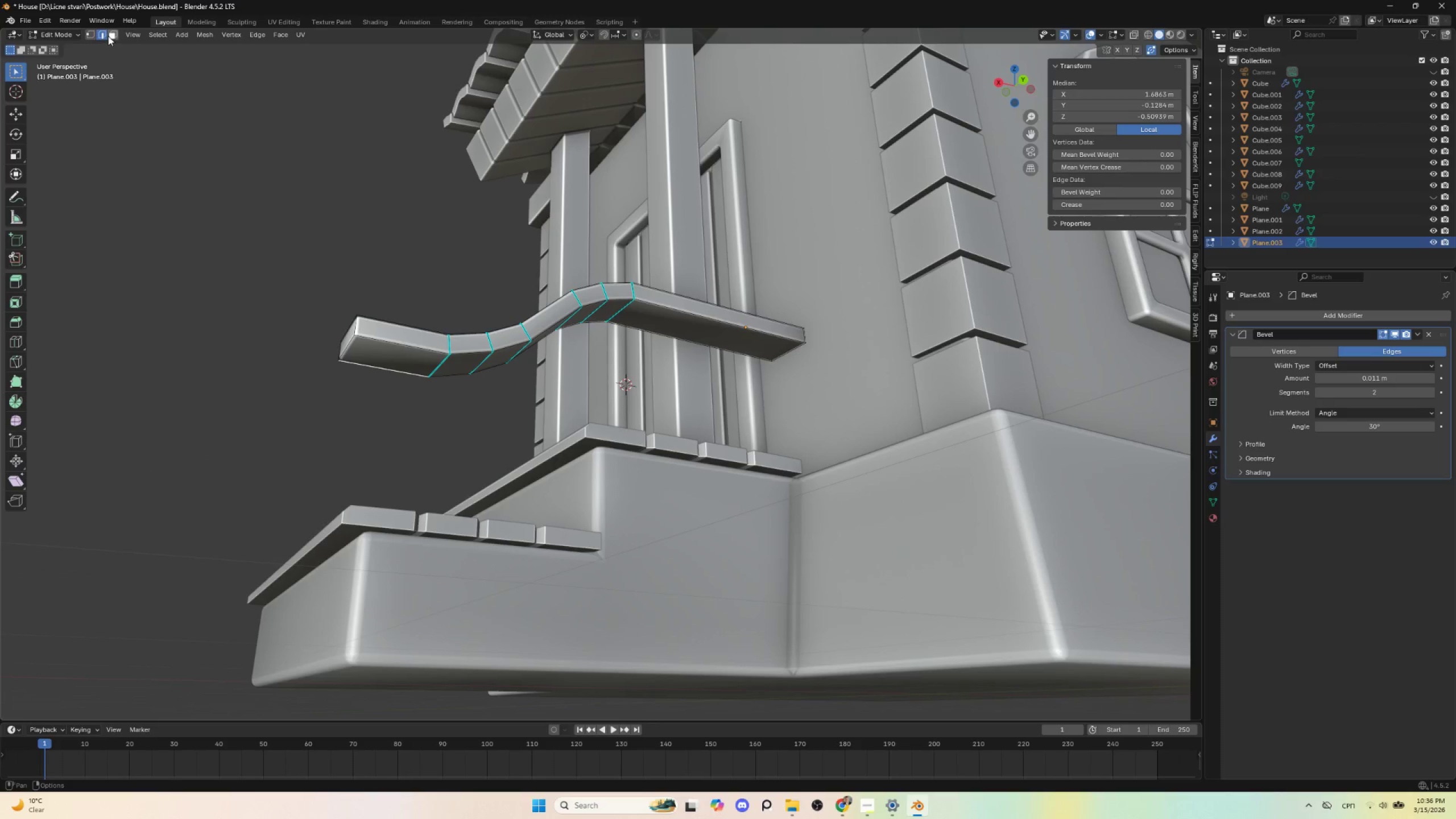 
left_click([112, 35])
 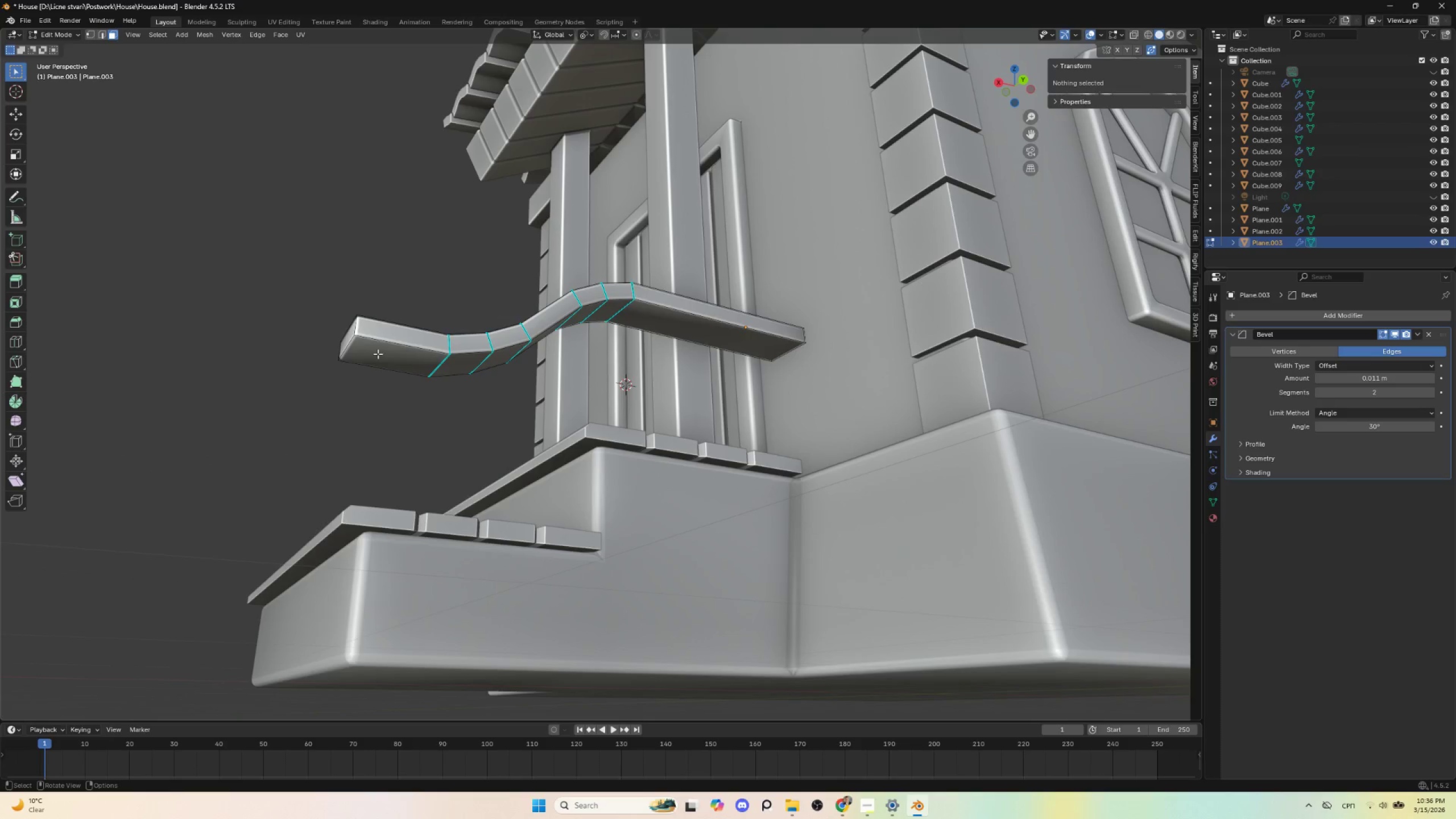 
left_click([379, 355])
 